 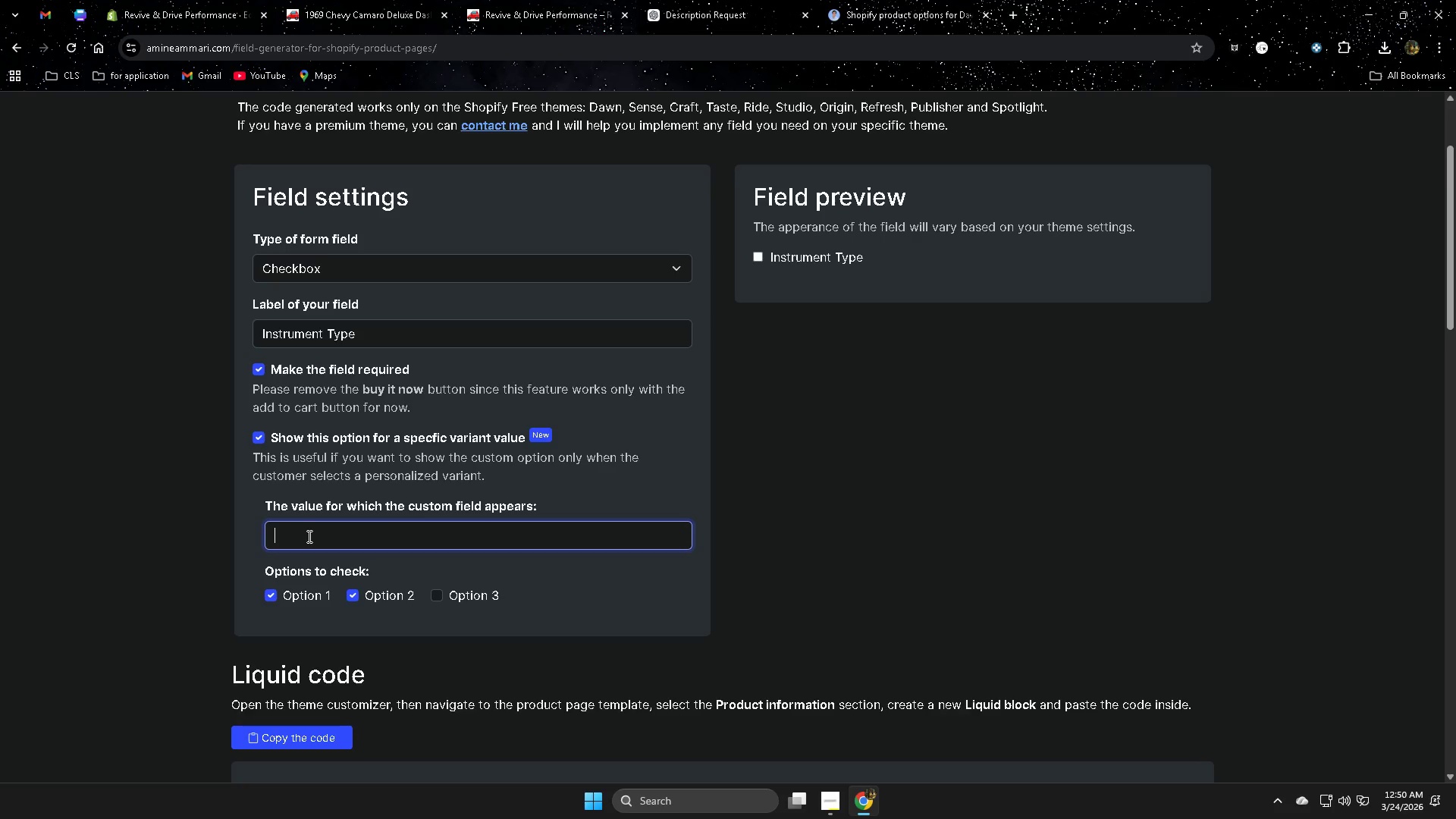 
key(Control+V)
 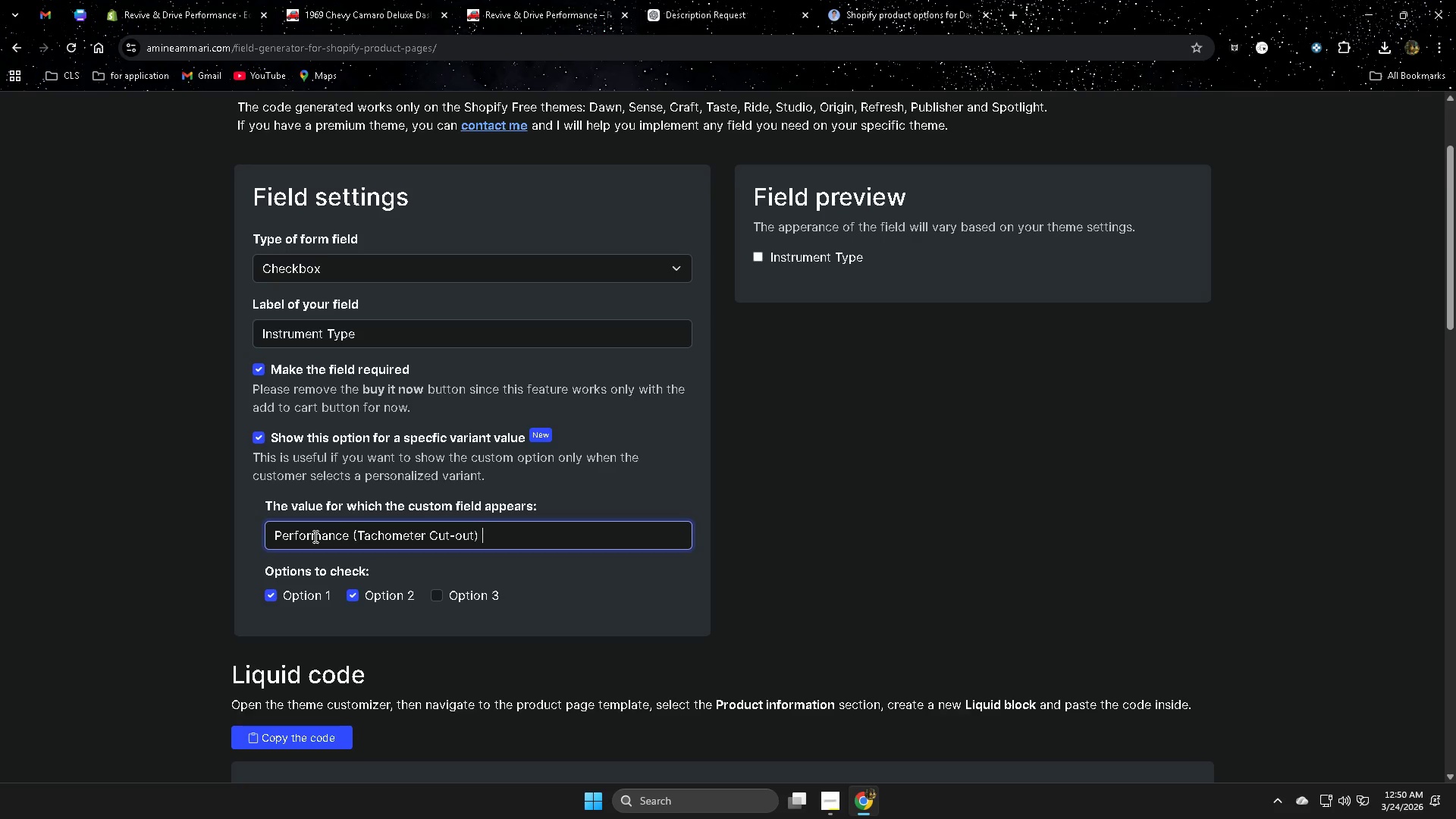 
key(Space)
 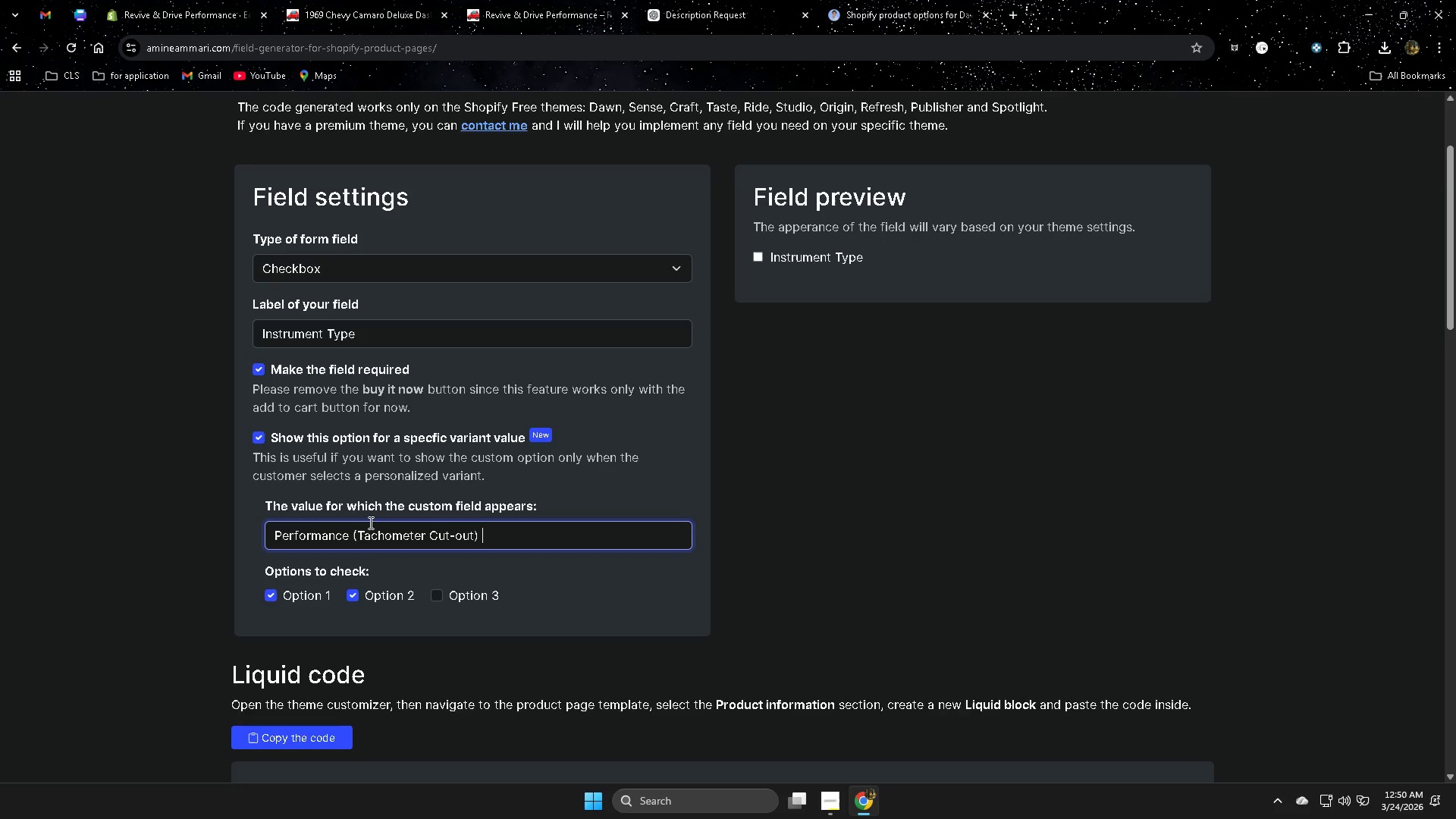 
key(NumpadAdd)
 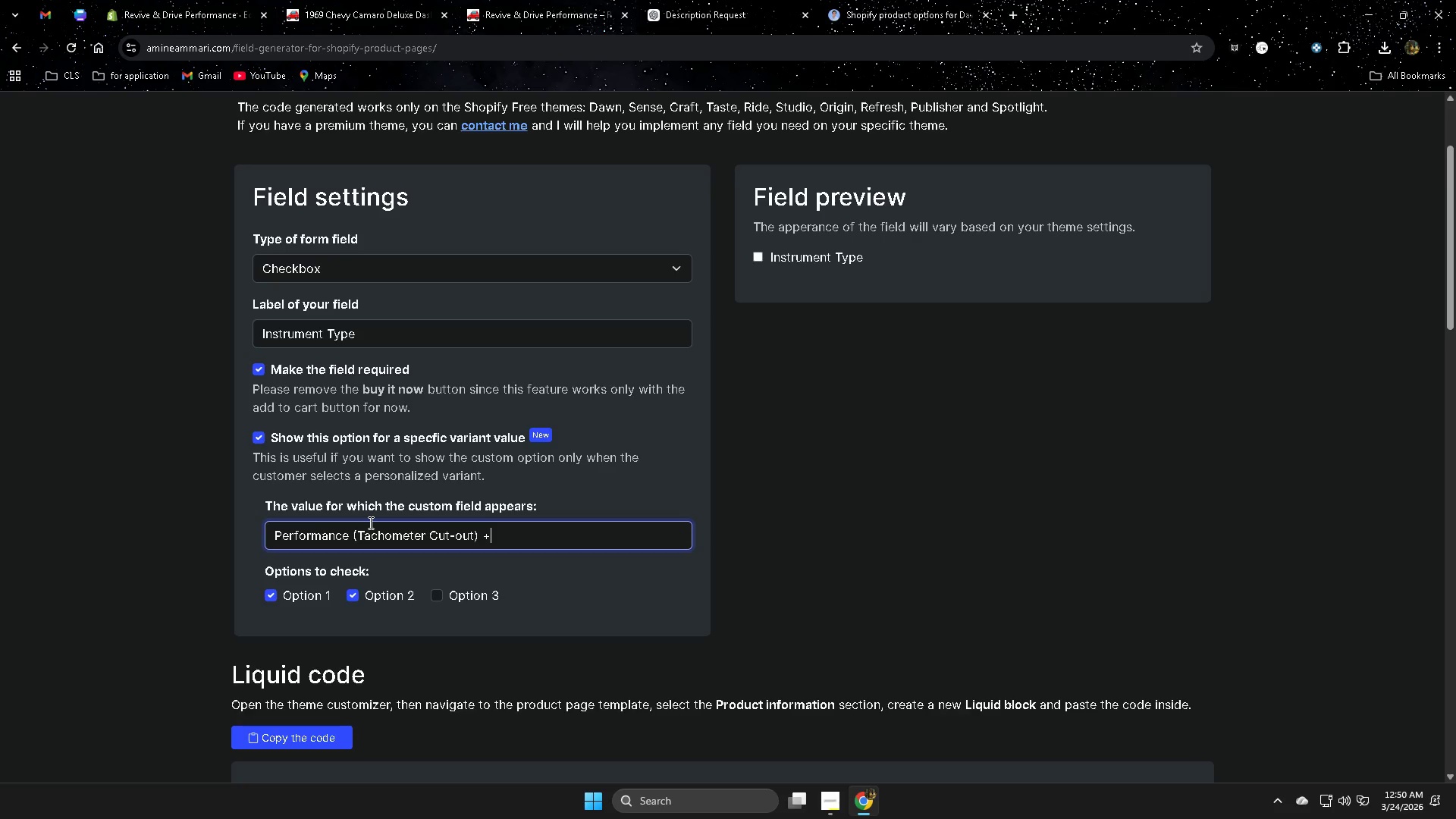 
key(Space)
 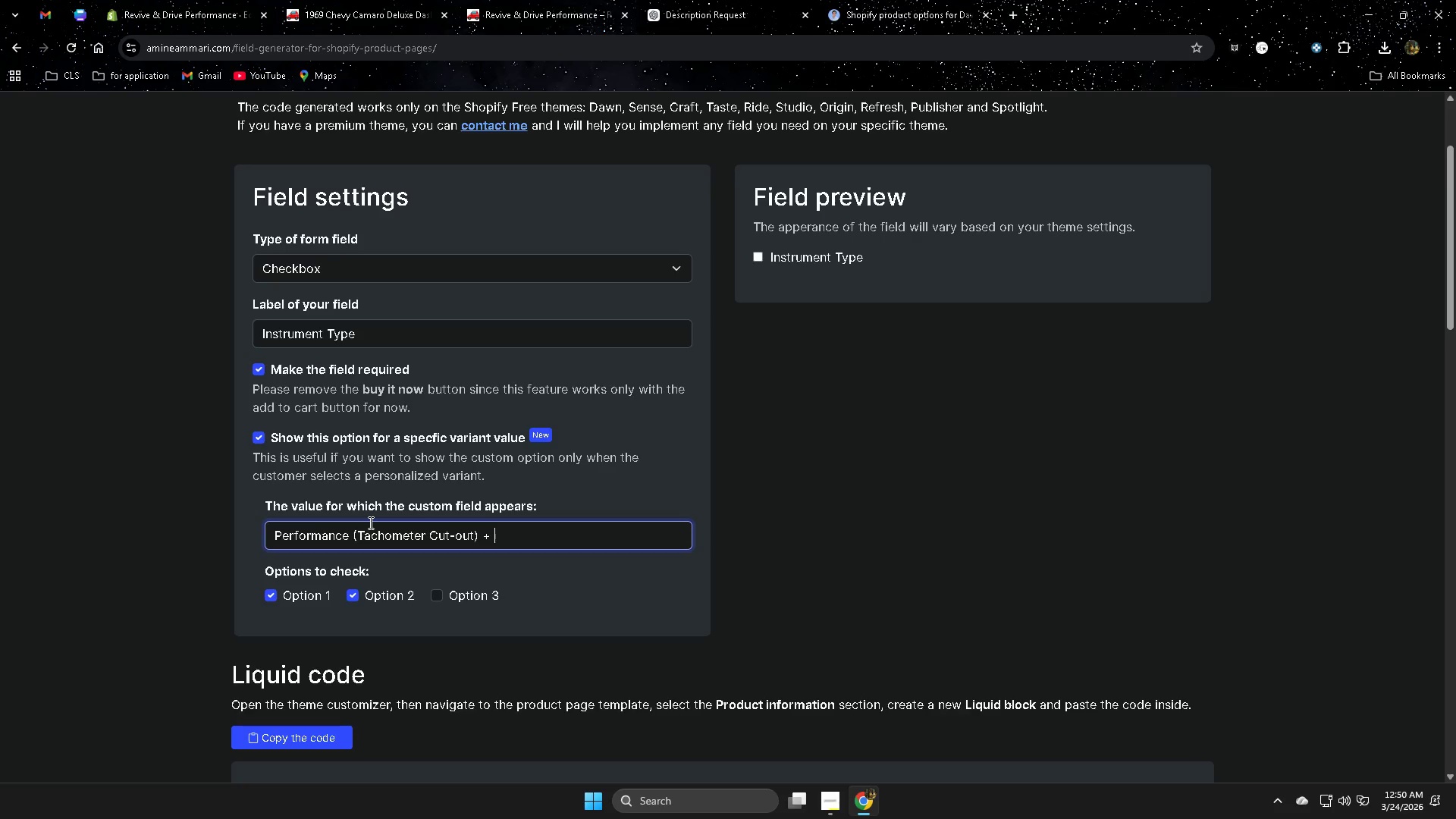 
key(Shift+ShiftLeft)
 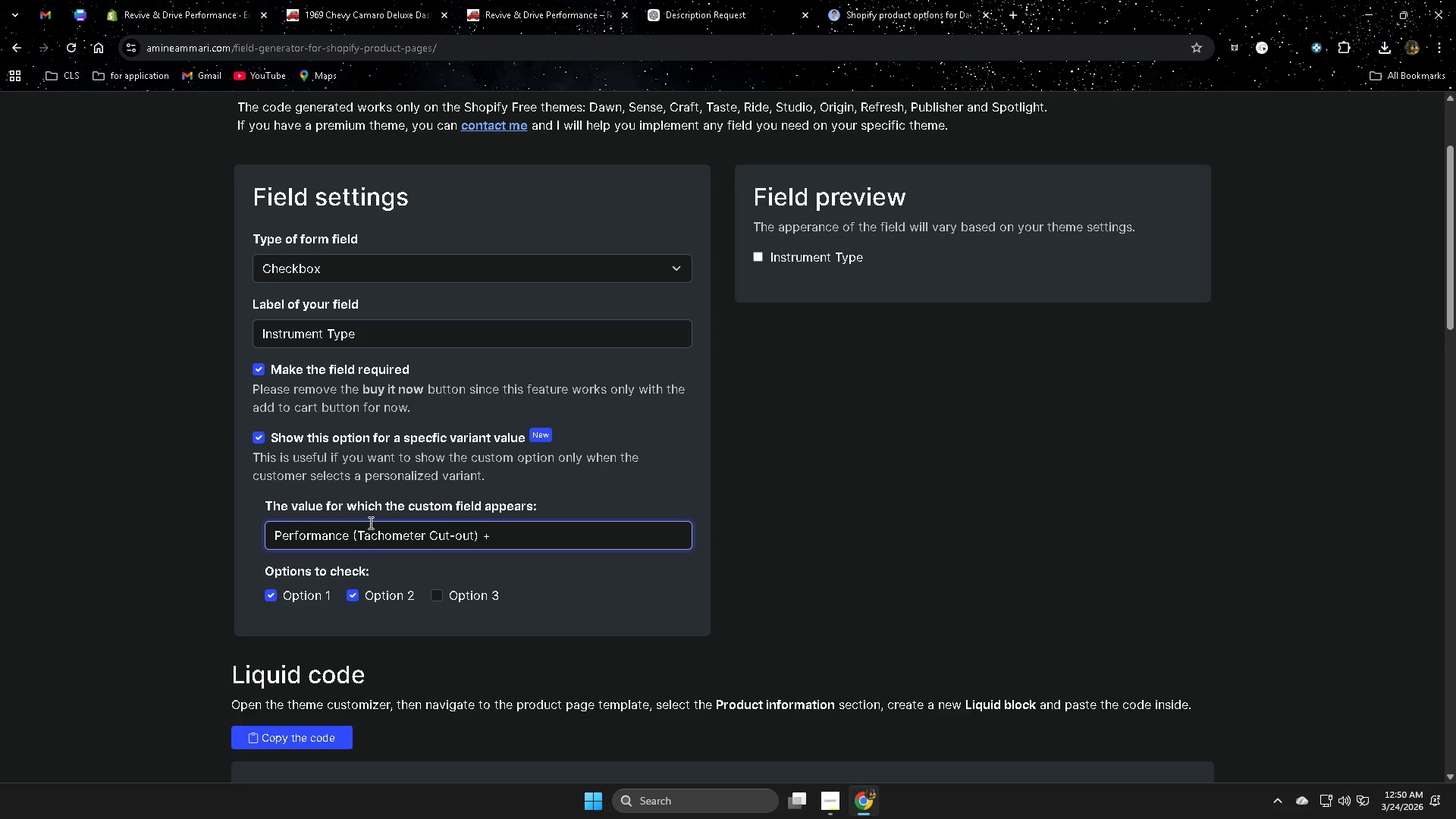 
type($25)
 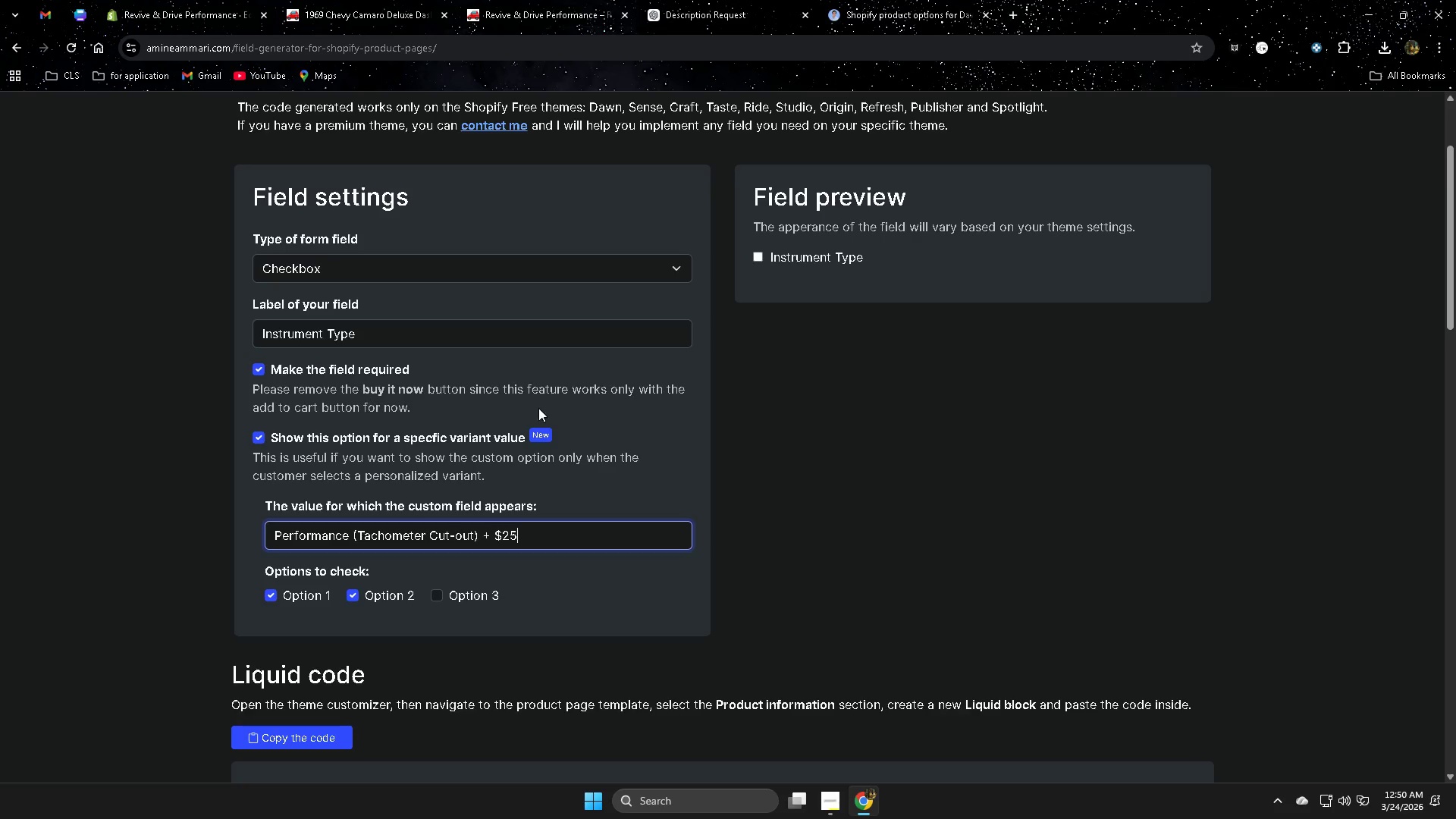 
scroll: coordinate [553, 384], scroll_direction: down, amount: 2.0
 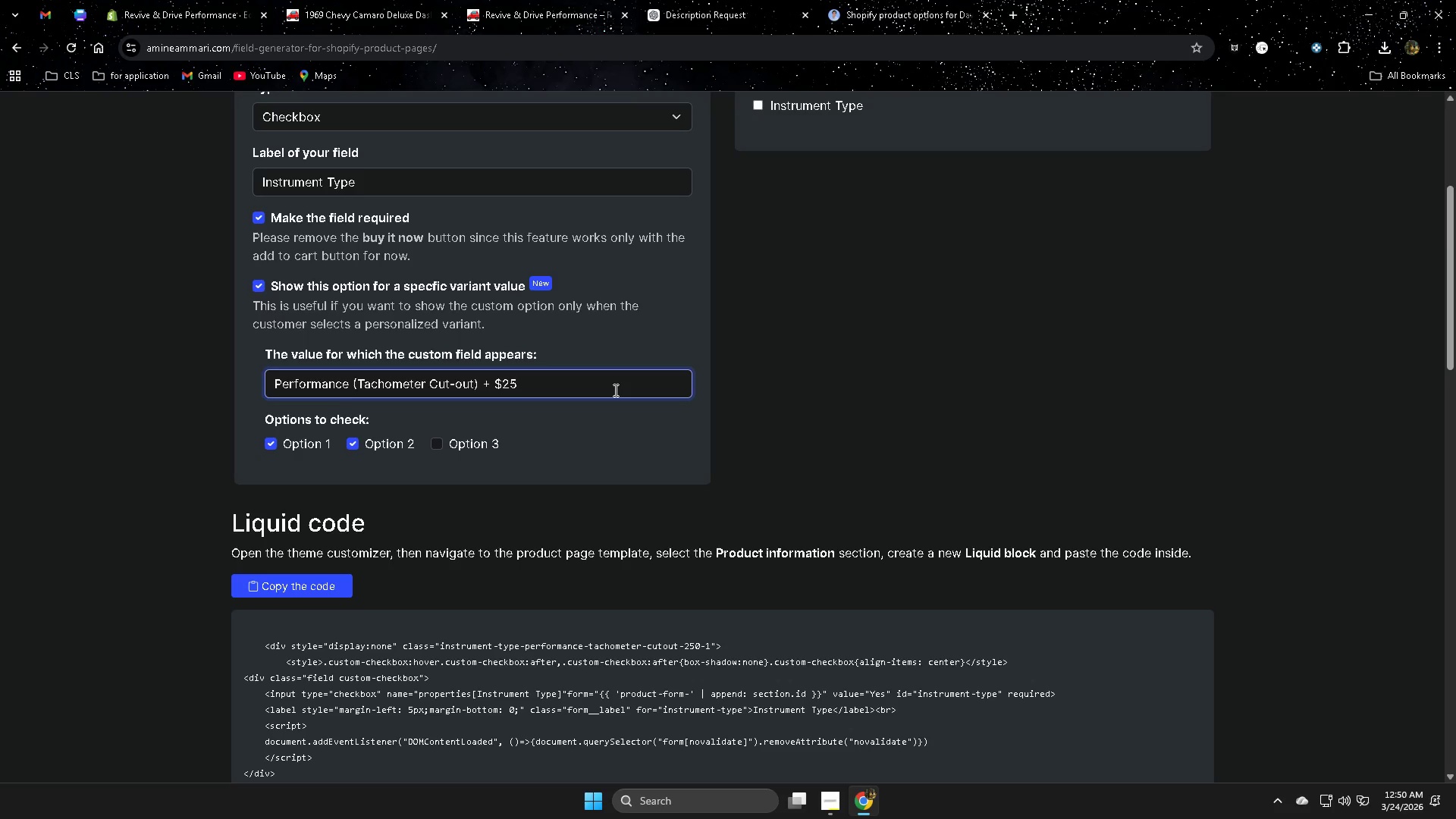 
wait(15.07)
 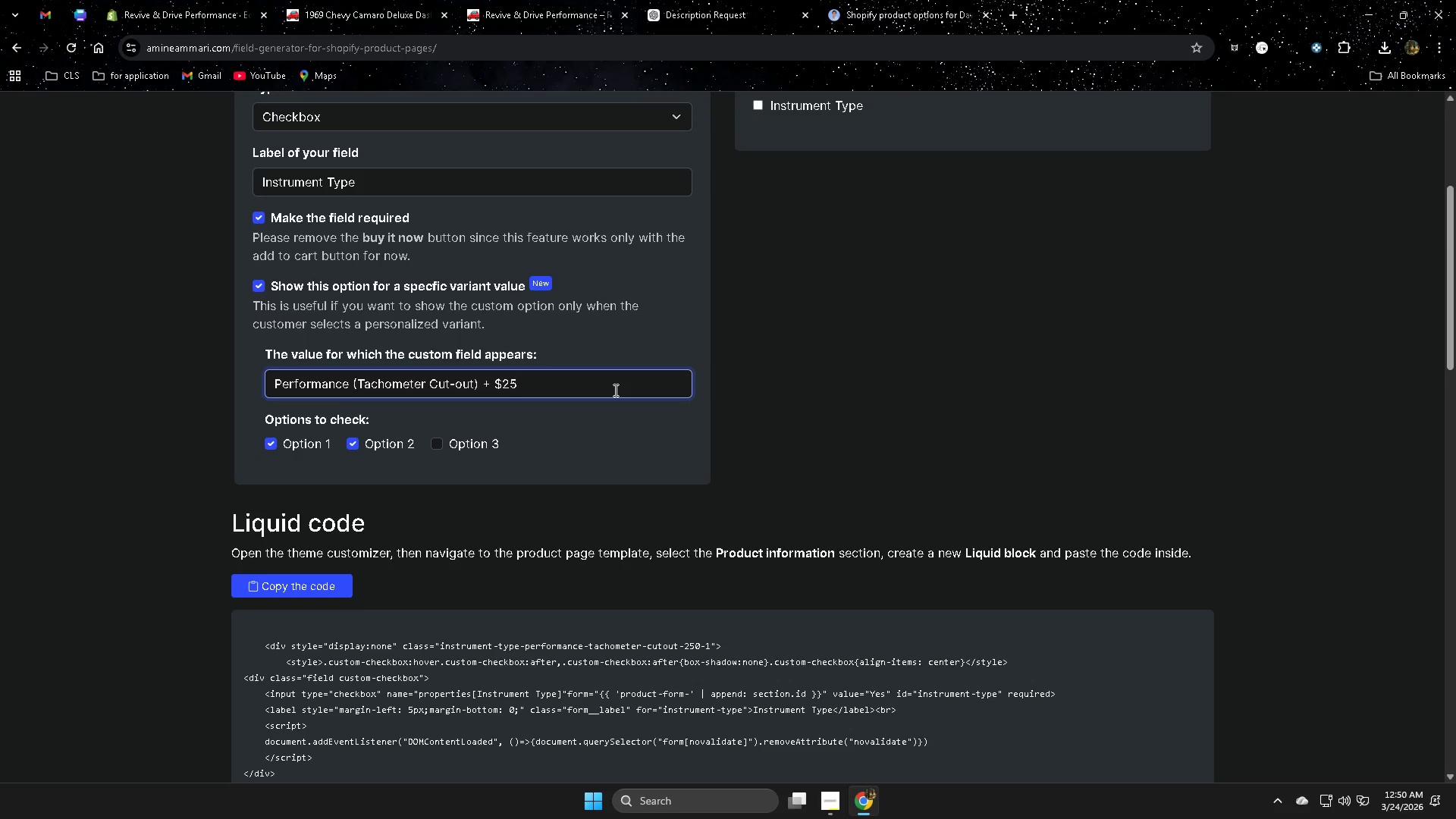 
left_click([439, 442])
 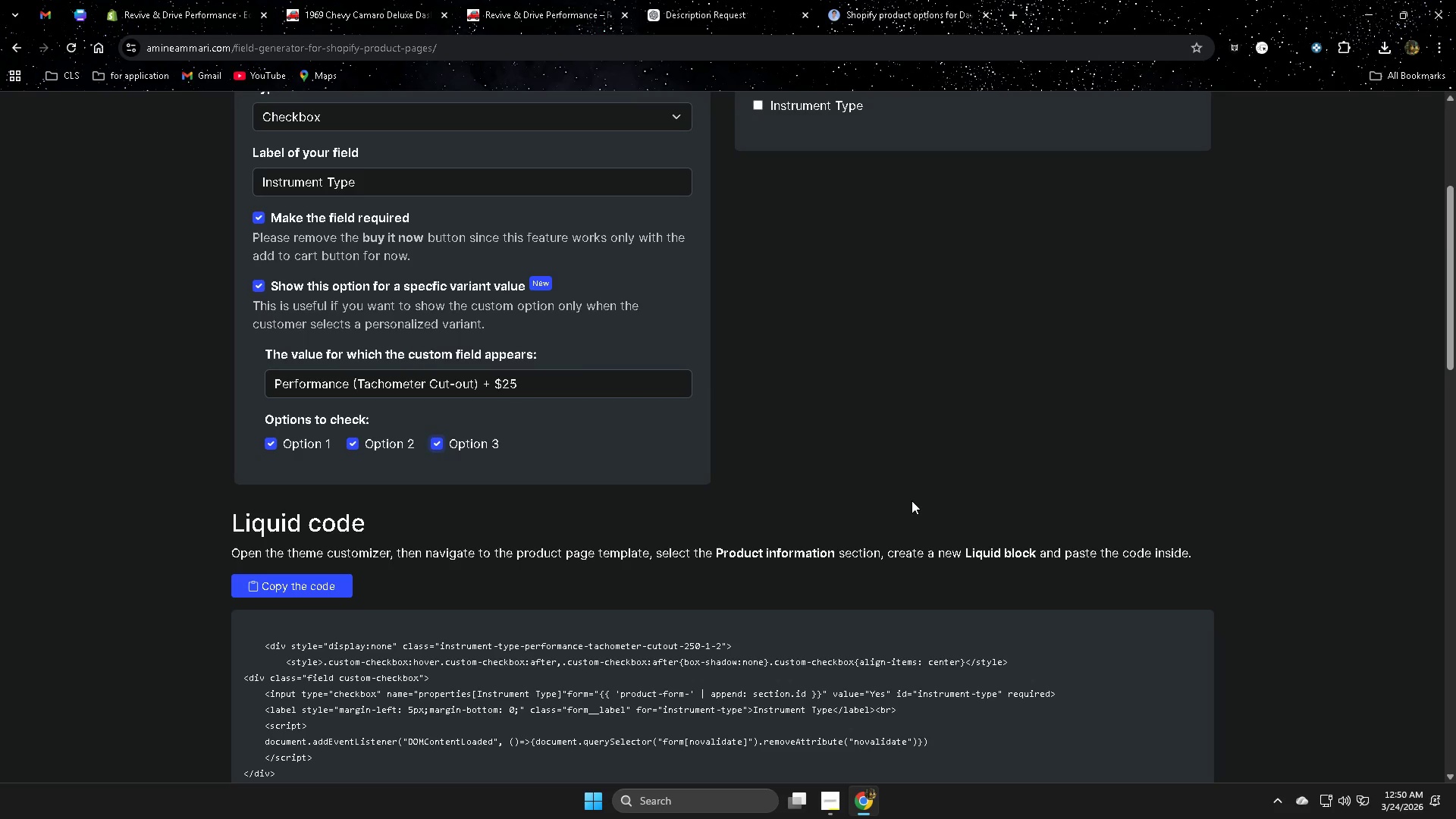 
scroll: coordinate [959, 525], scroll_direction: down, amount: 12.0
 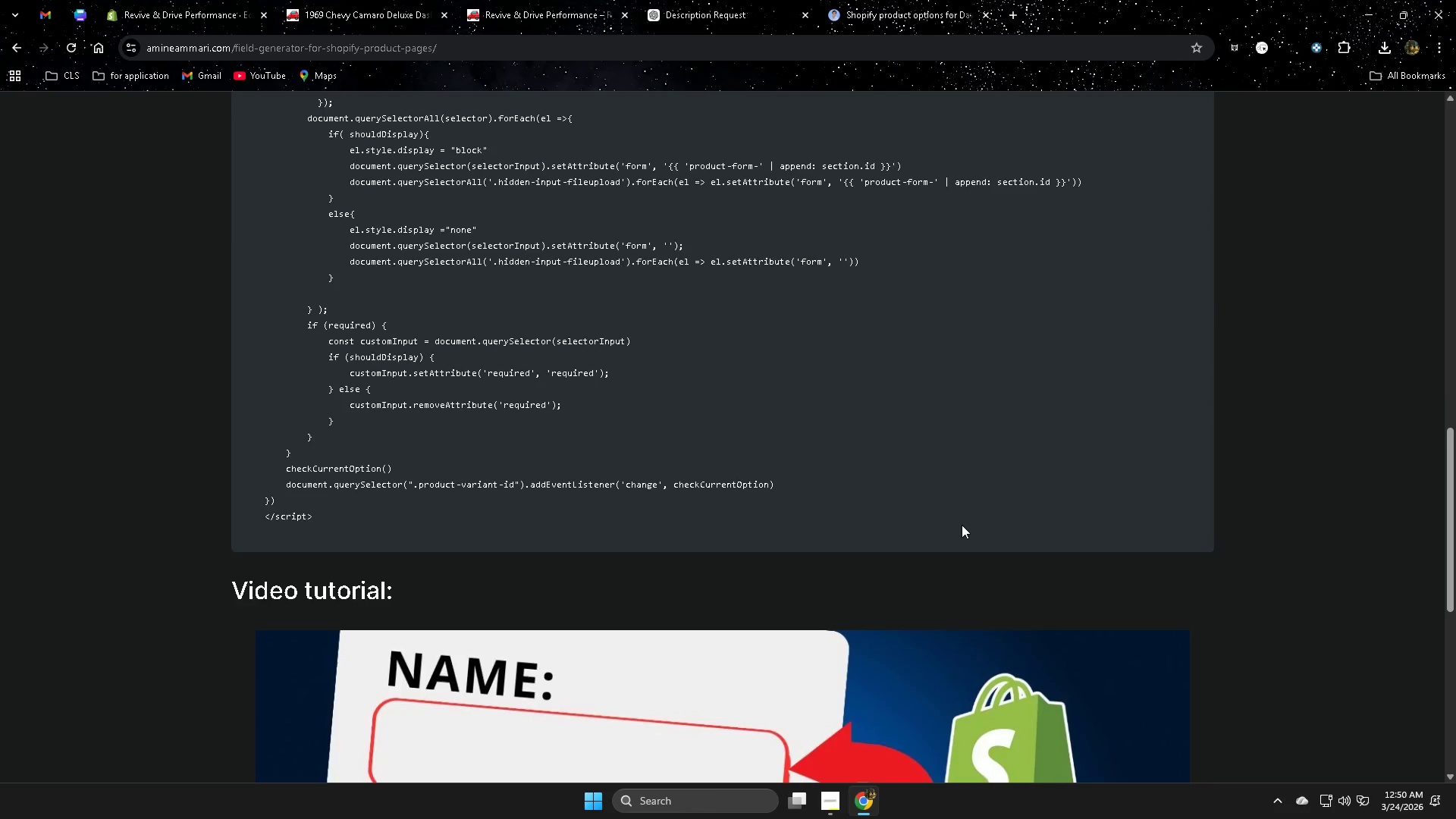 
scroll: coordinate [963, 529], scroll_direction: up, amount: 13.0
 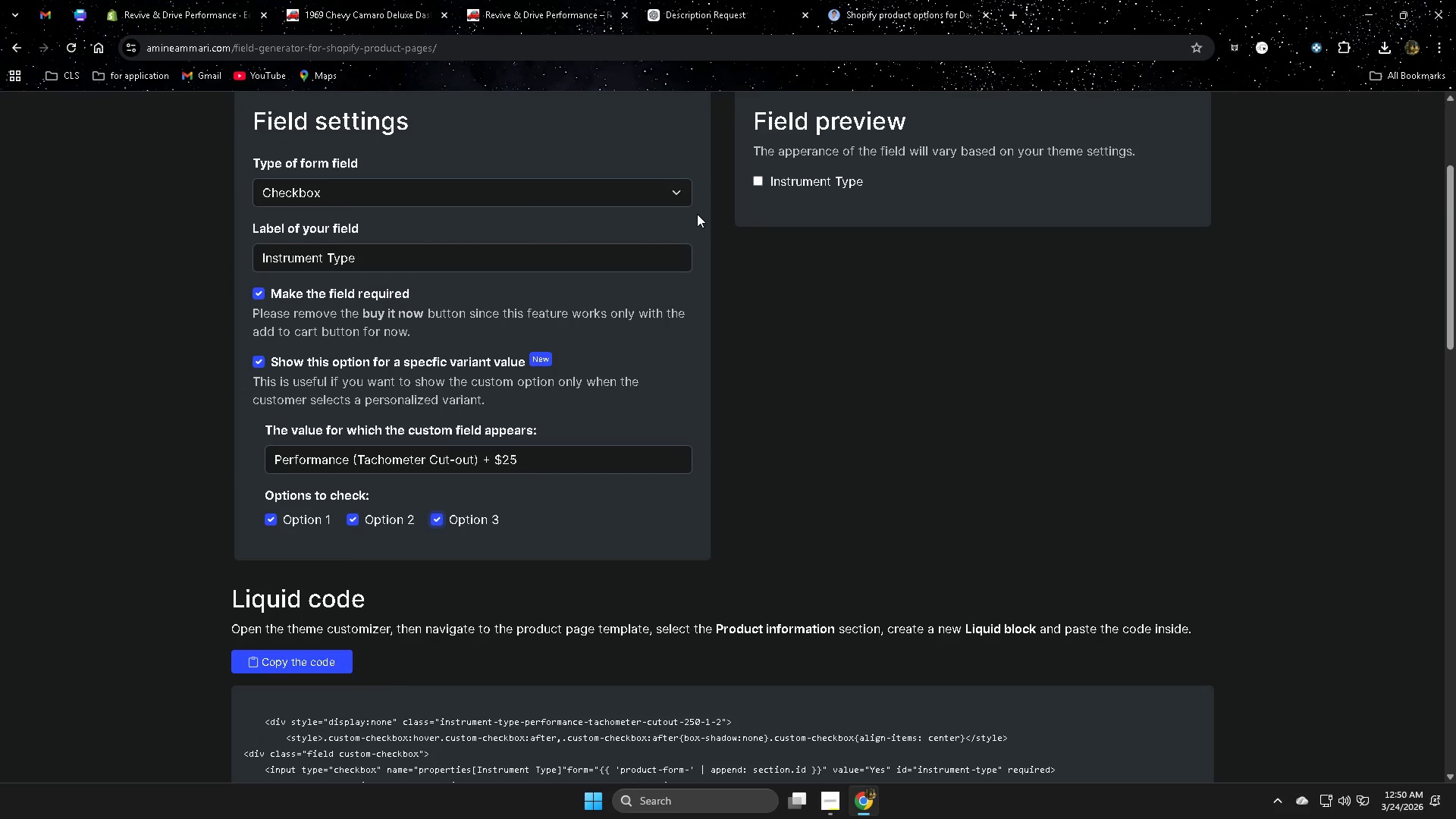 
wait(5.55)
 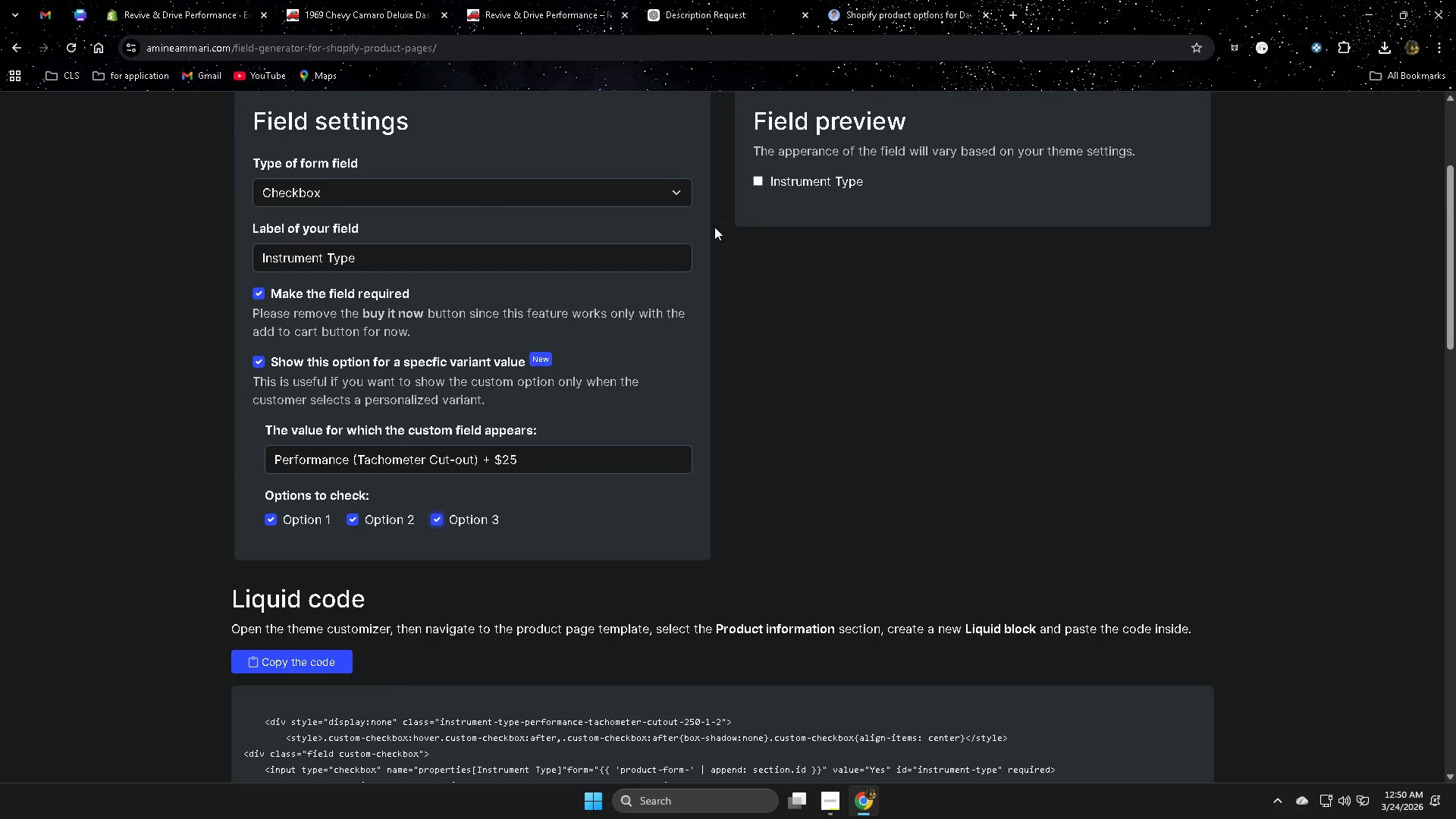 
scroll: coordinate [746, 522], scroll_direction: down, amount: 1.0
 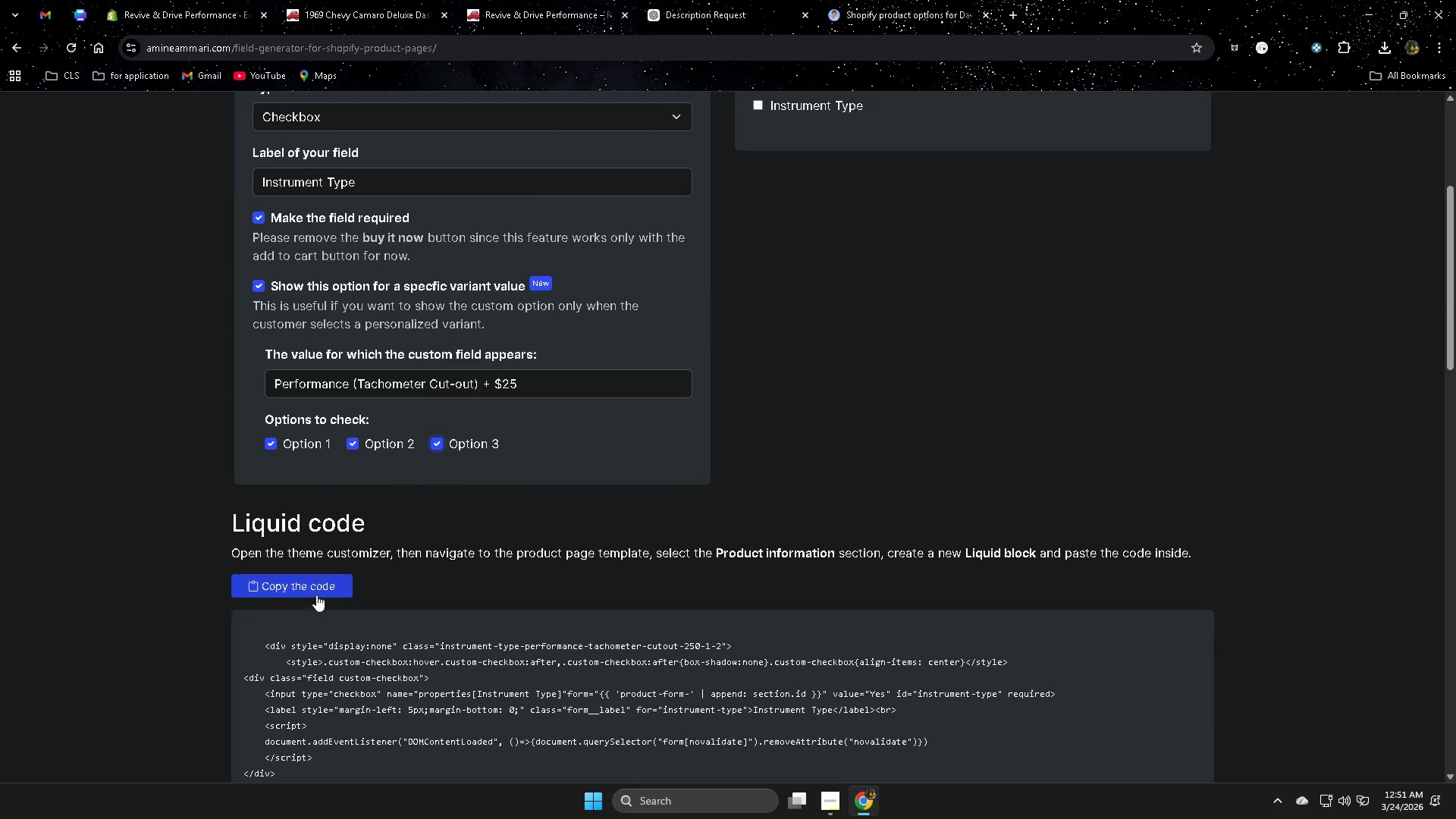 
left_click([309, 588])
 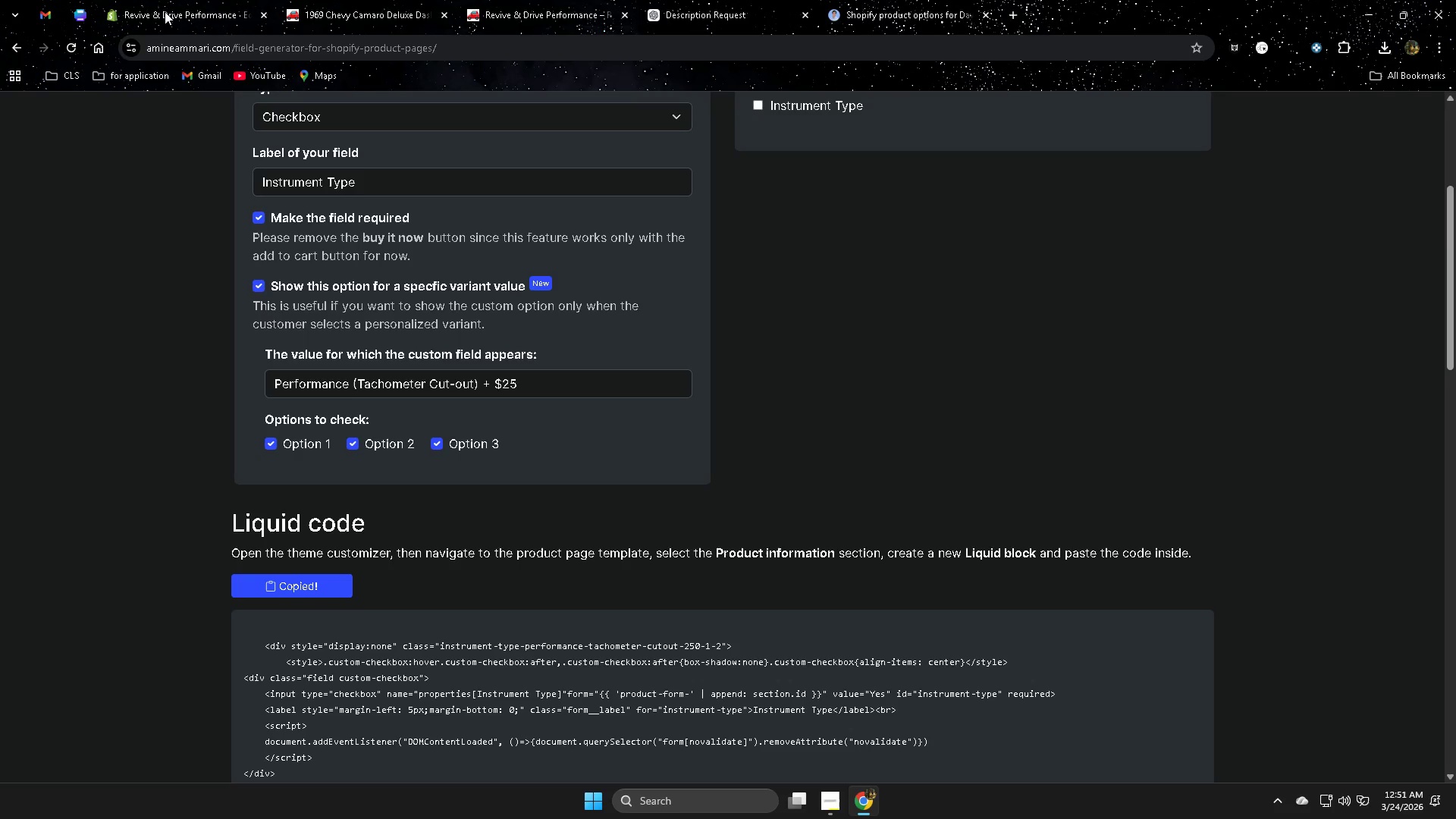 
left_click([188, 11])
 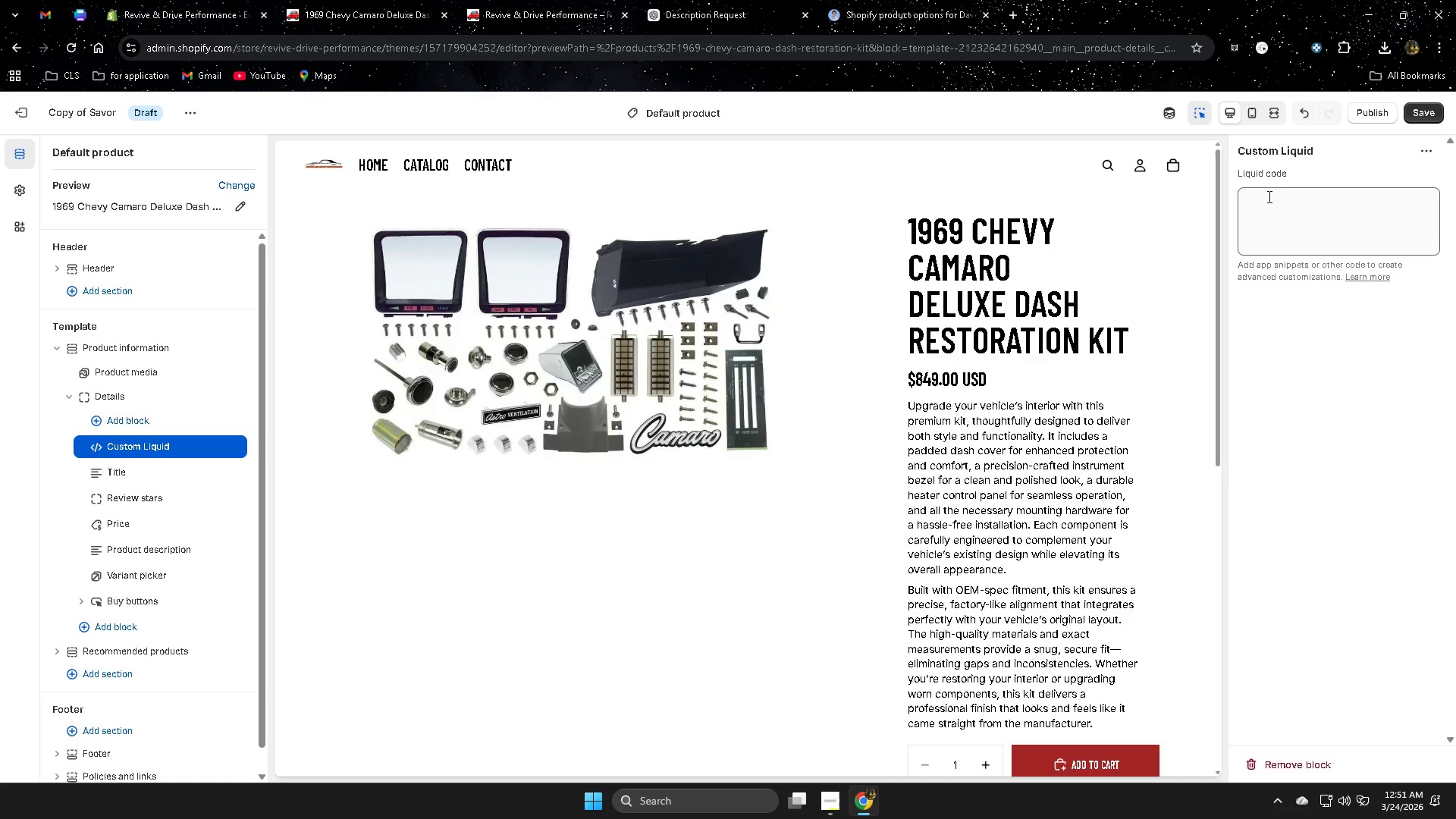 
left_click([1319, 219])
 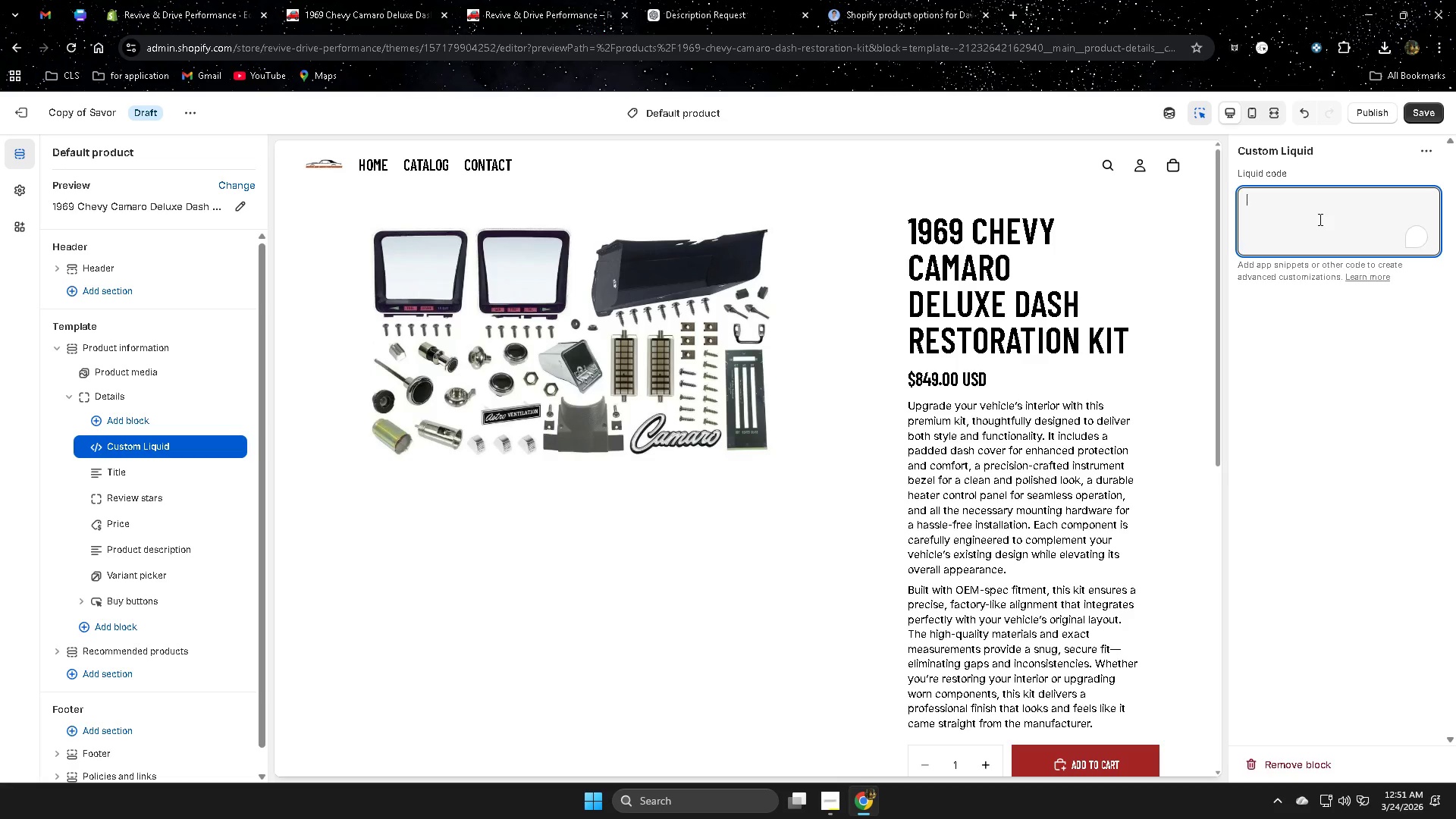 
key(Control+V)
 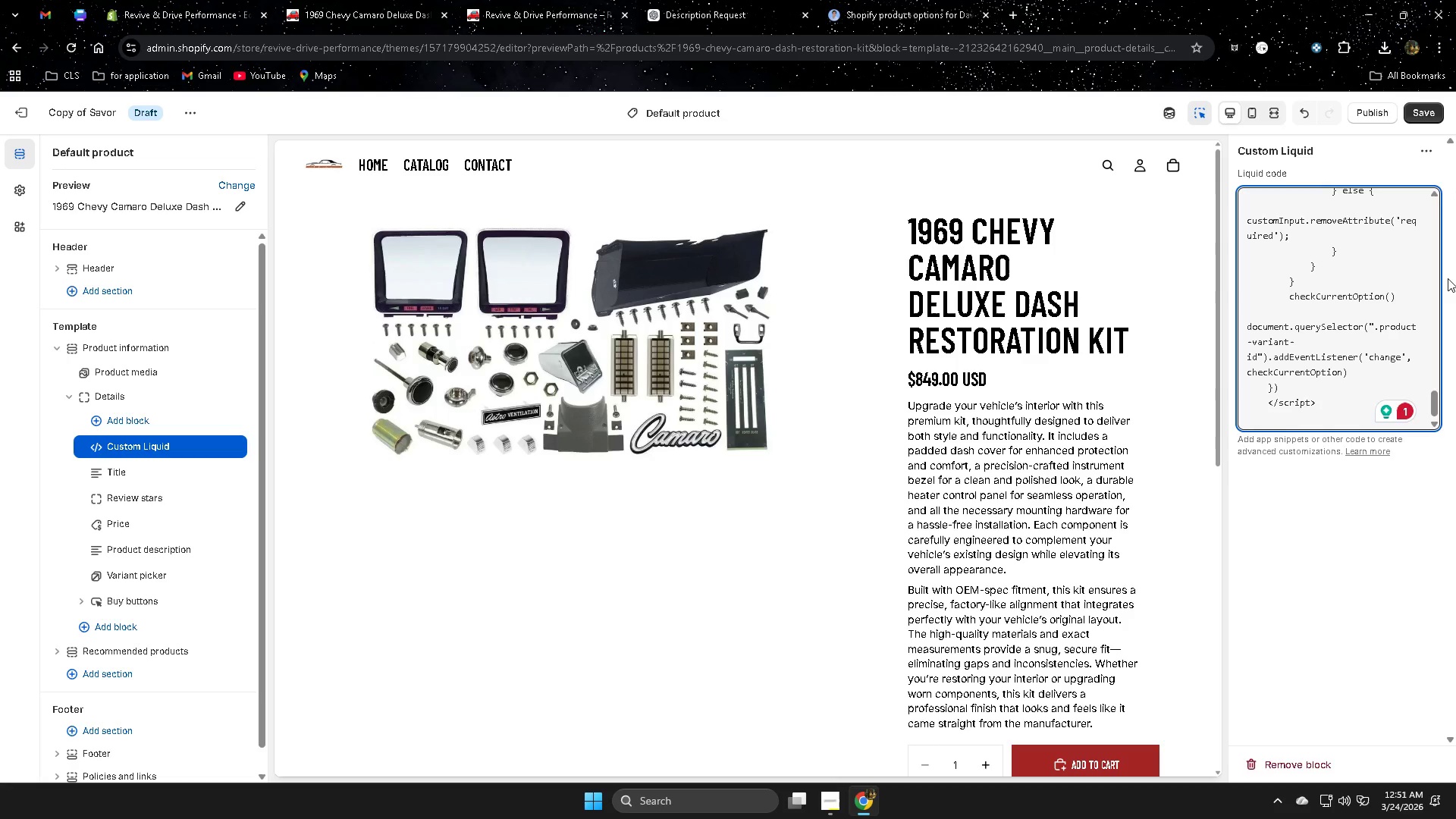 
wait(20.64)
 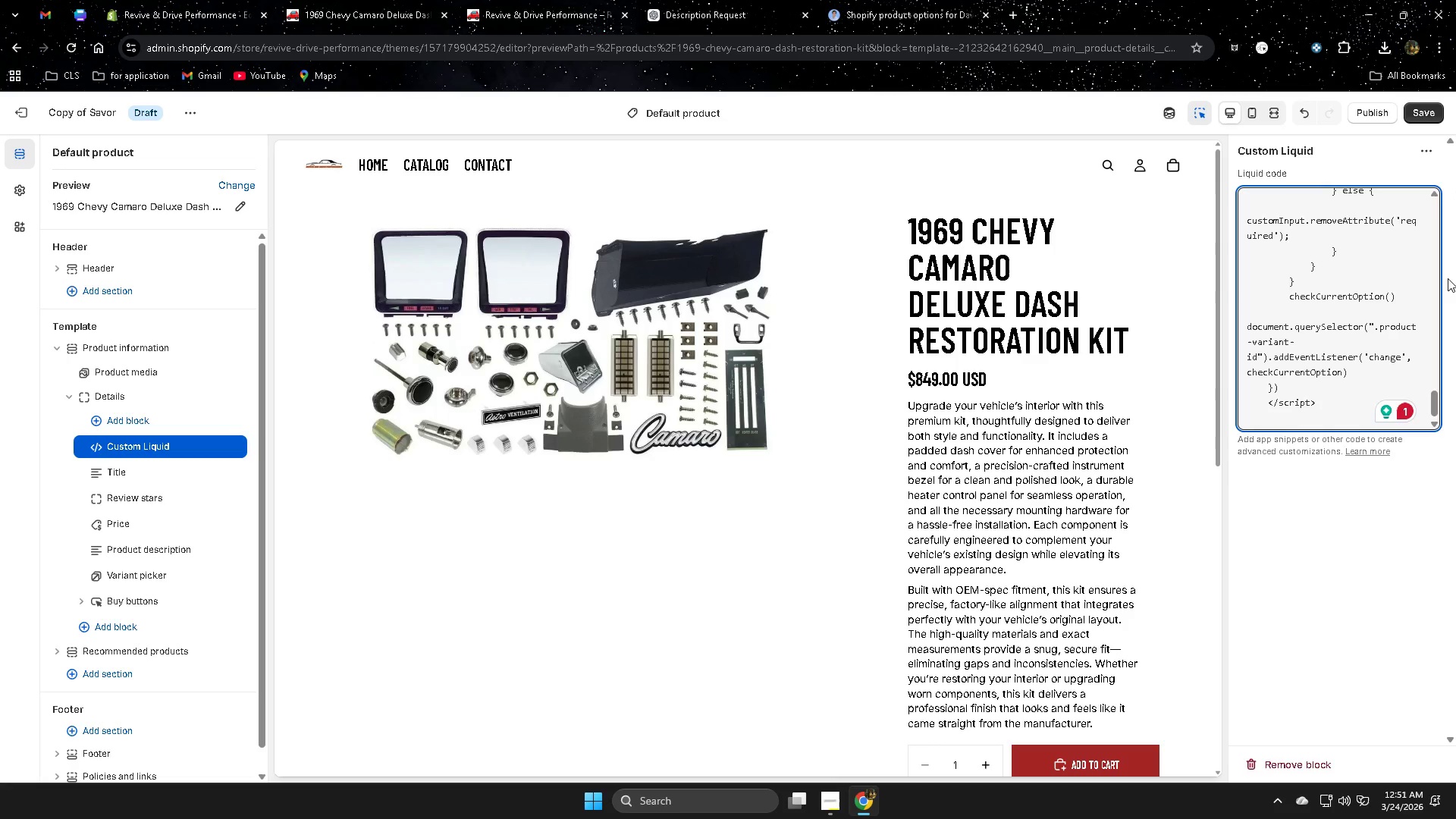 
left_click([145, 450])
 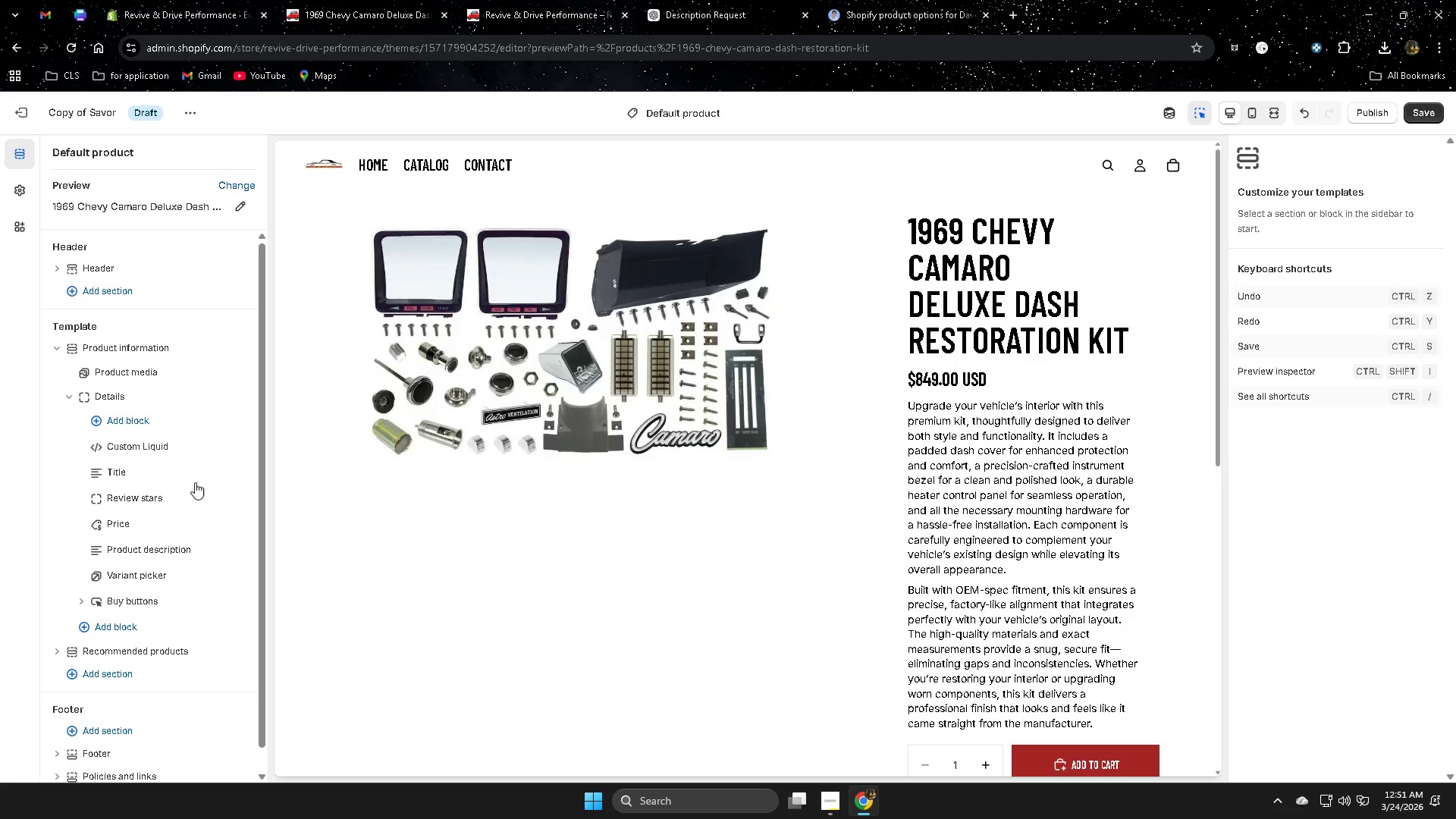 
left_click([134, 447])
 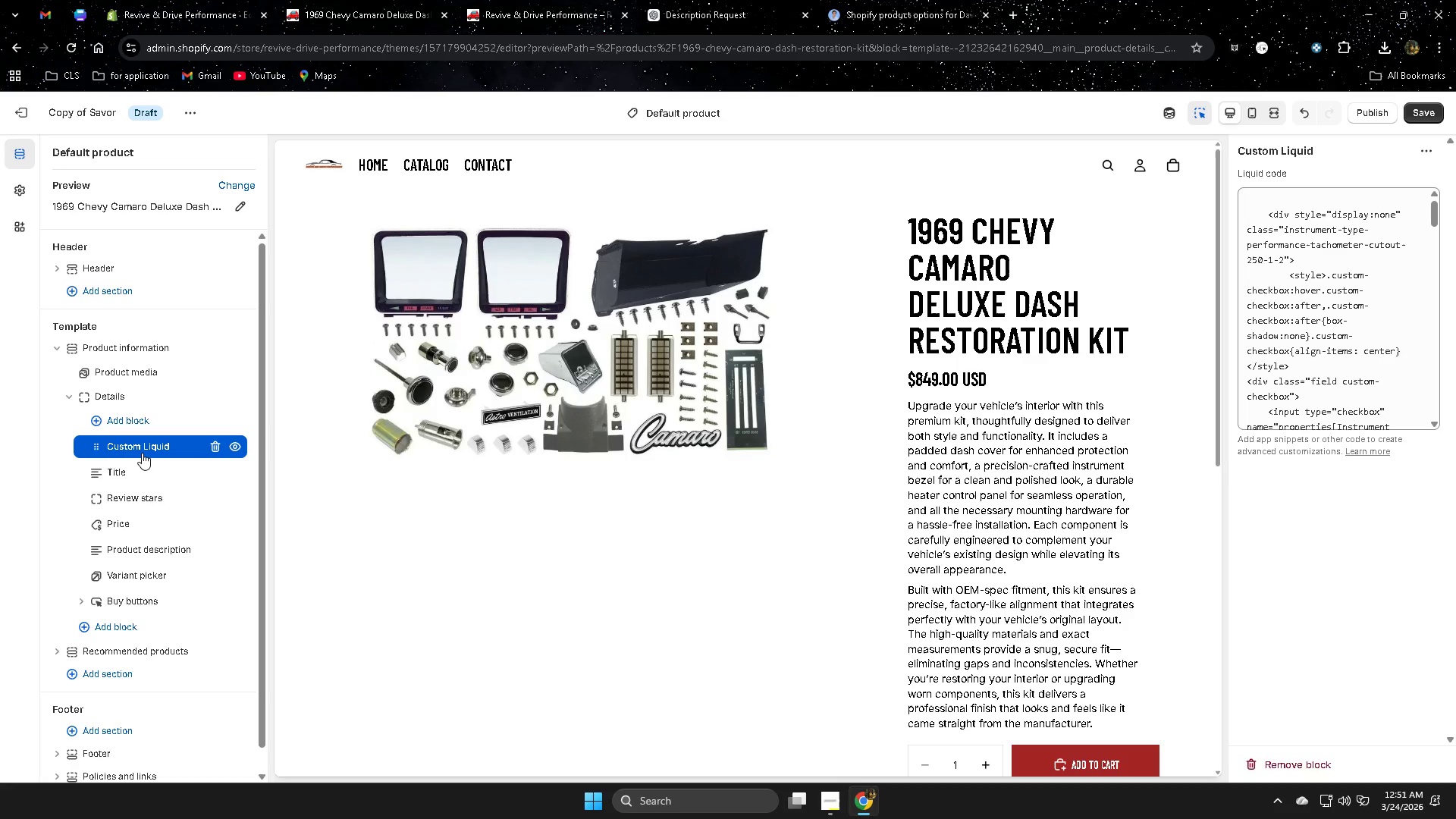 
wait(13.34)
 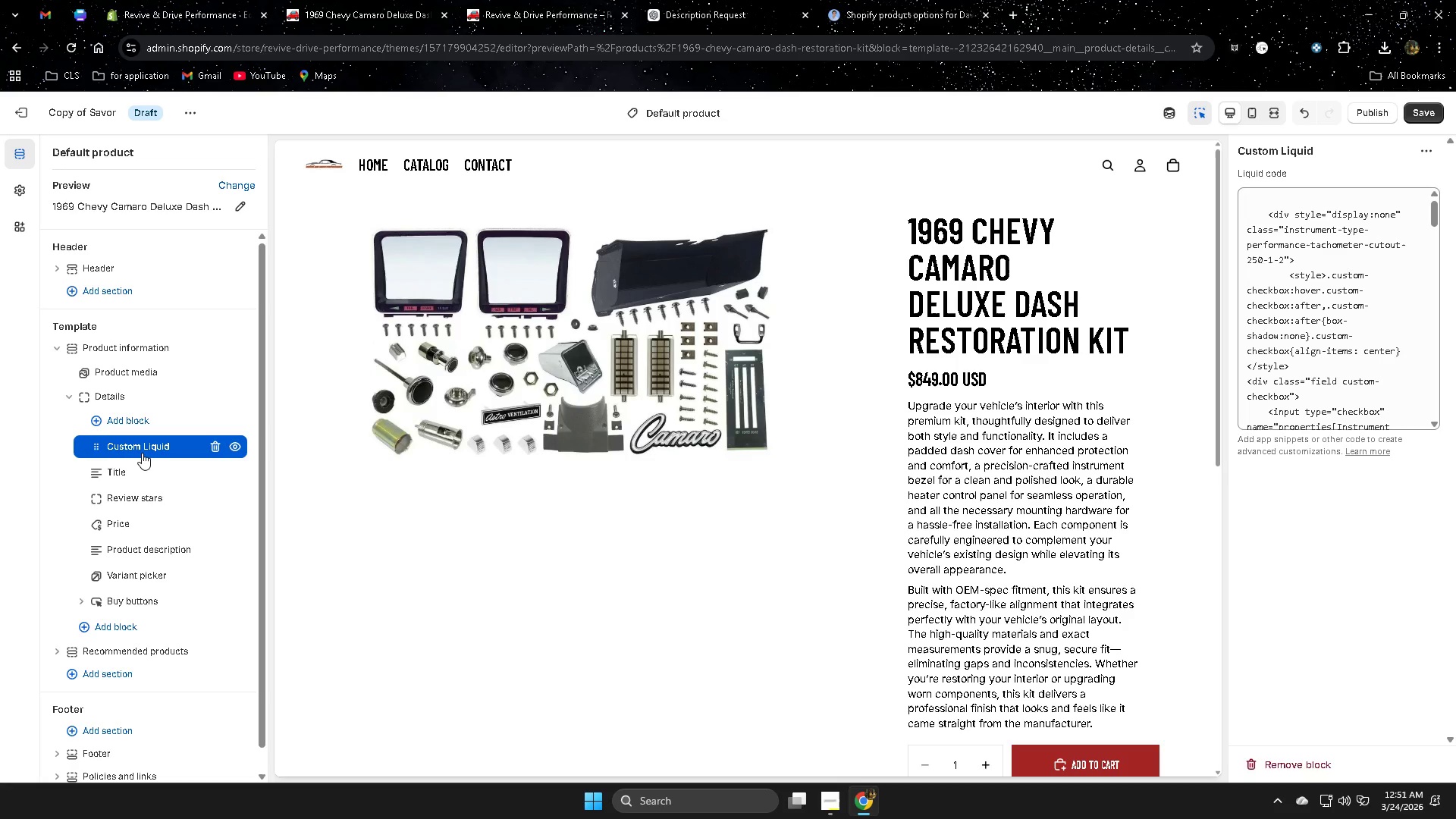 
left_click([1427, 112])
 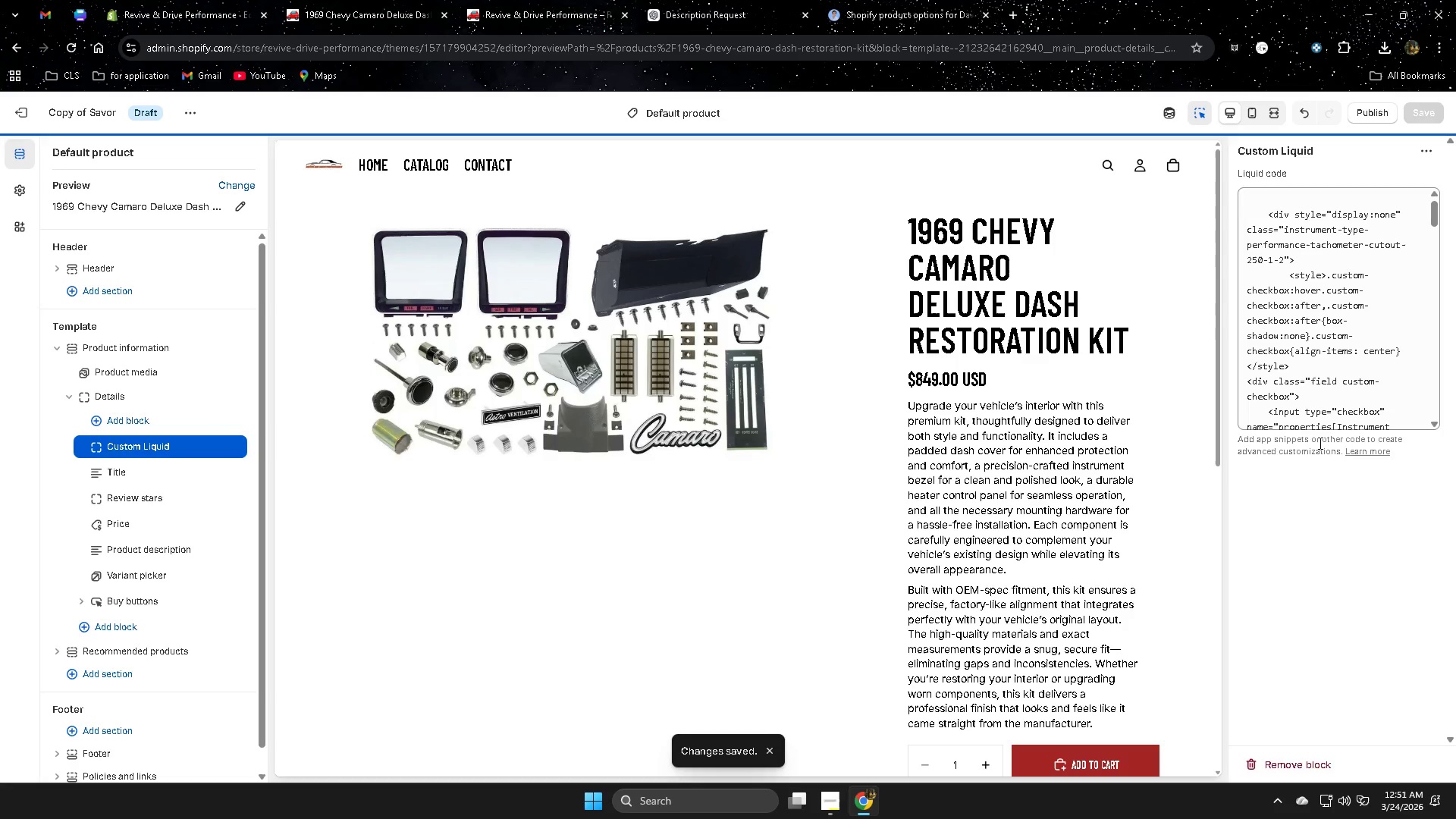 
left_click([190, 112])
 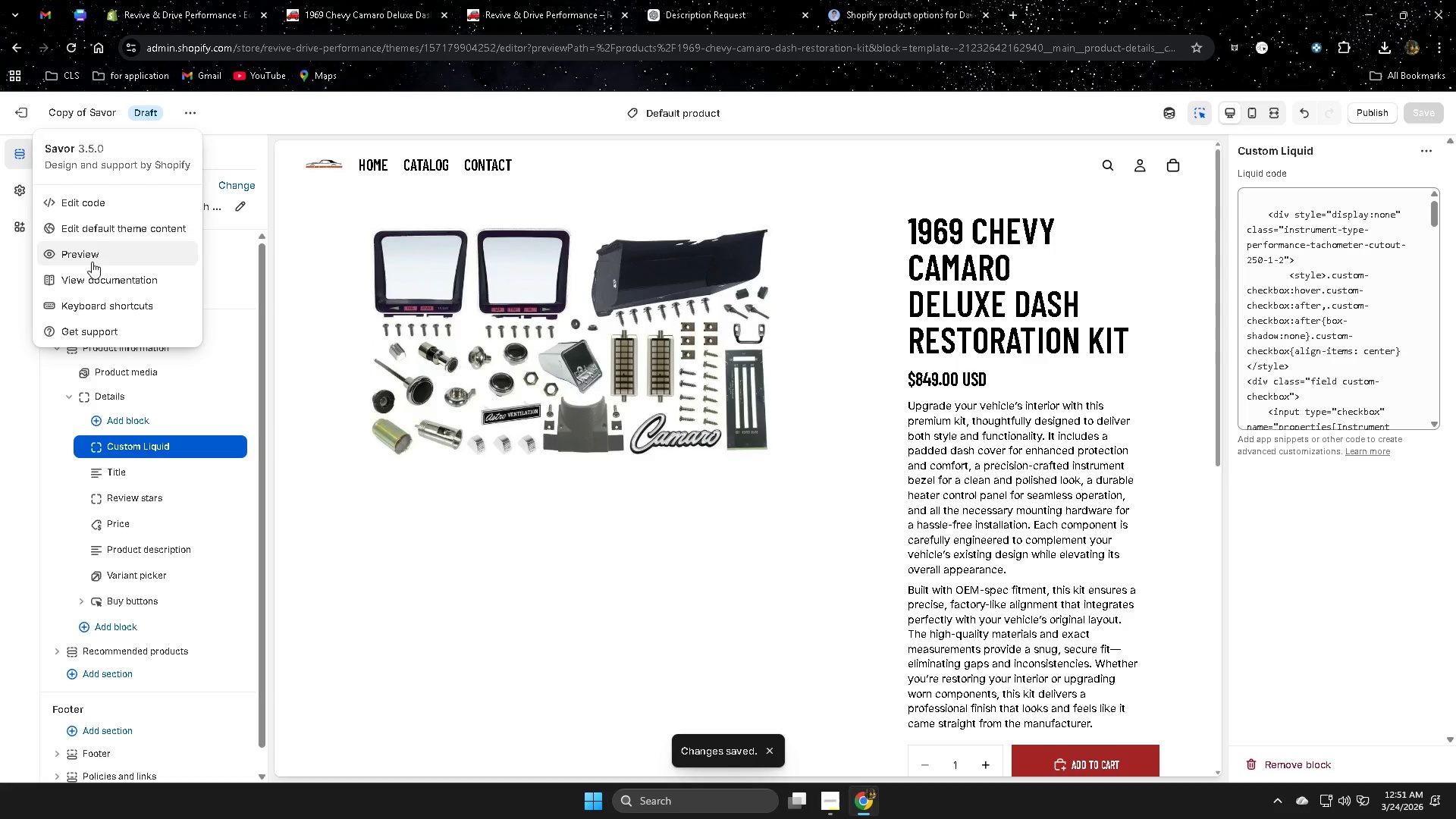 
left_click([90, 262])
 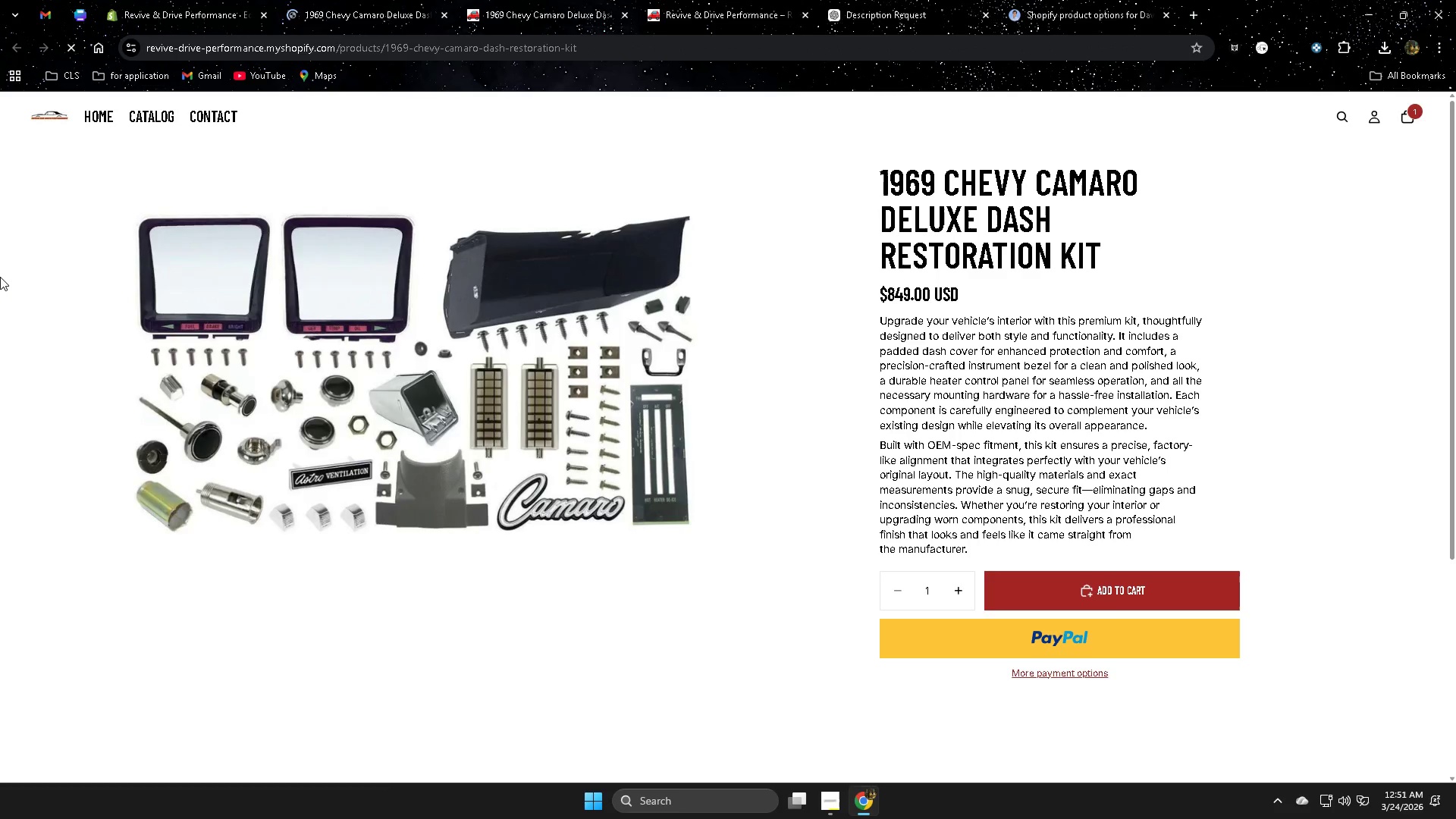 
wait(11.41)
 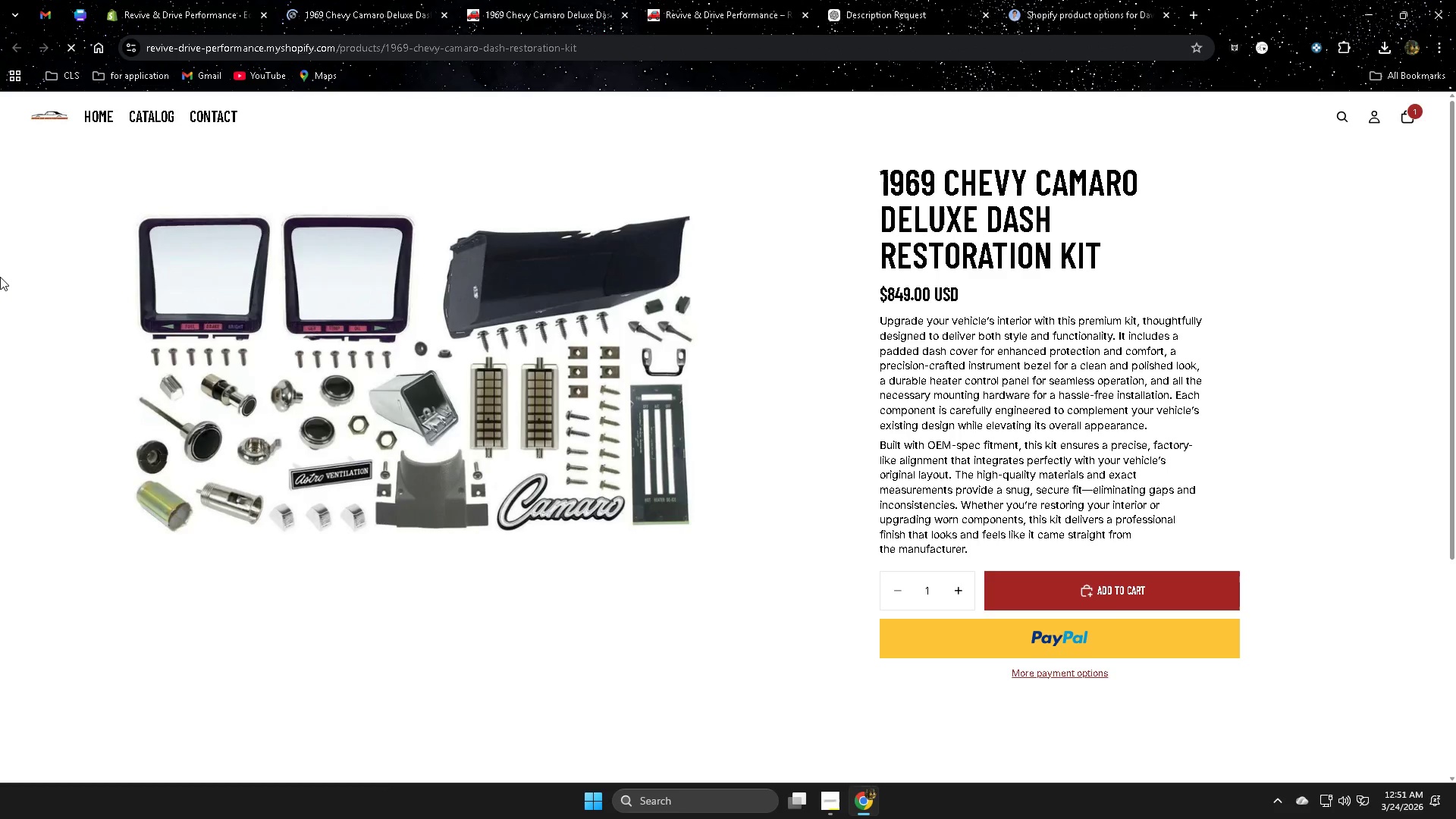 
left_click([69, 46])
 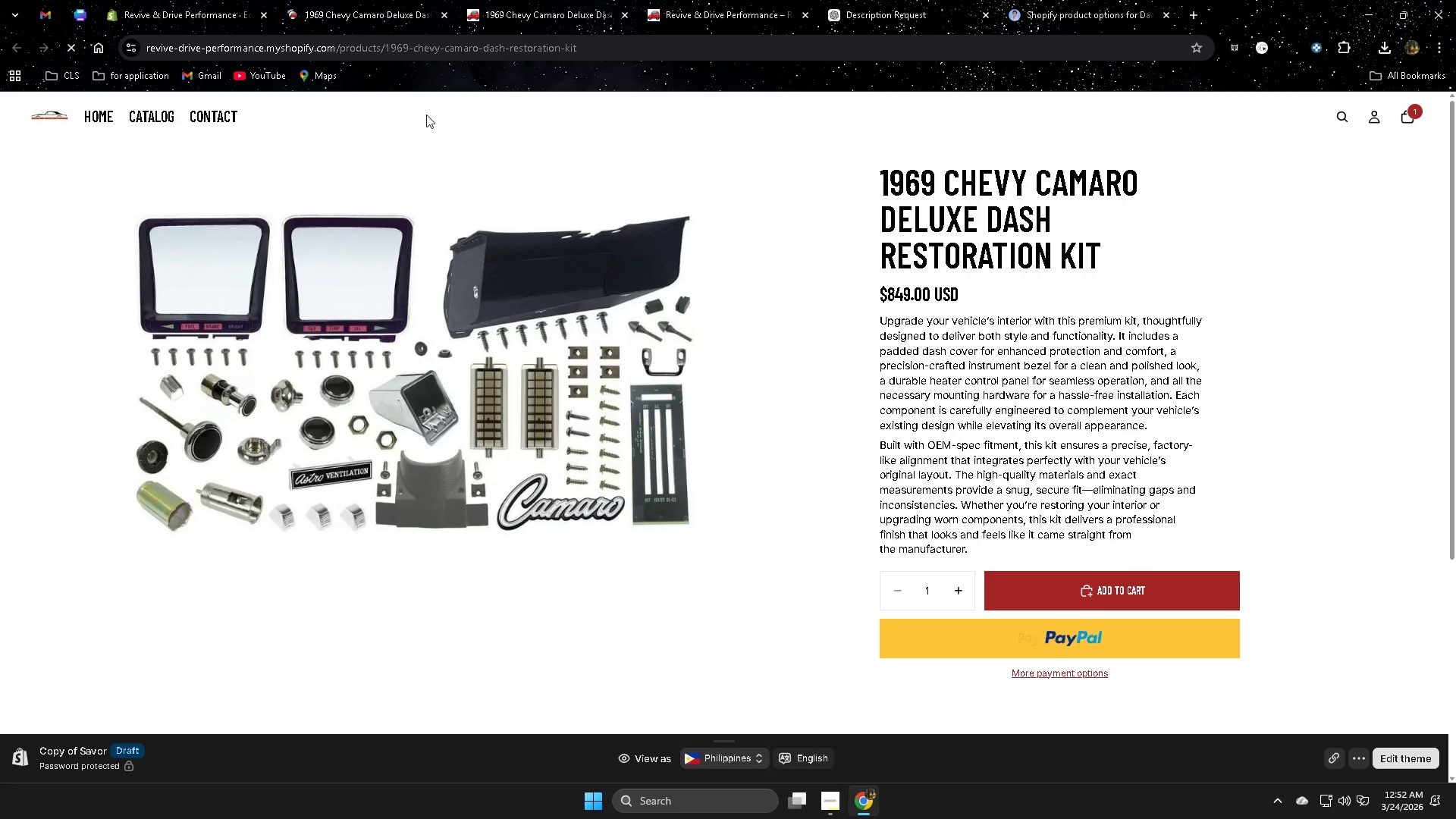 
scroll: coordinate [1177, 308], scroll_direction: down, amount: 4.0
 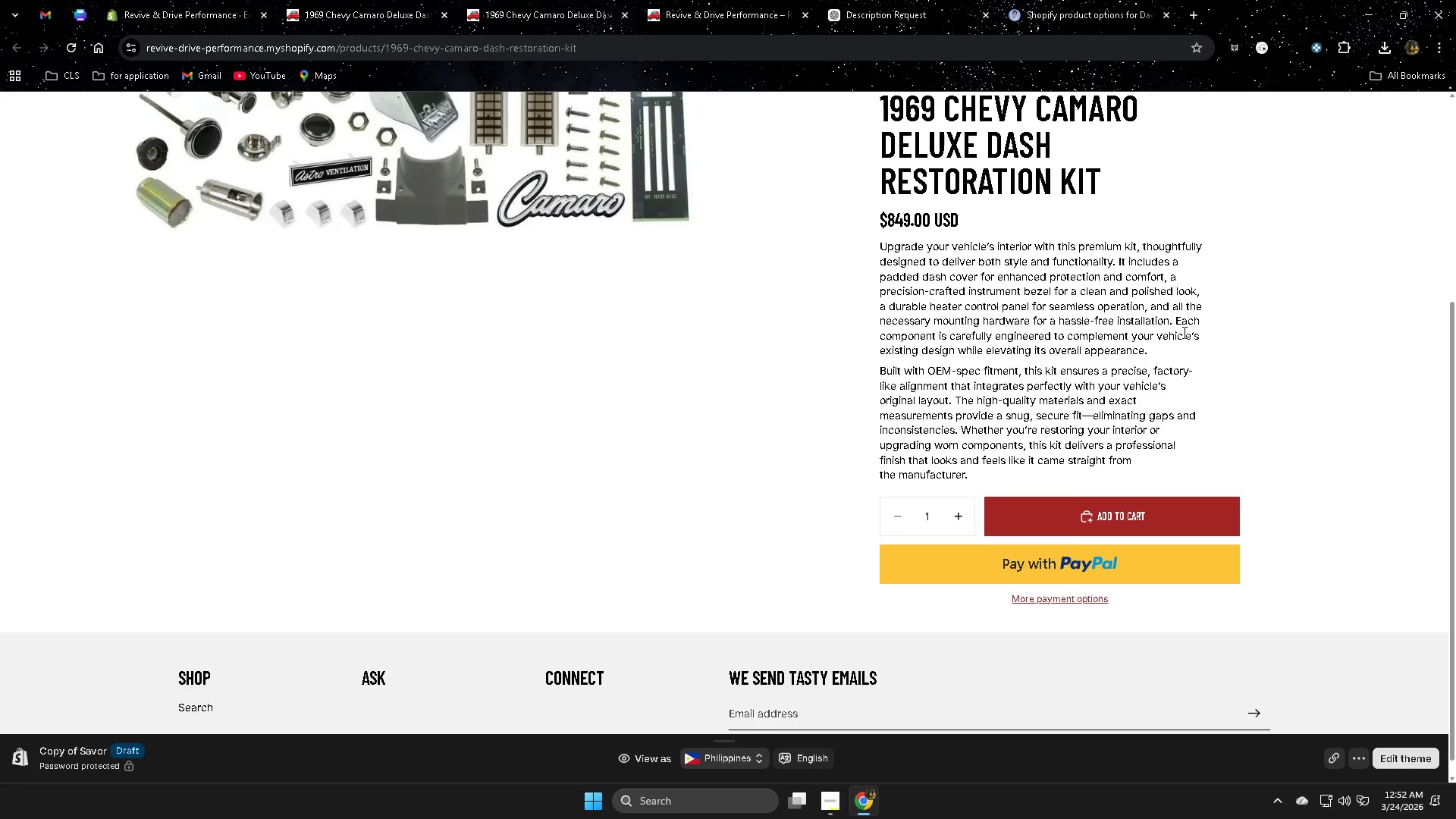 
scroll: coordinate [1183, 337], scroll_direction: up, amount: 4.0
 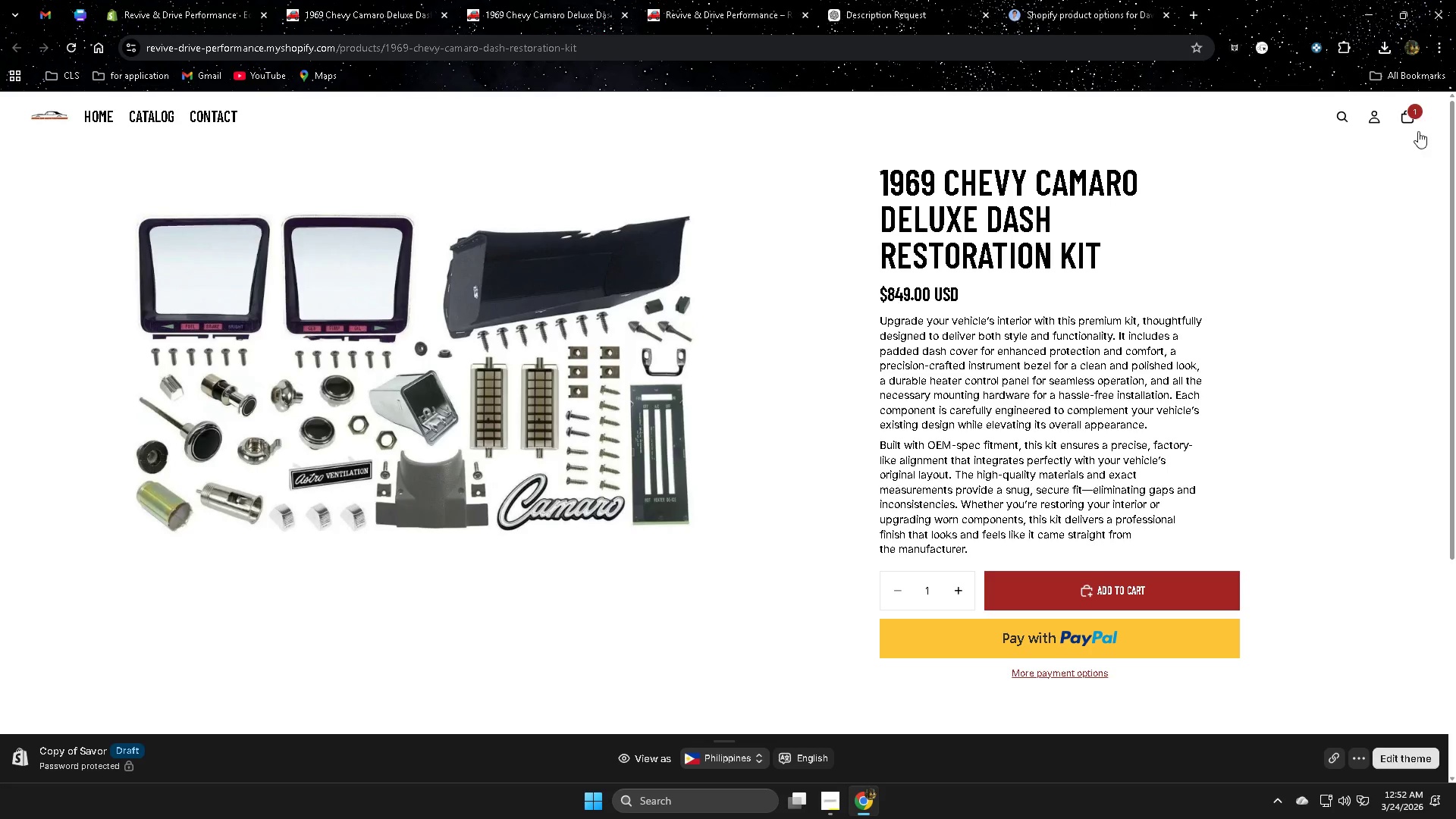 
left_click([1408, 121])
 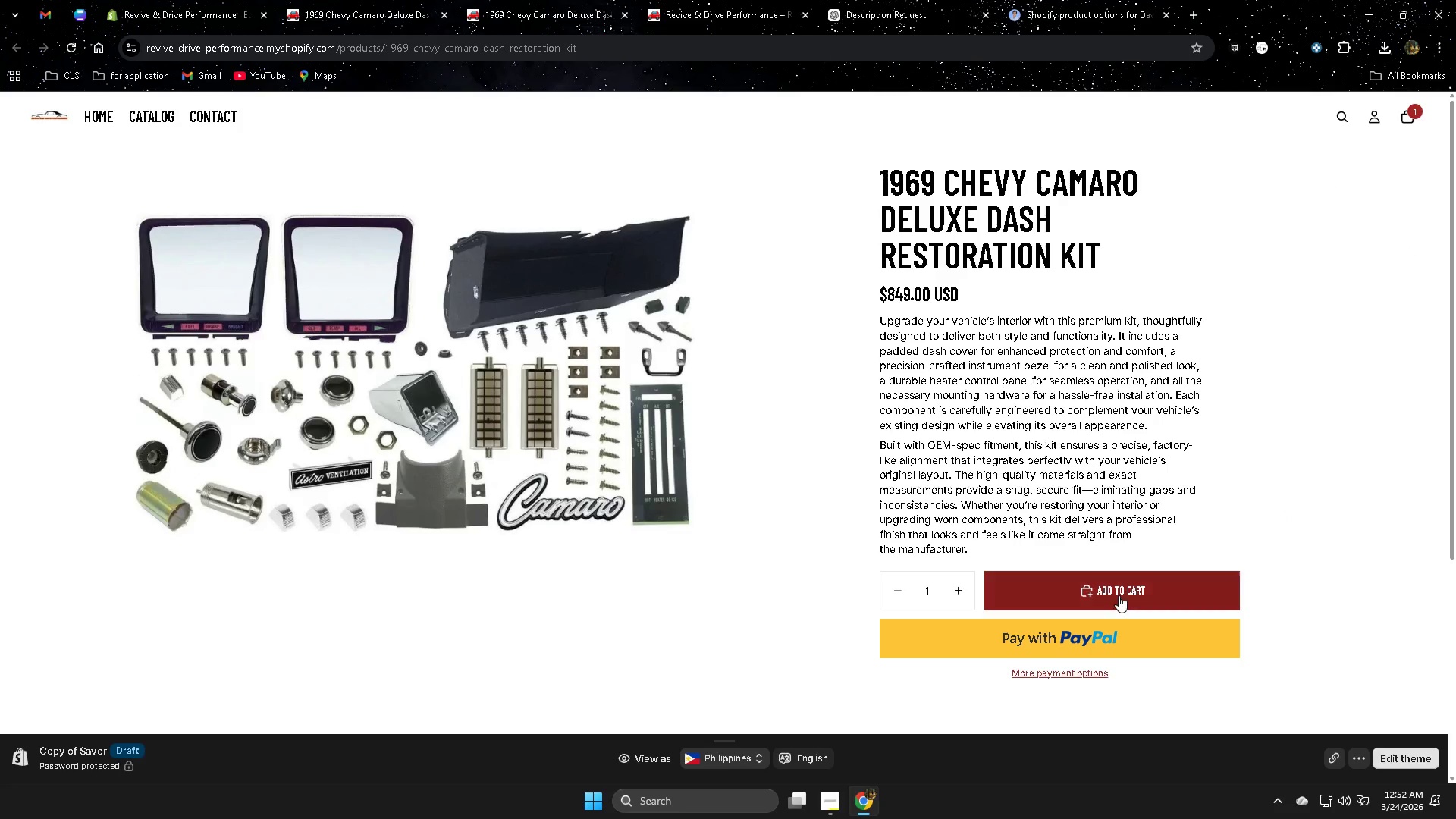 
wait(5.23)
 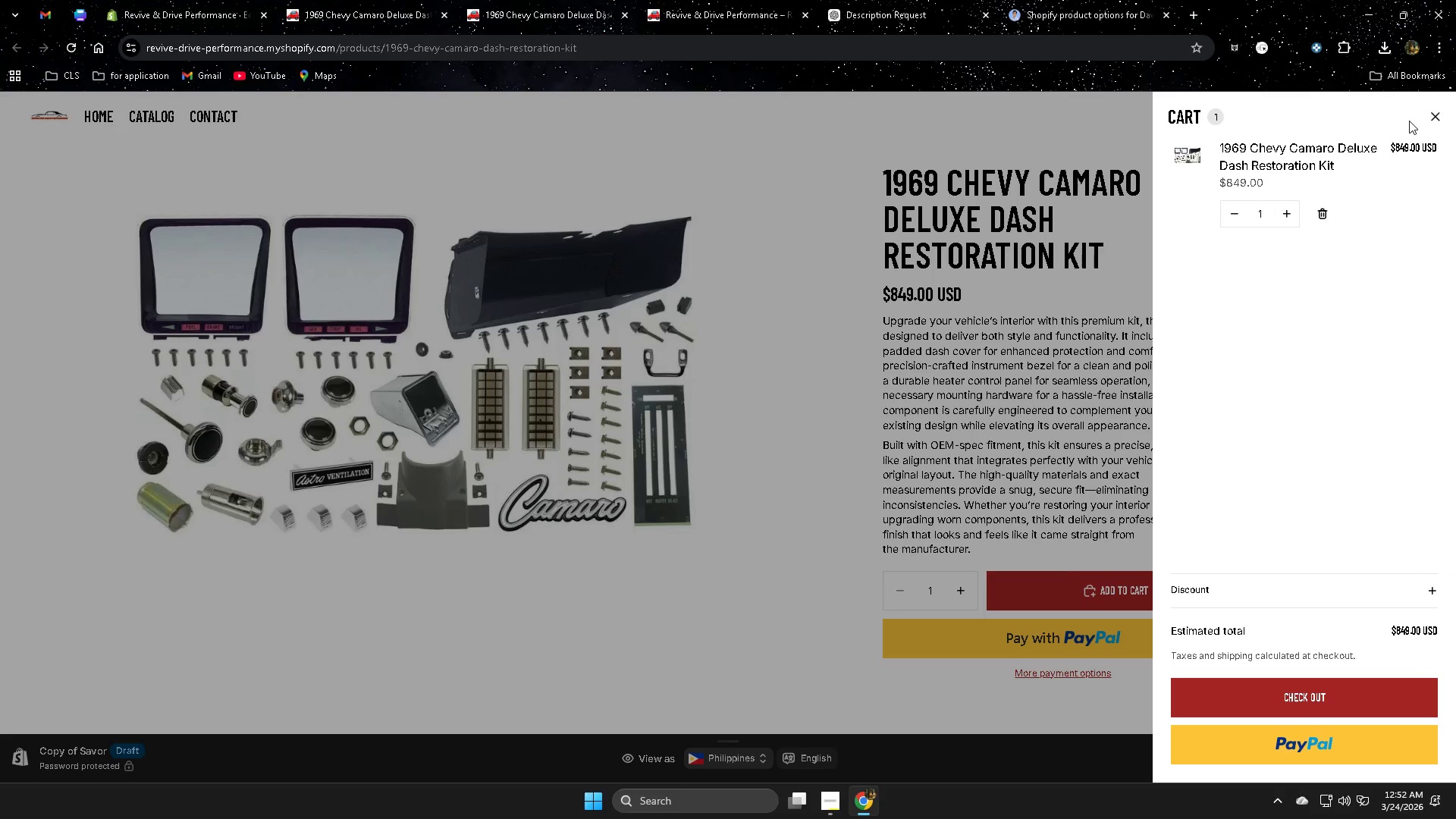 
left_click([1116, 592])
 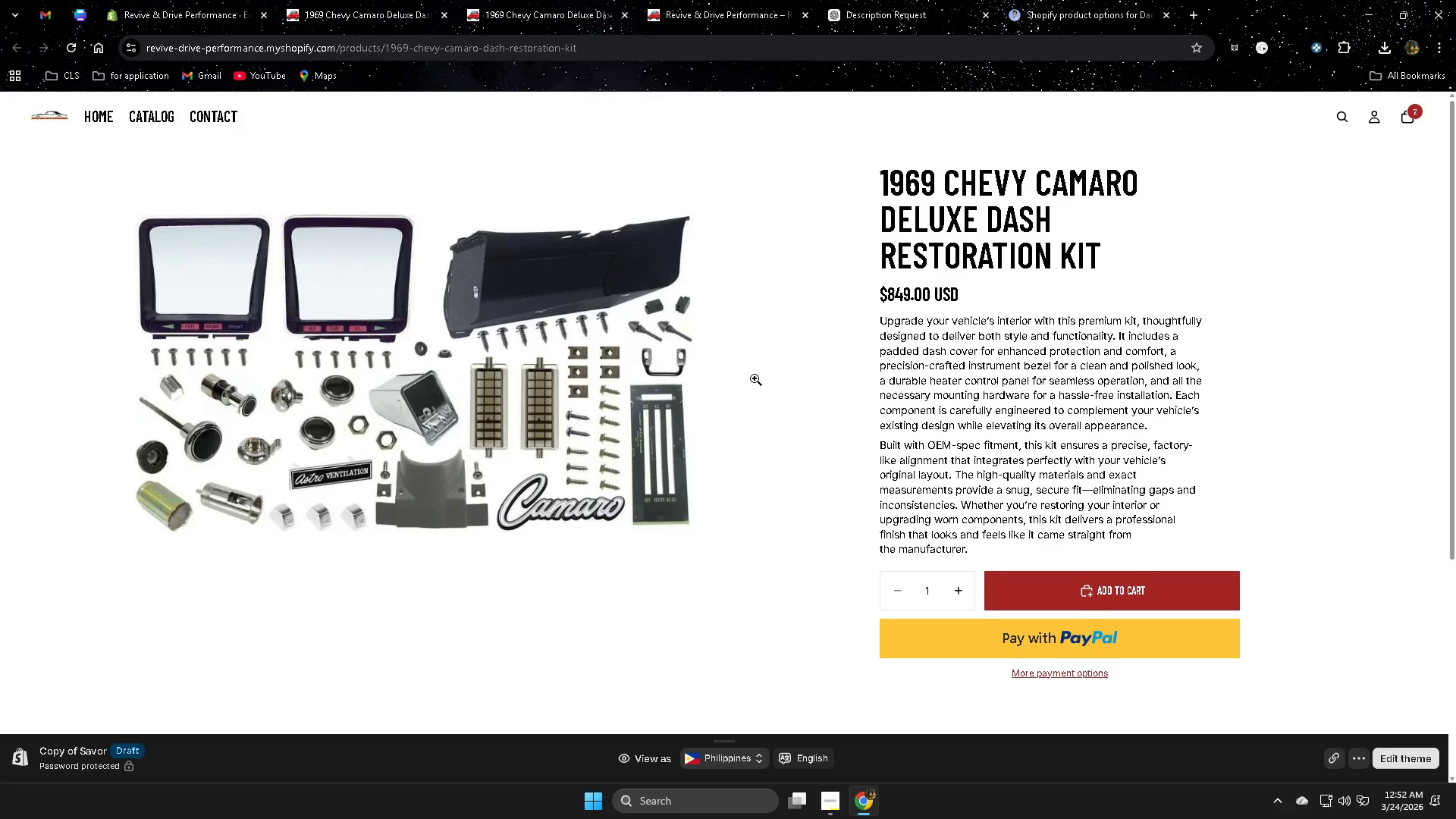 
left_click([198, 14])
 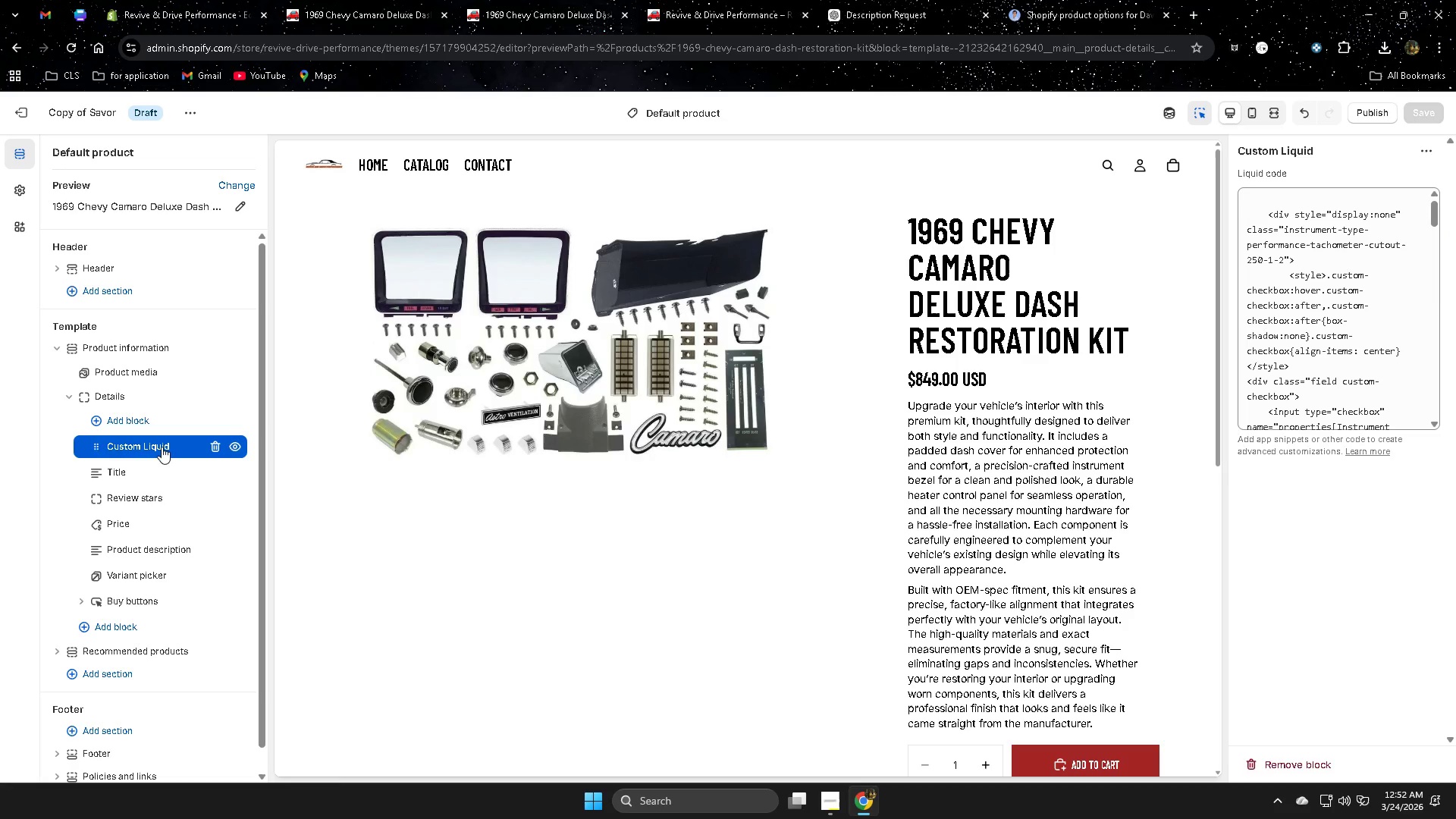 
wait(6.28)
 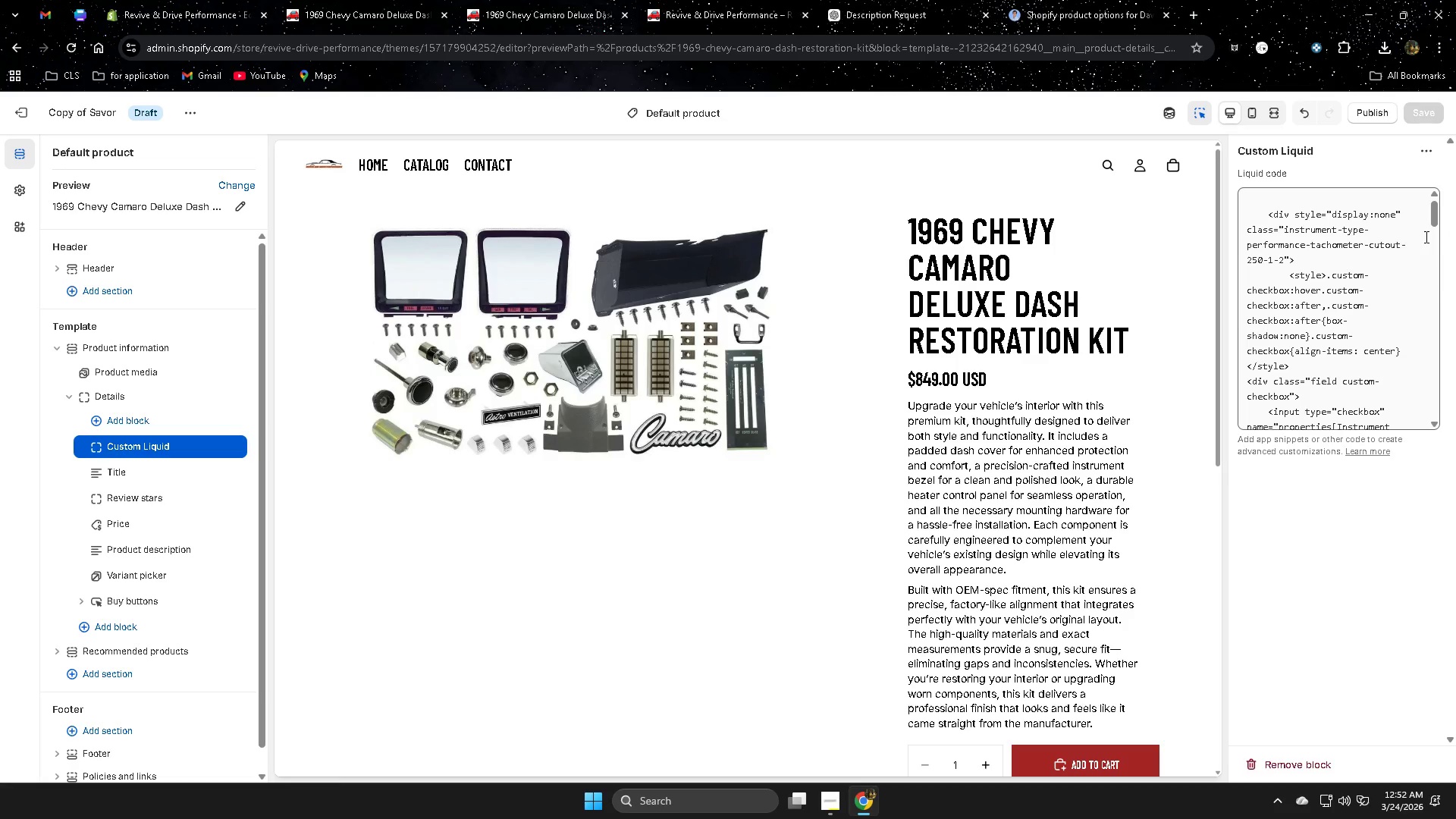 
left_click_drag(start_coordinate=[1432, 212], to_coordinate=[1452, 217])
 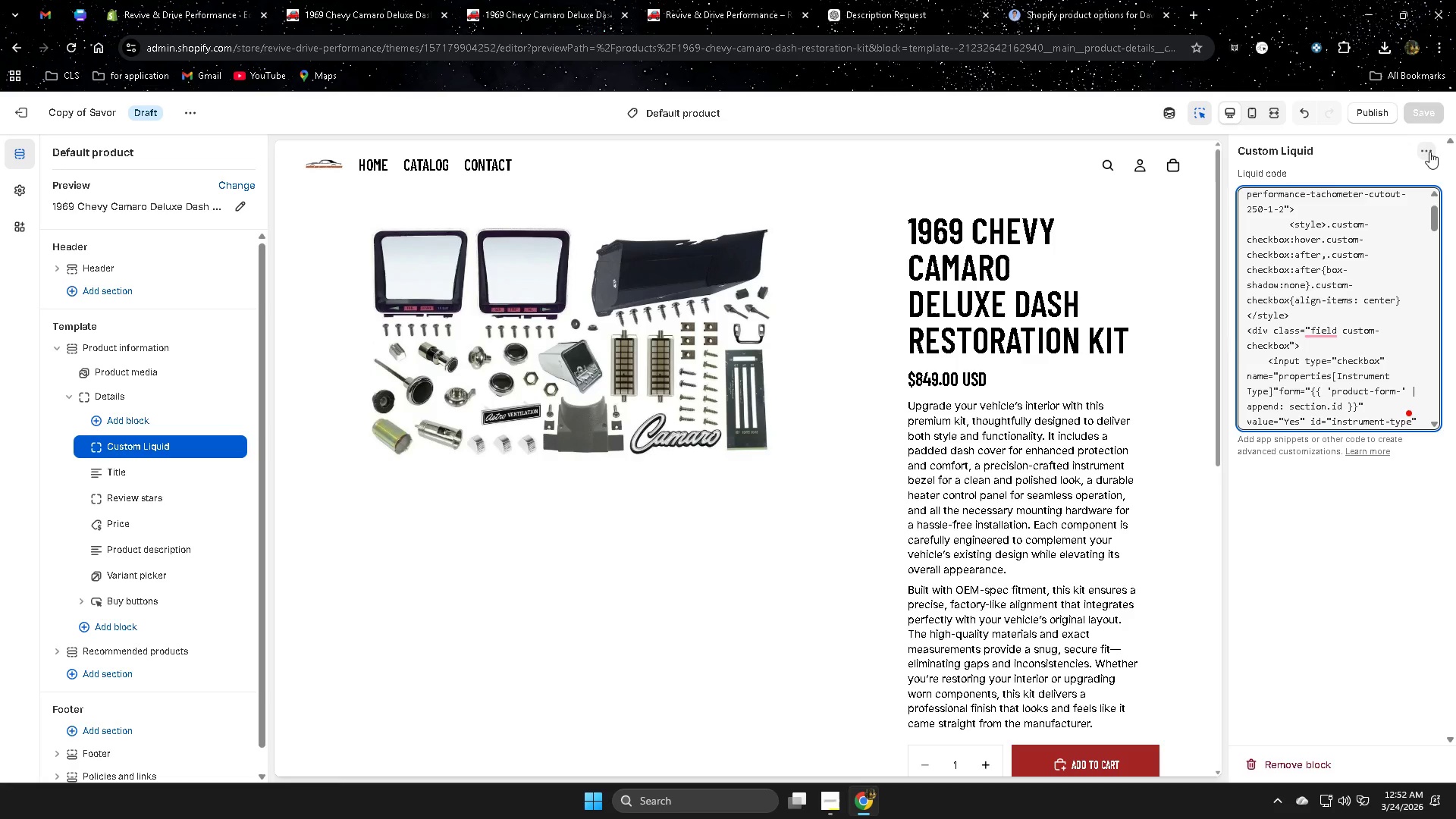 
left_click([1426, 152])
 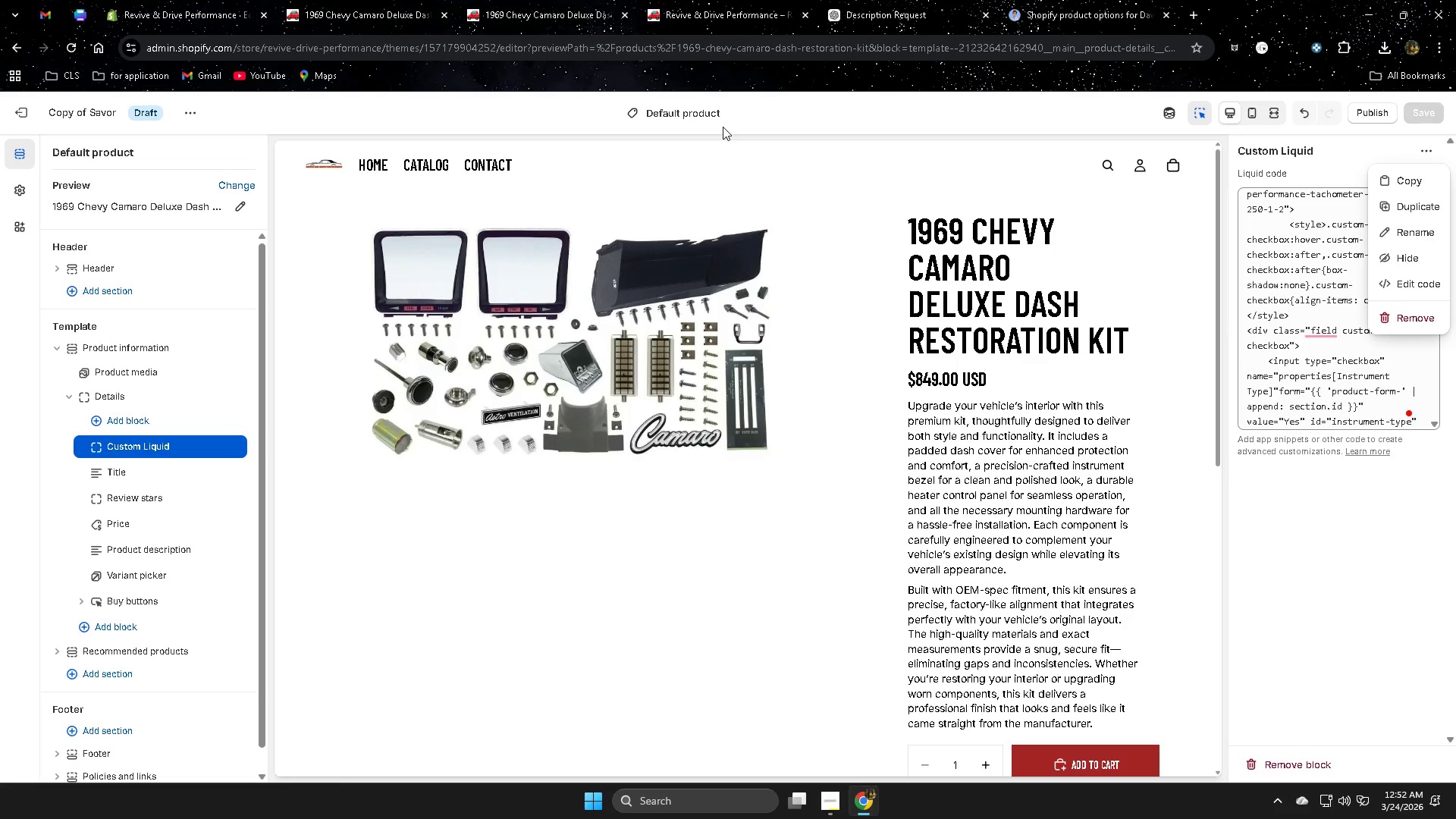 
wait(18.0)
 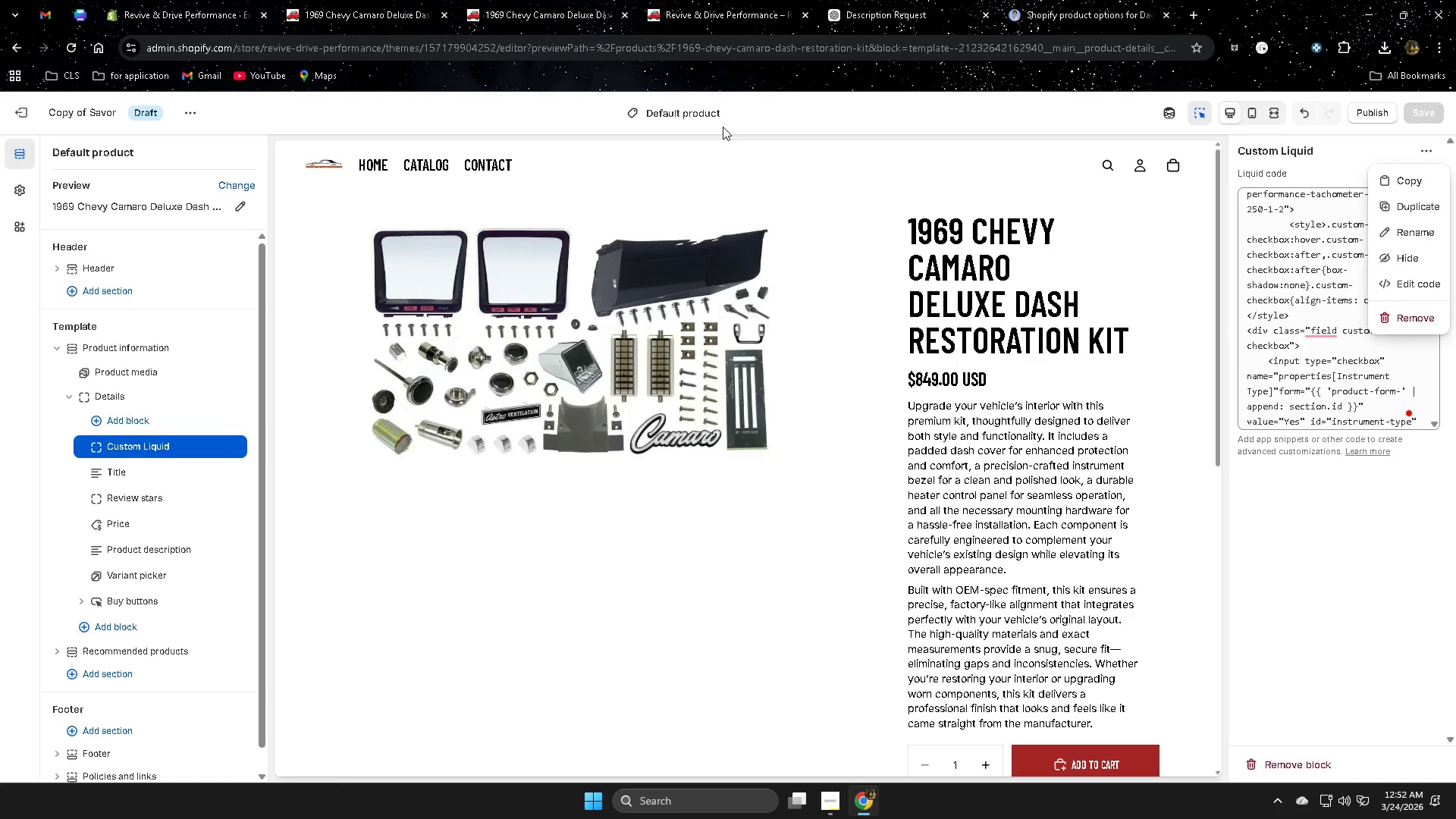 
left_click_drag(start_coordinate=[1362, 585], to_coordinate=[1362, 582])
 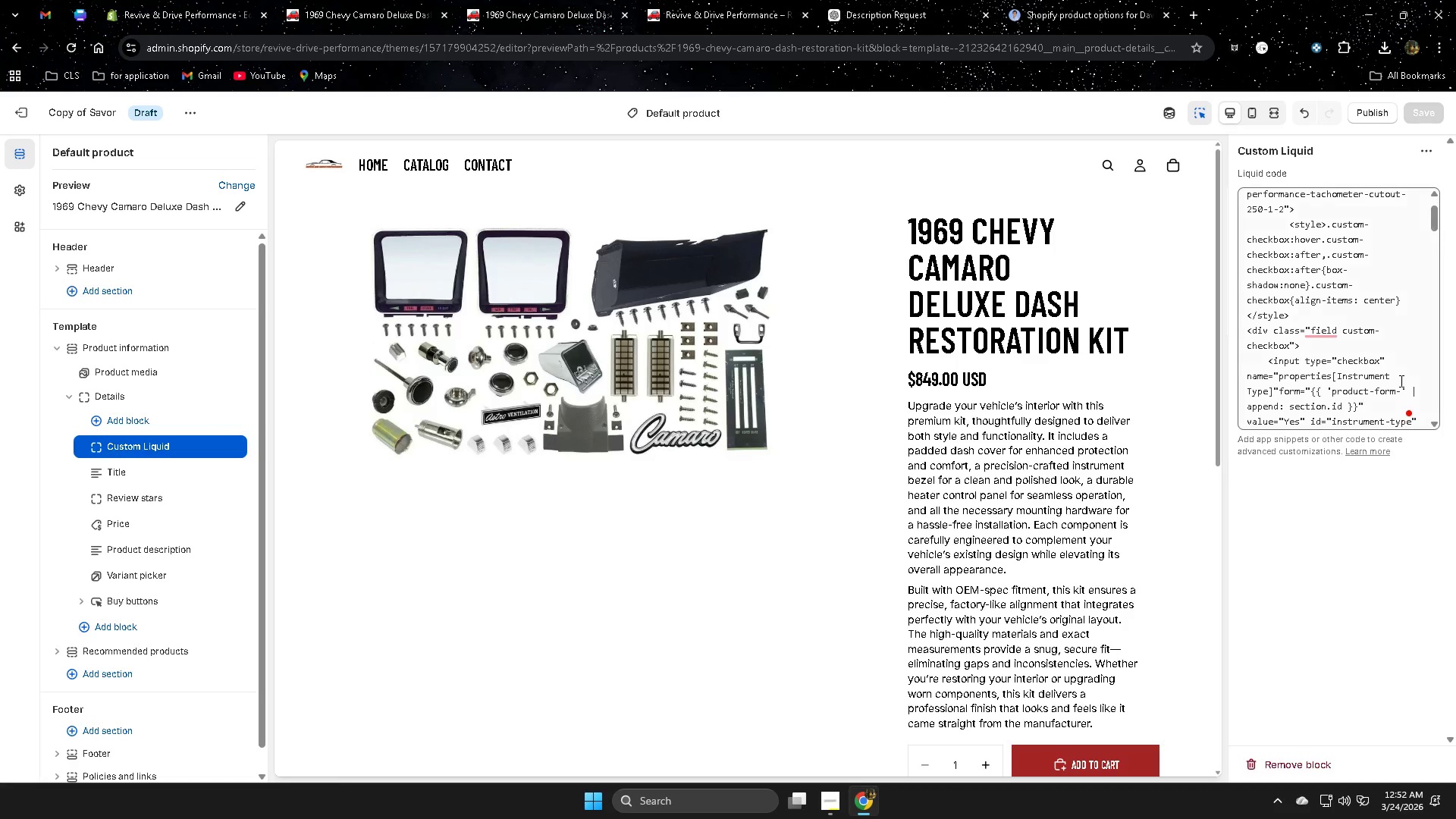 
scroll: coordinate [1392, 329], scroll_direction: up, amount: 3.0
 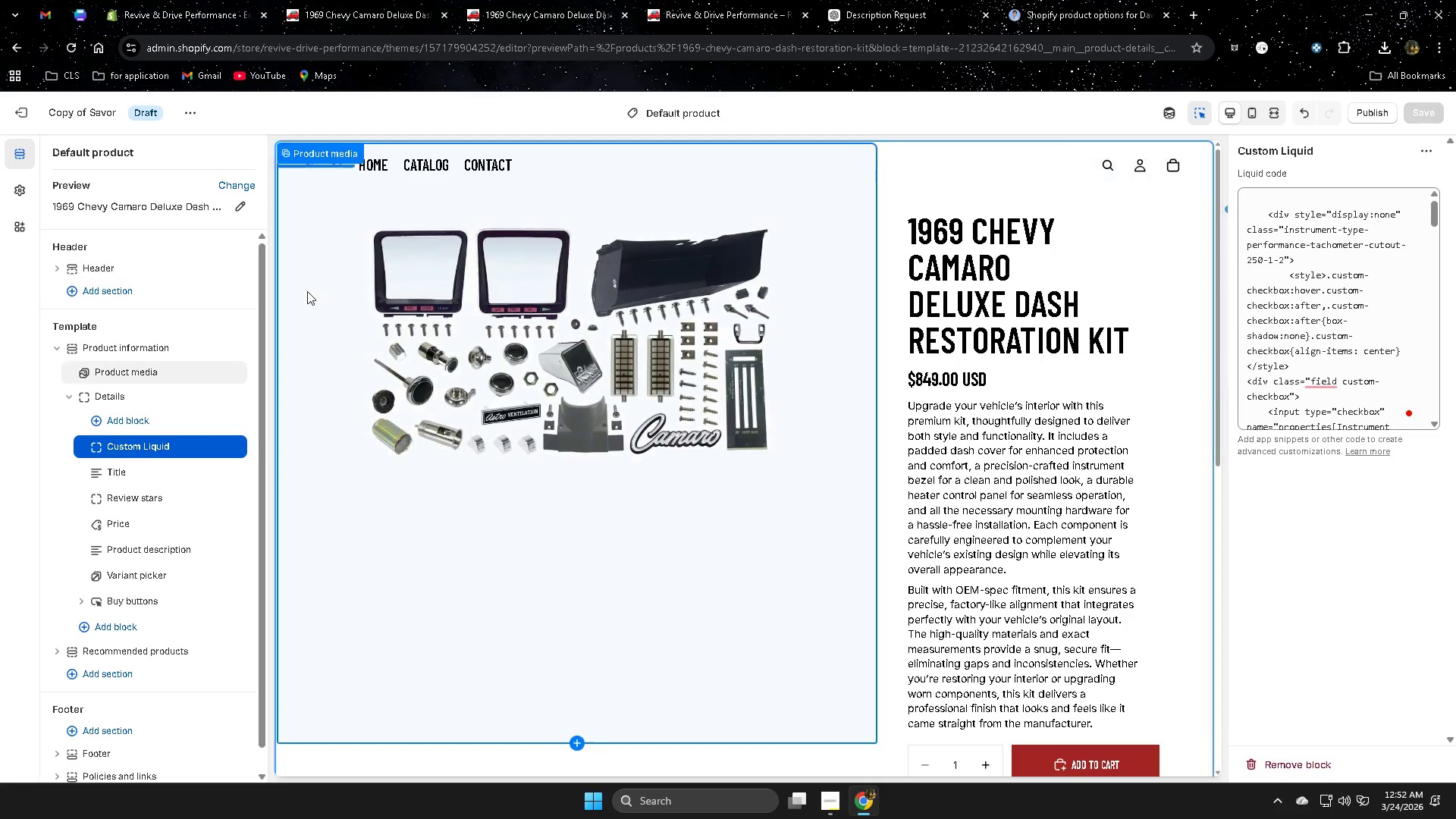 
scroll: coordinate [115, 414], scroll_direction: down, amount: 4.0
 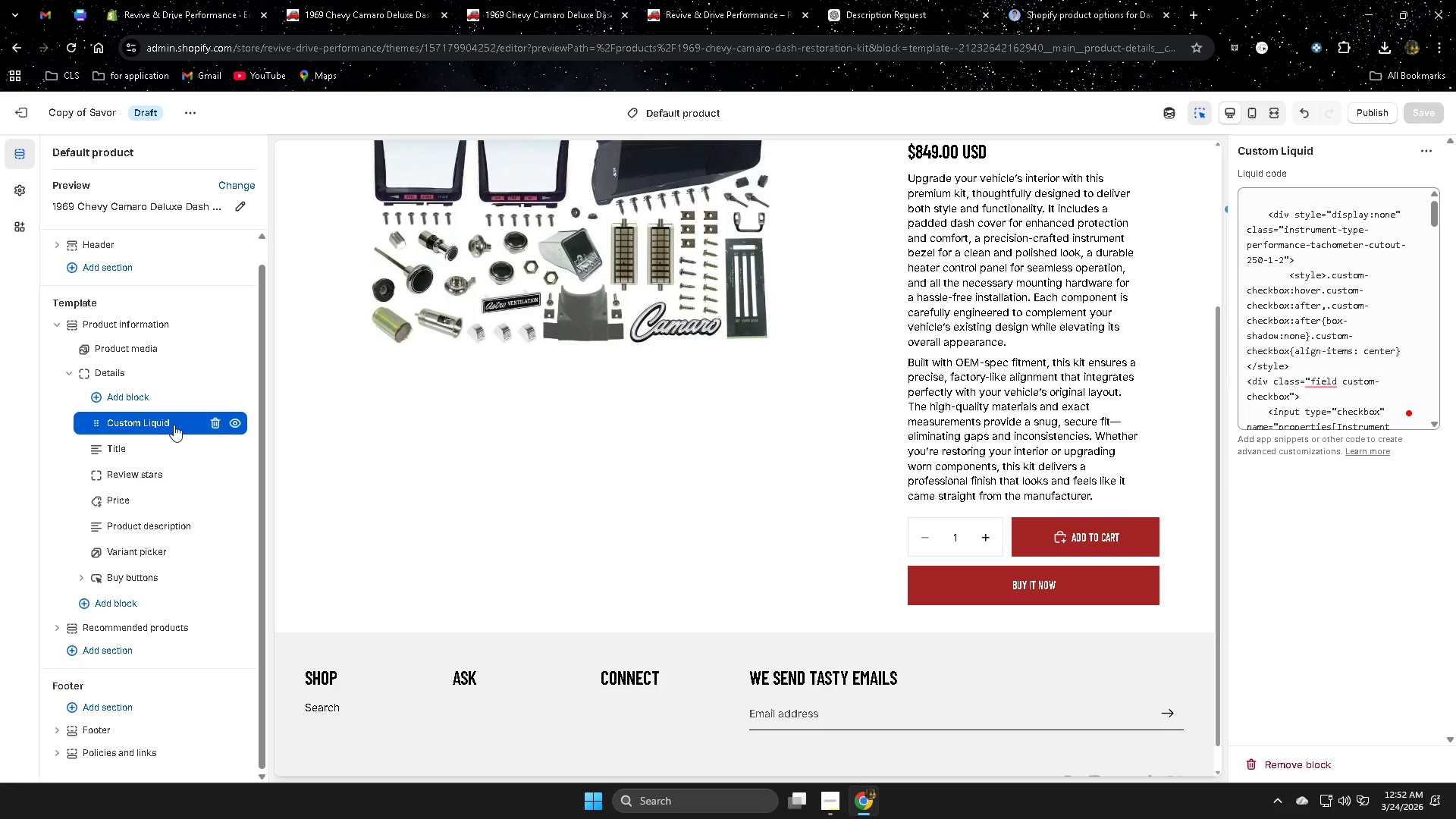 
left_click([191, 427])
 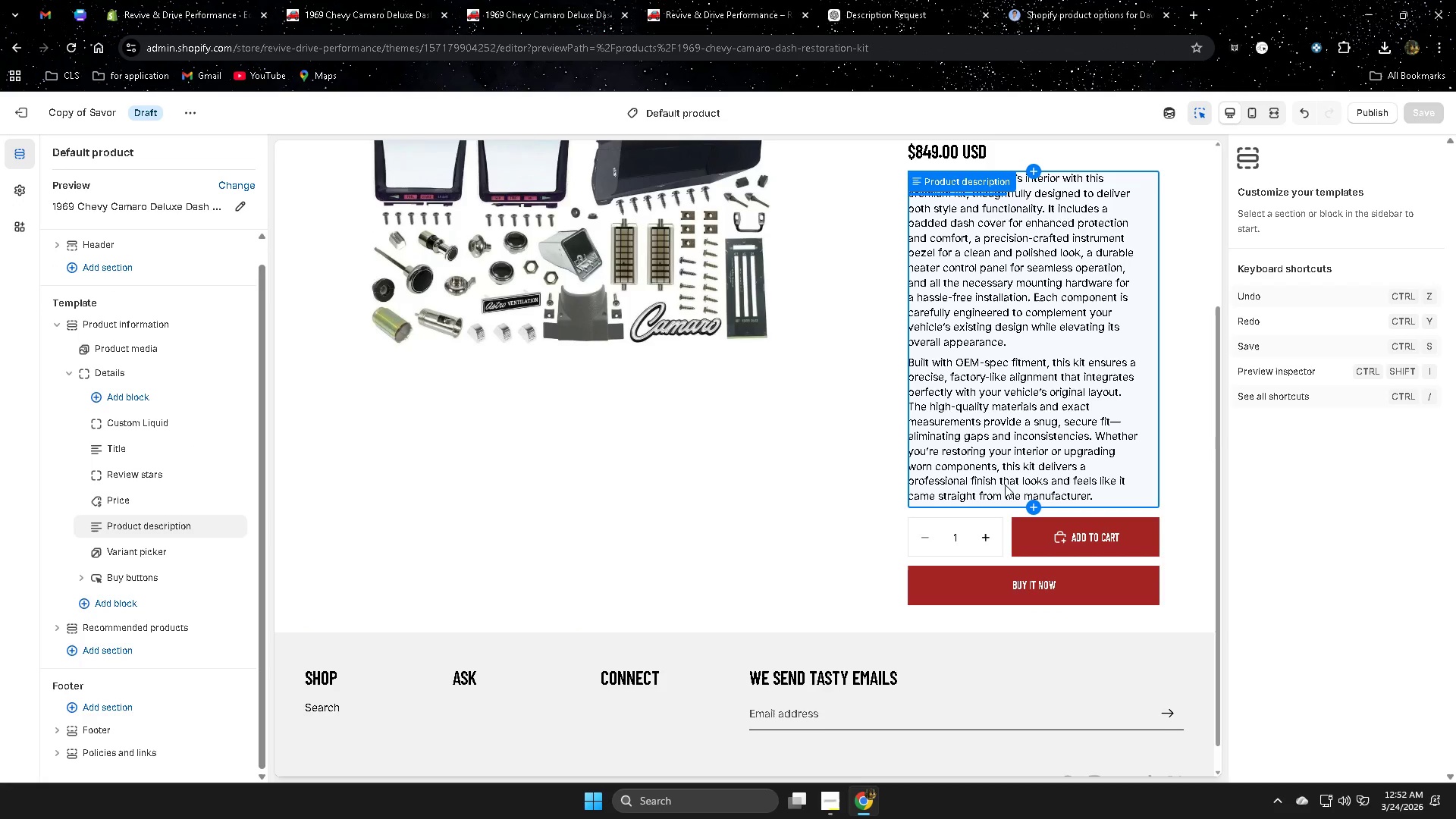 
scroll: coordinate [714, 429], scroll_direction: up, amount: 1.0
 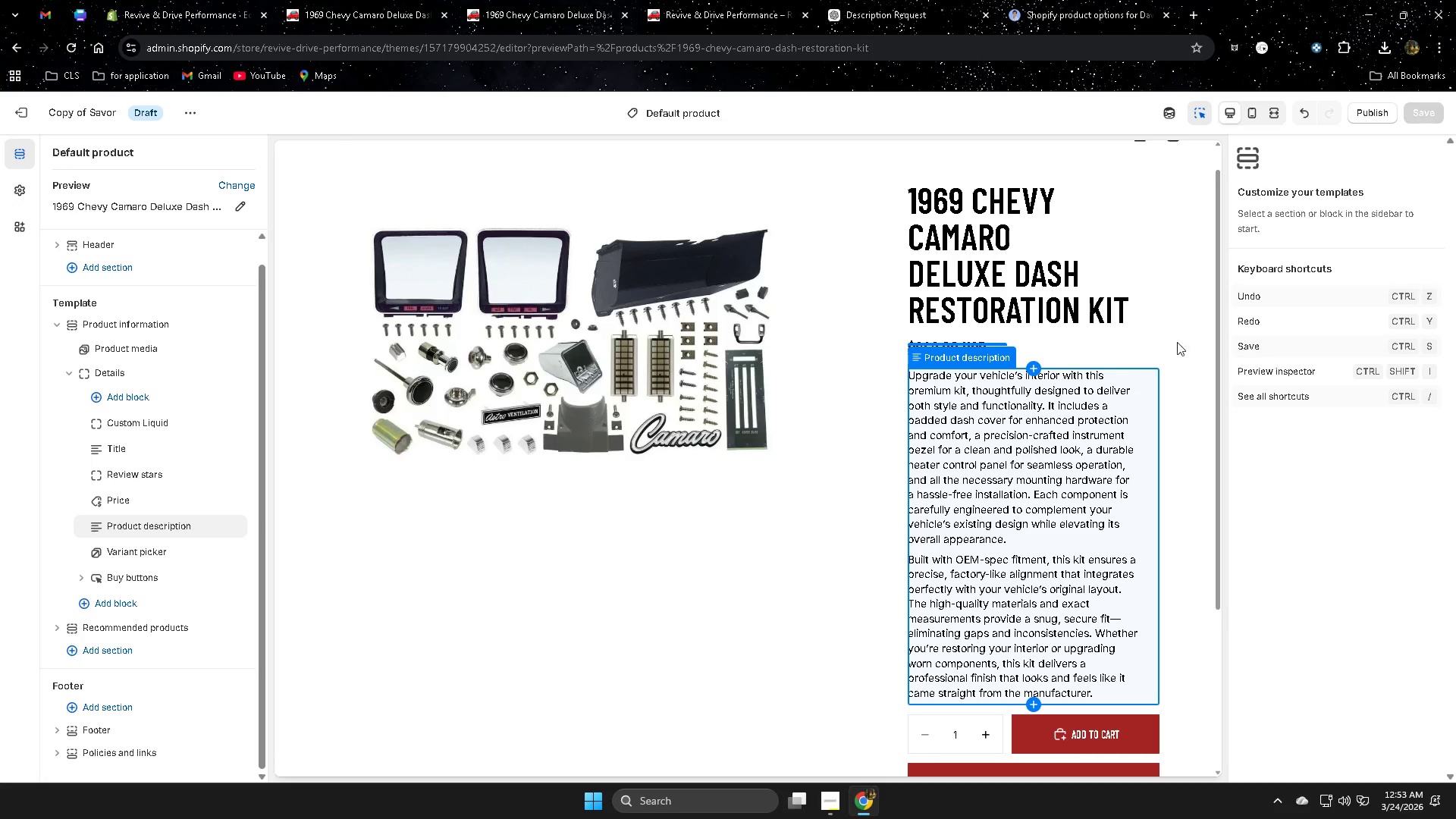 
scroll: coordinate [712, 469], scroll_direction: none, amount: 0.0
 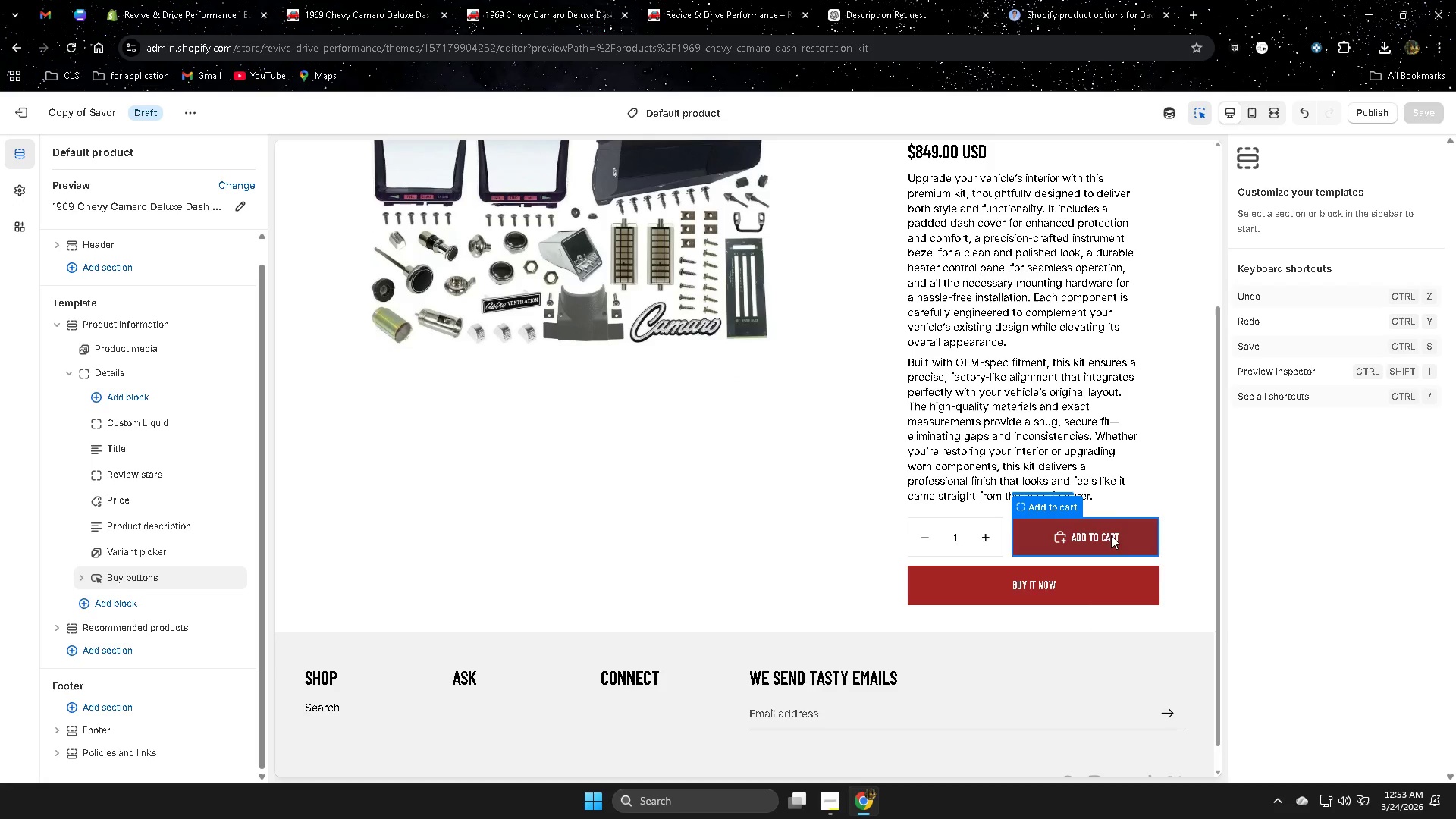 
mouse_move([974, 512])
 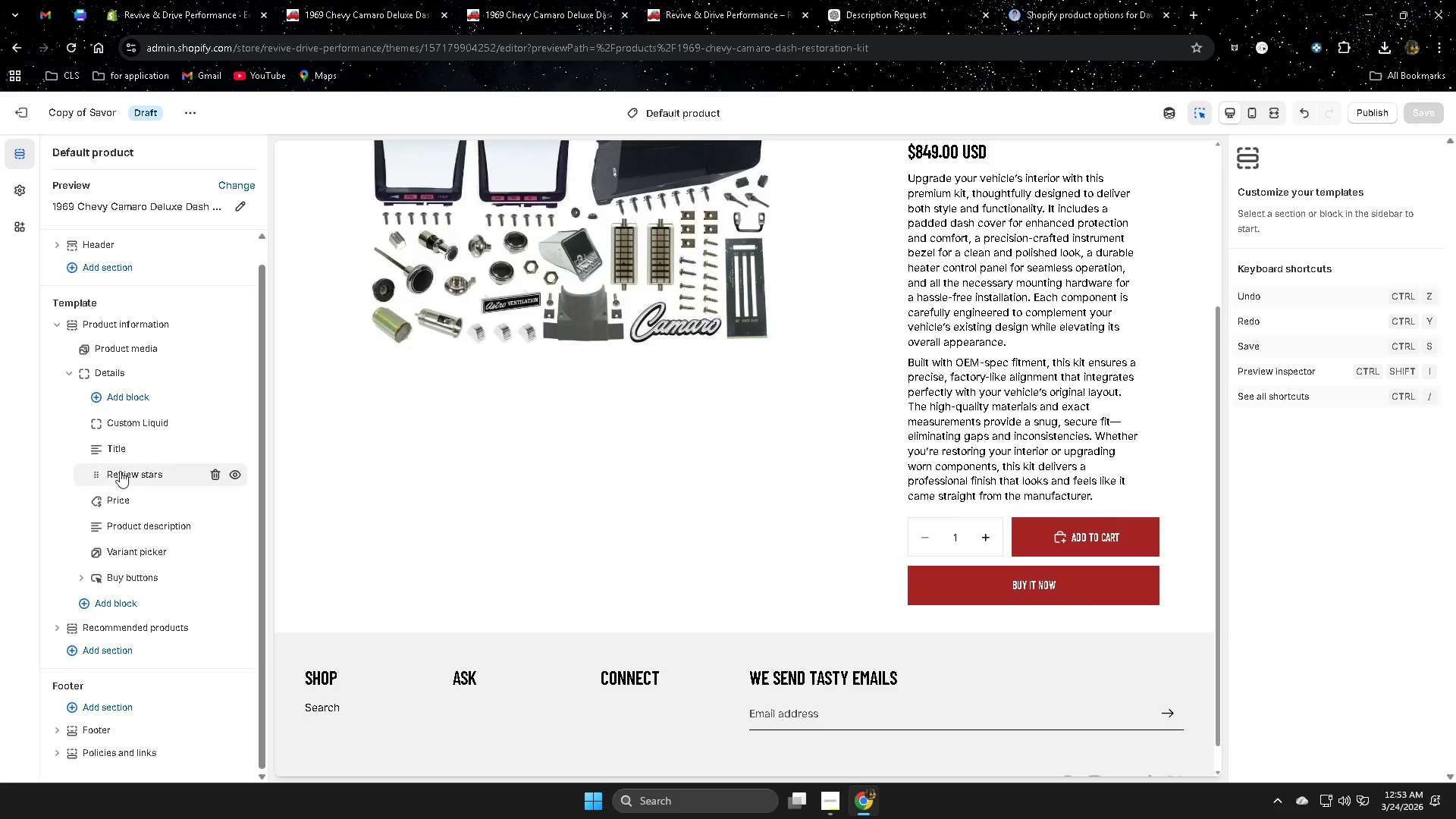 
left_click([122, 453])
 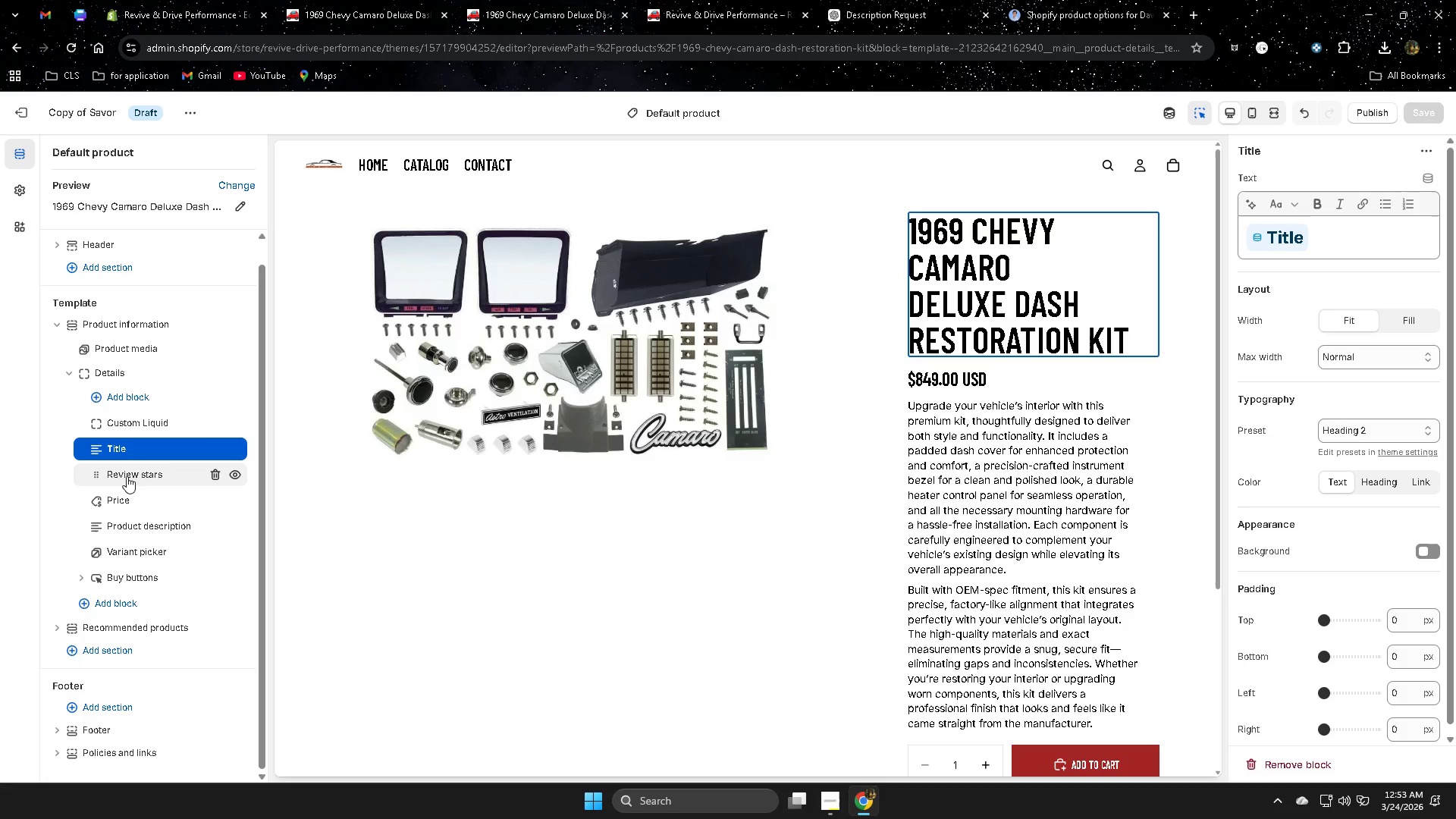 
left_click([128, 476])
 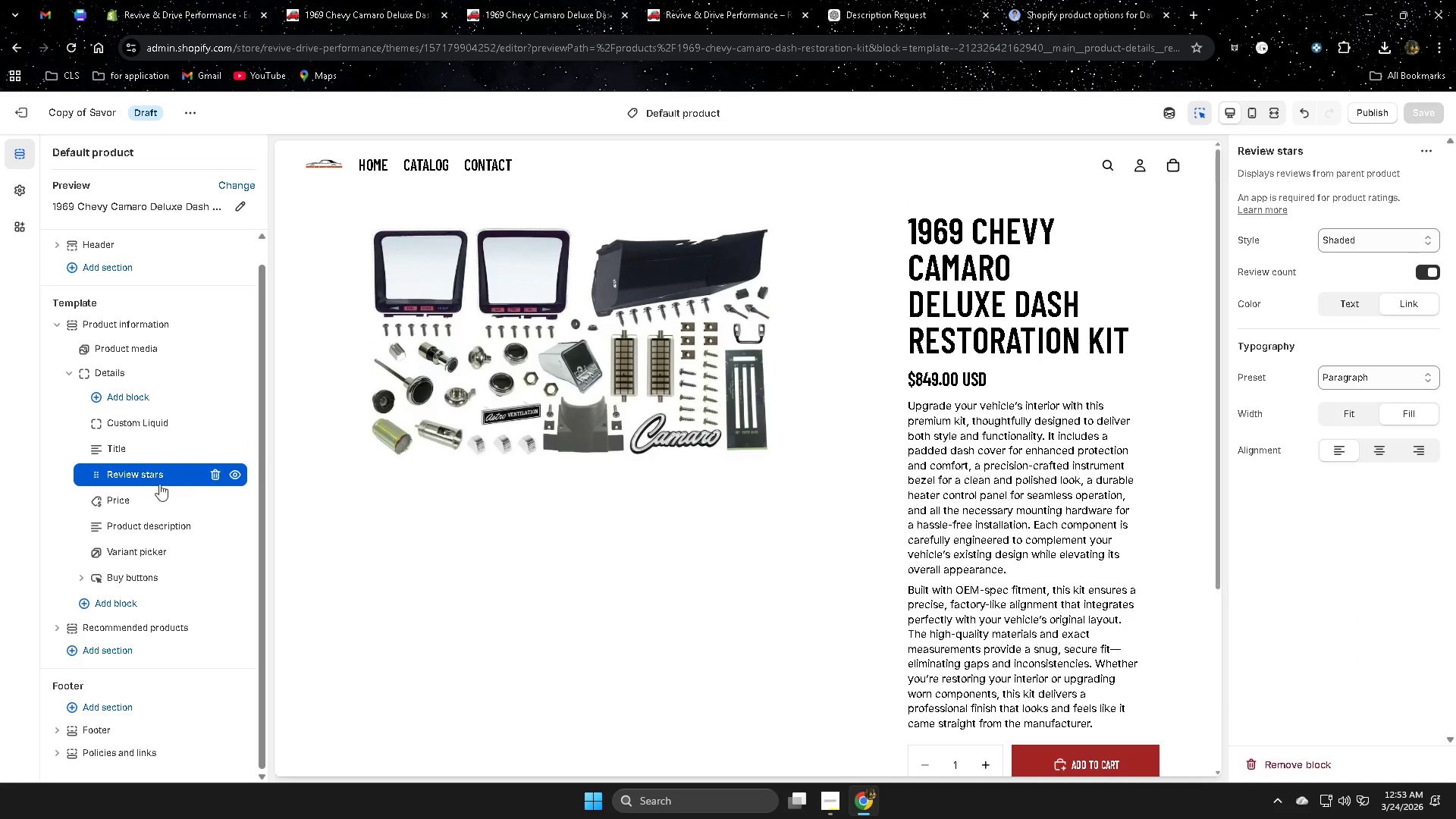 
left_click([147, 497])
 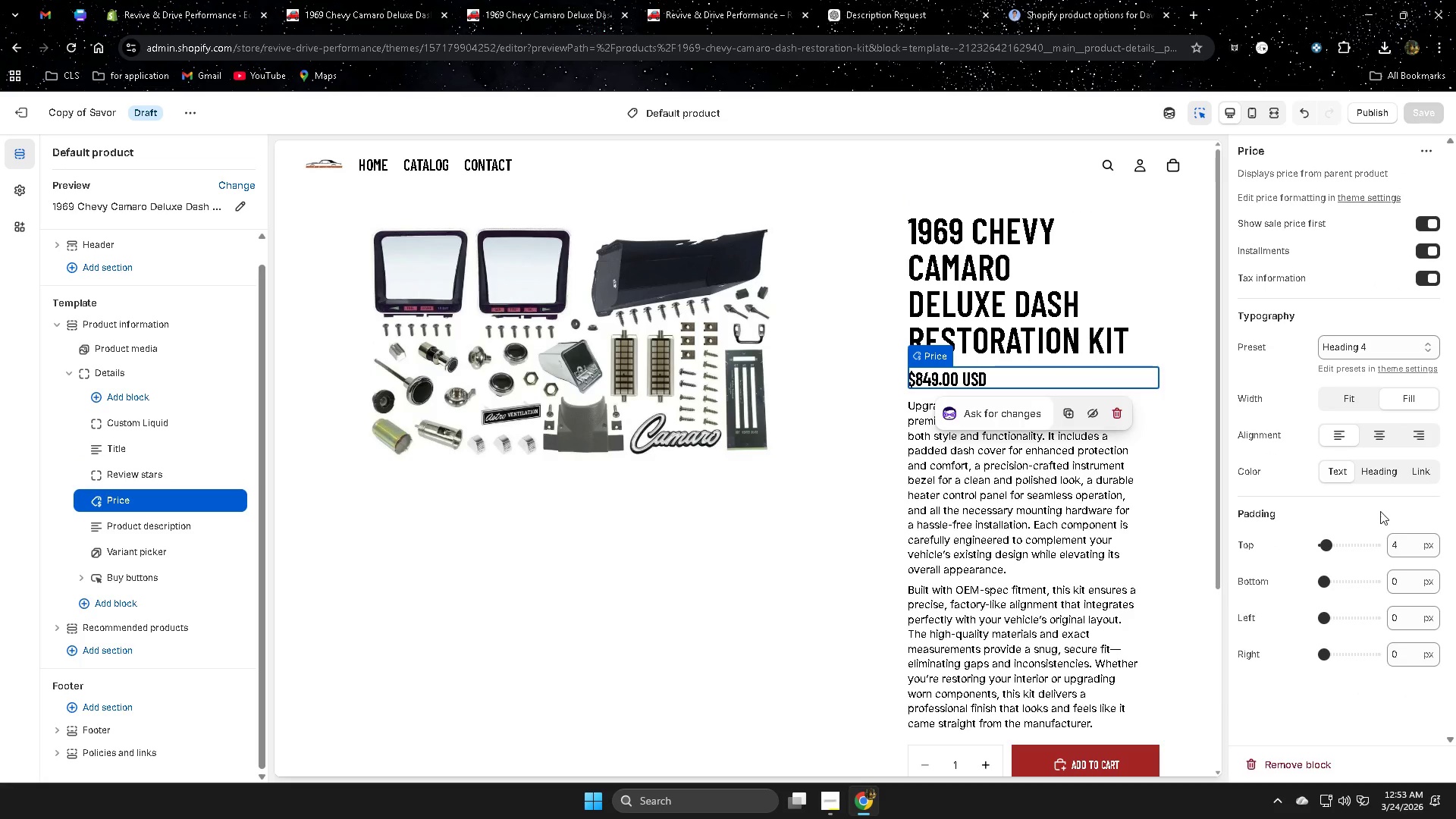 
scroll: coordinate [1373, 510], scroll_direction: up, amount: 2.0
 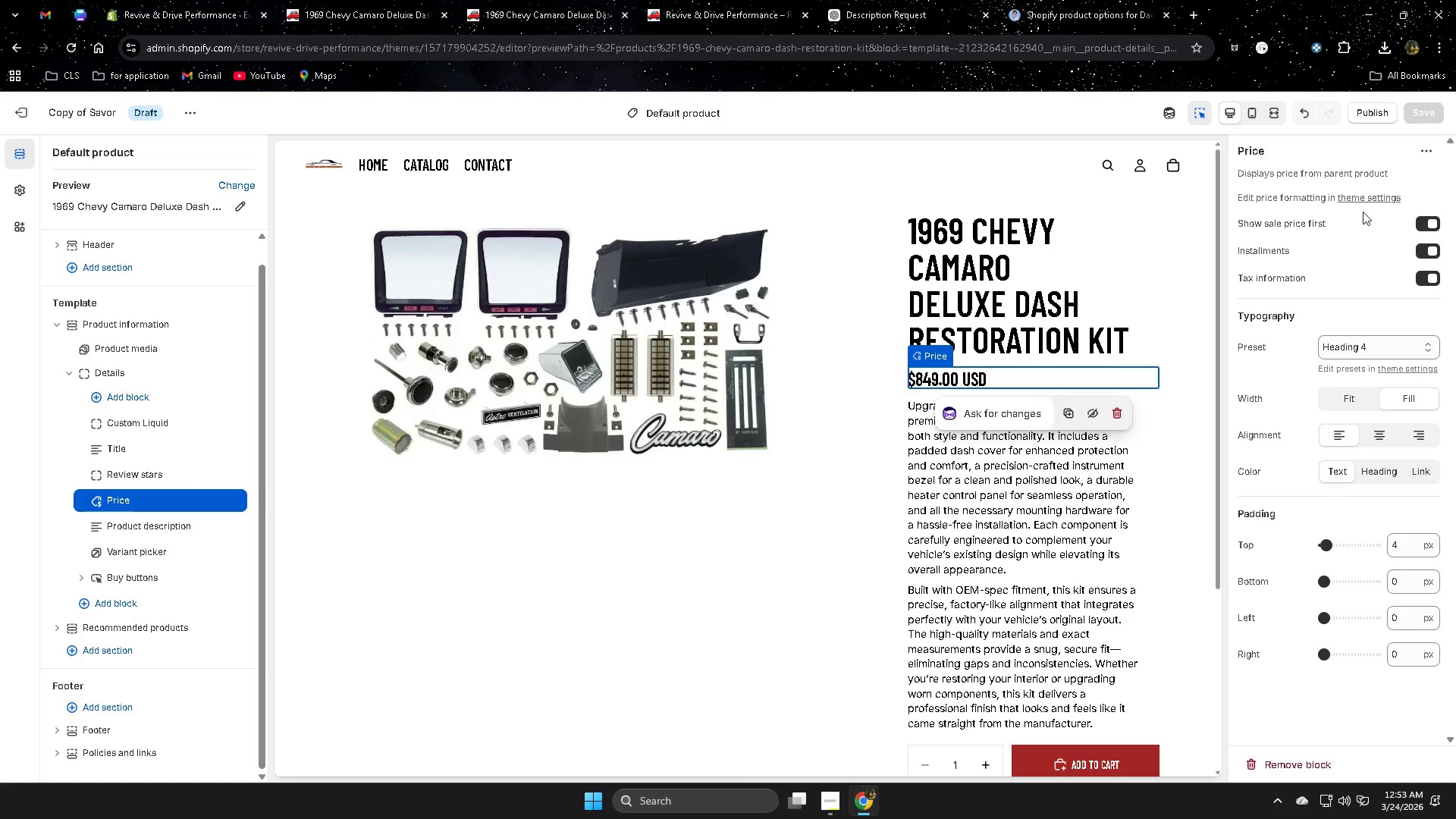 
left_click([1363, 197])
 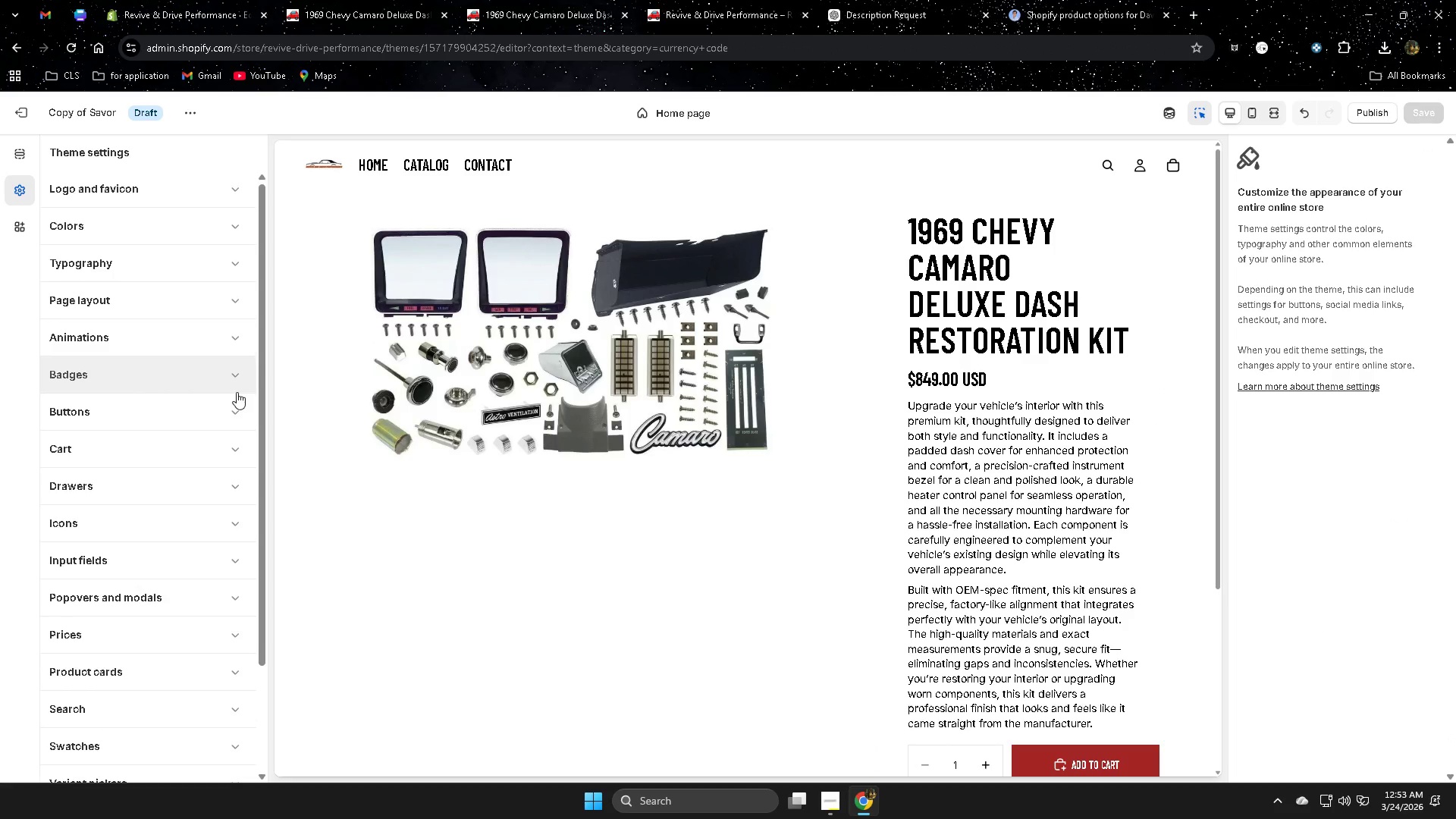 
wait(6.7)
 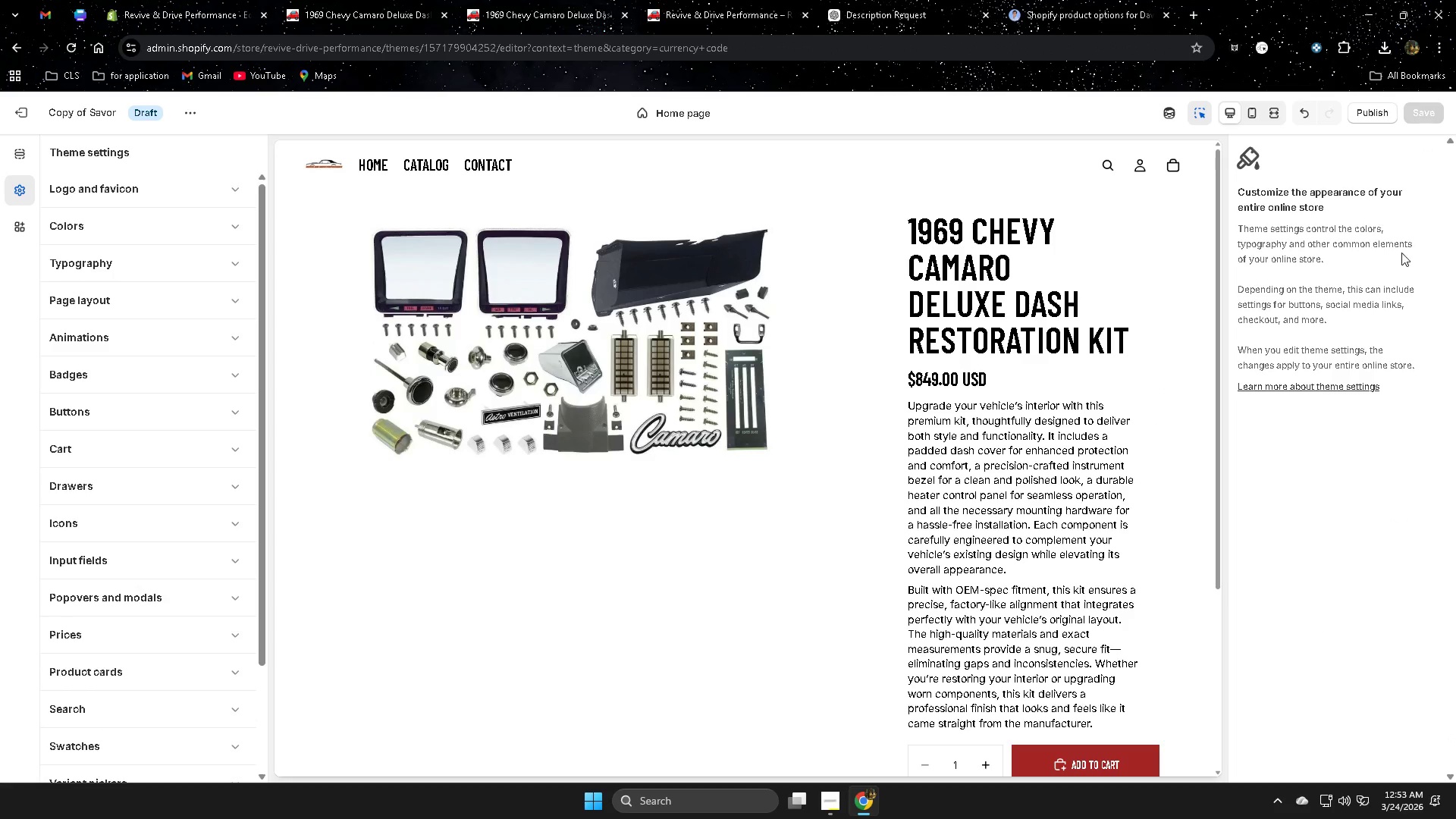 
scroll: coordinate [142, 467], scroll_direction: up, amount: 2.0
 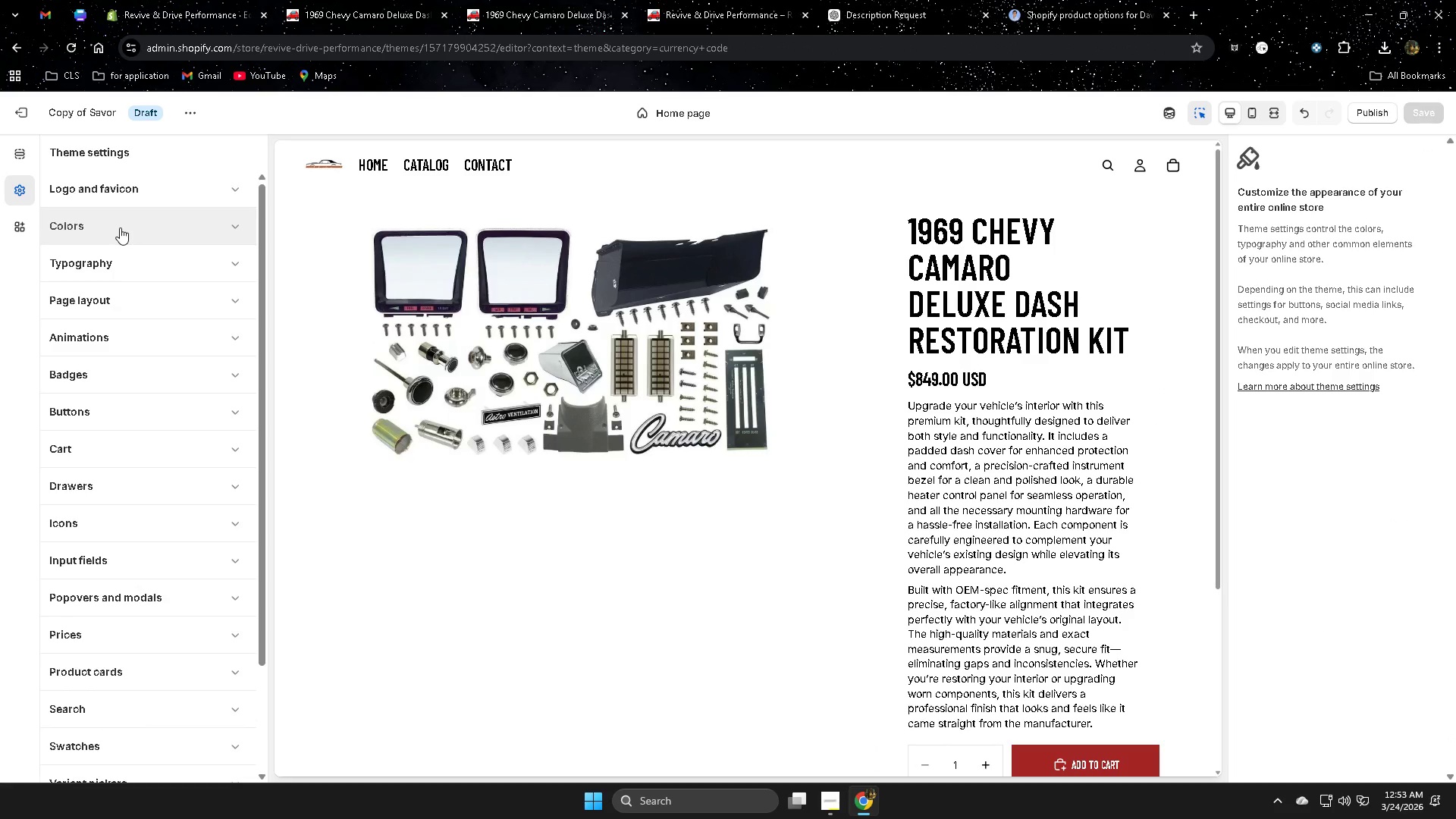 
left_click([120, 228])
 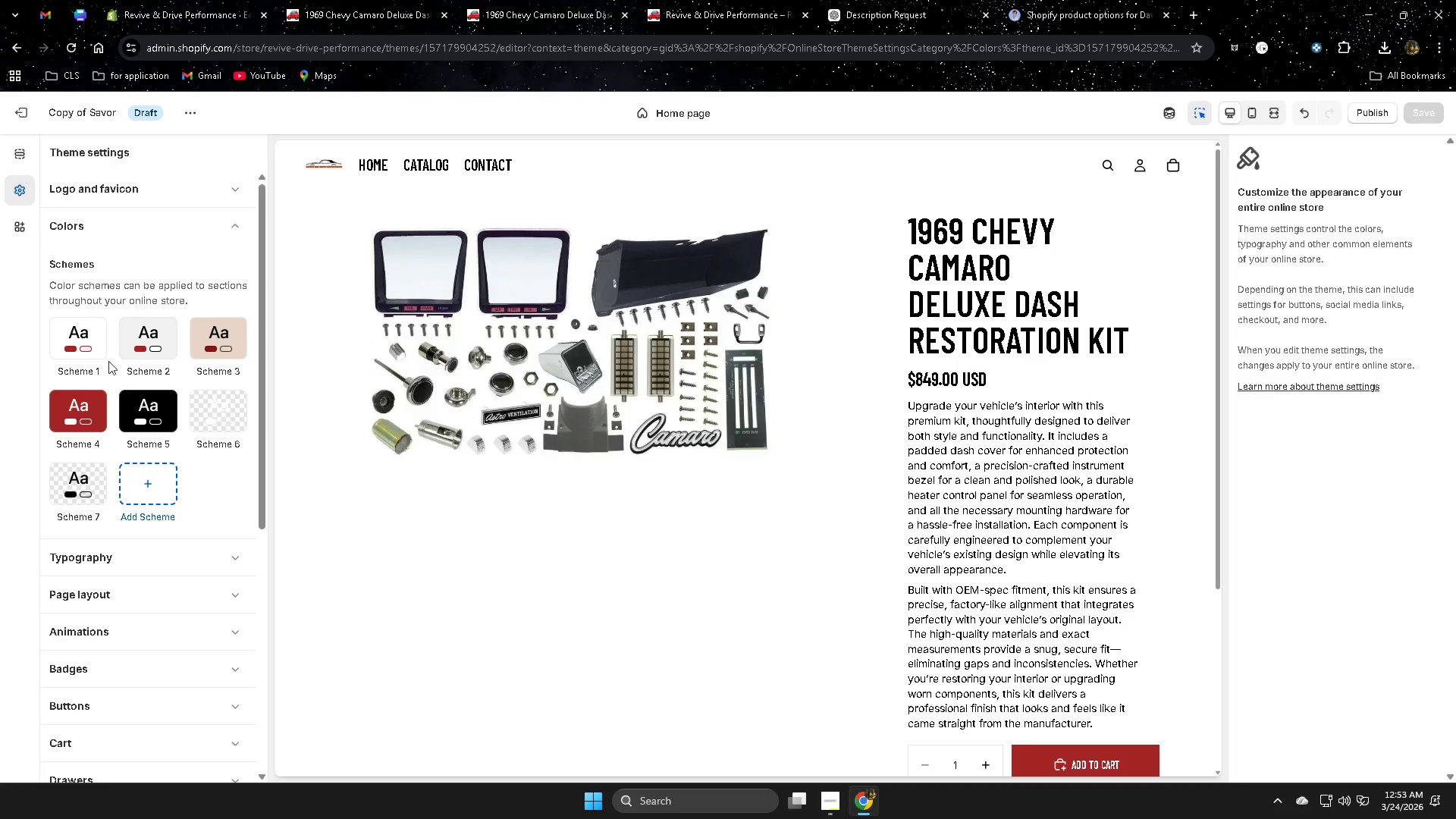 
scroll: coordinate [872, 559], scroll_direction: down, amount: 4.0
 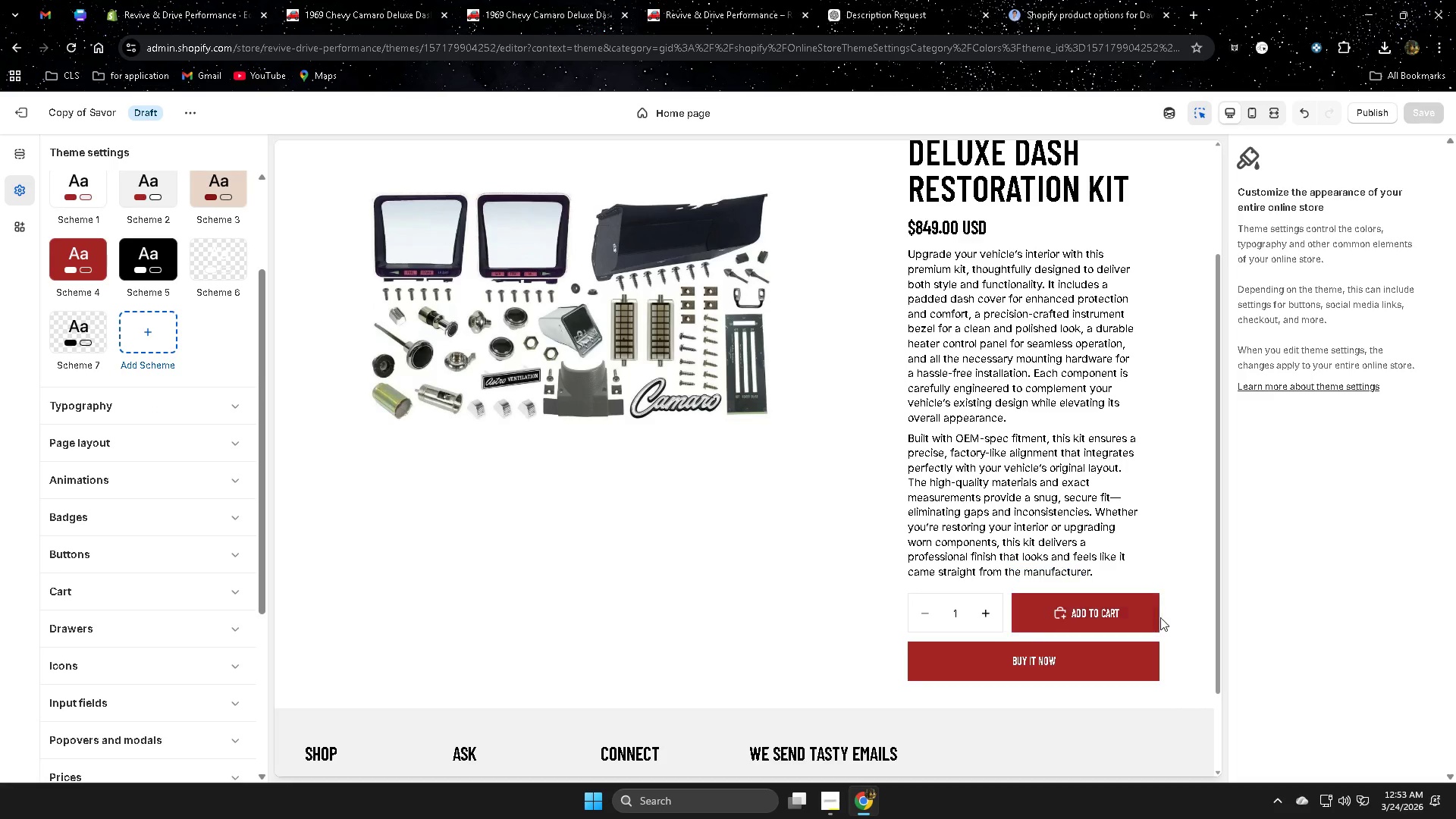 
left_click([1138, 617])
 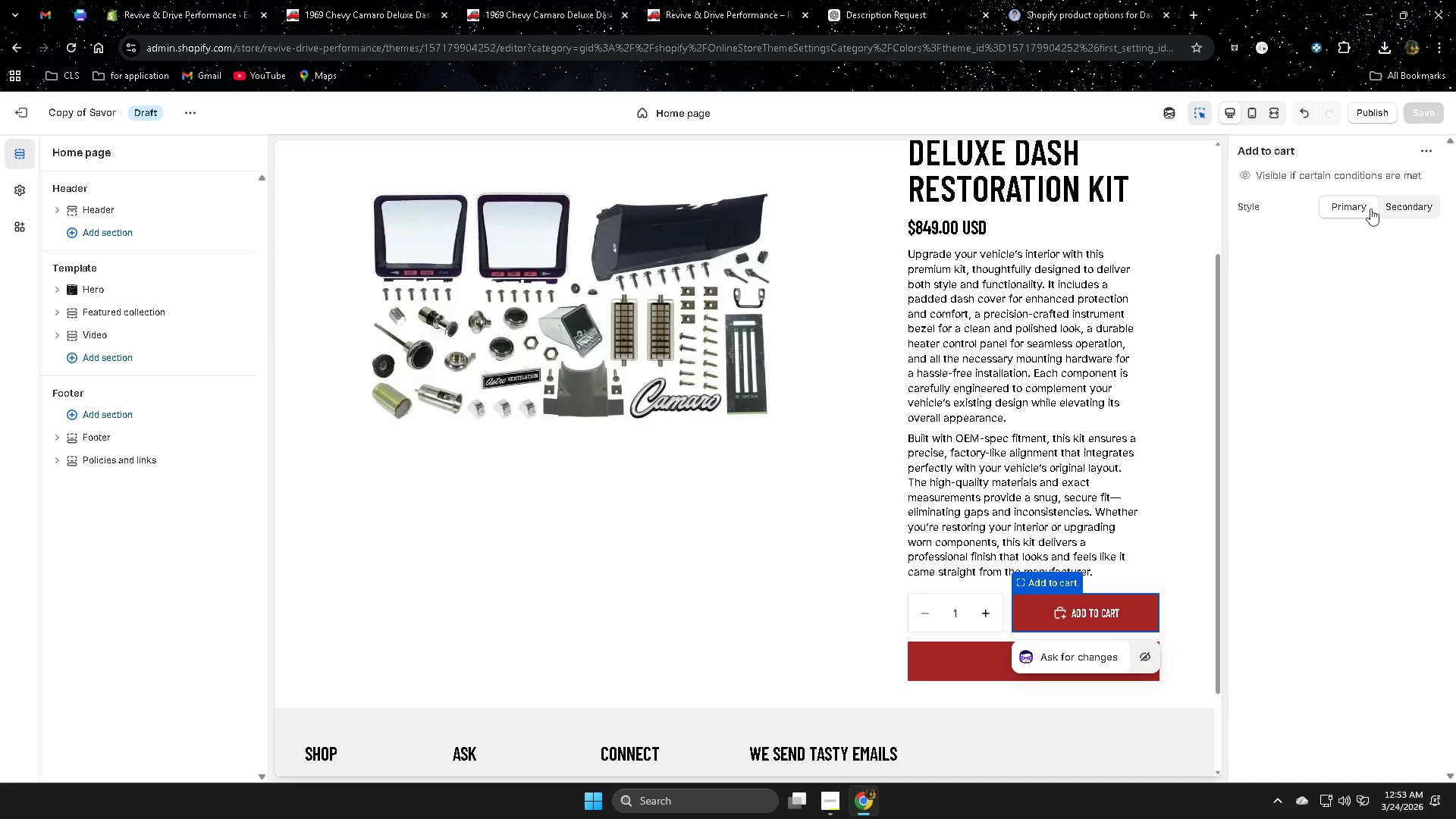 
wait(5.53)
 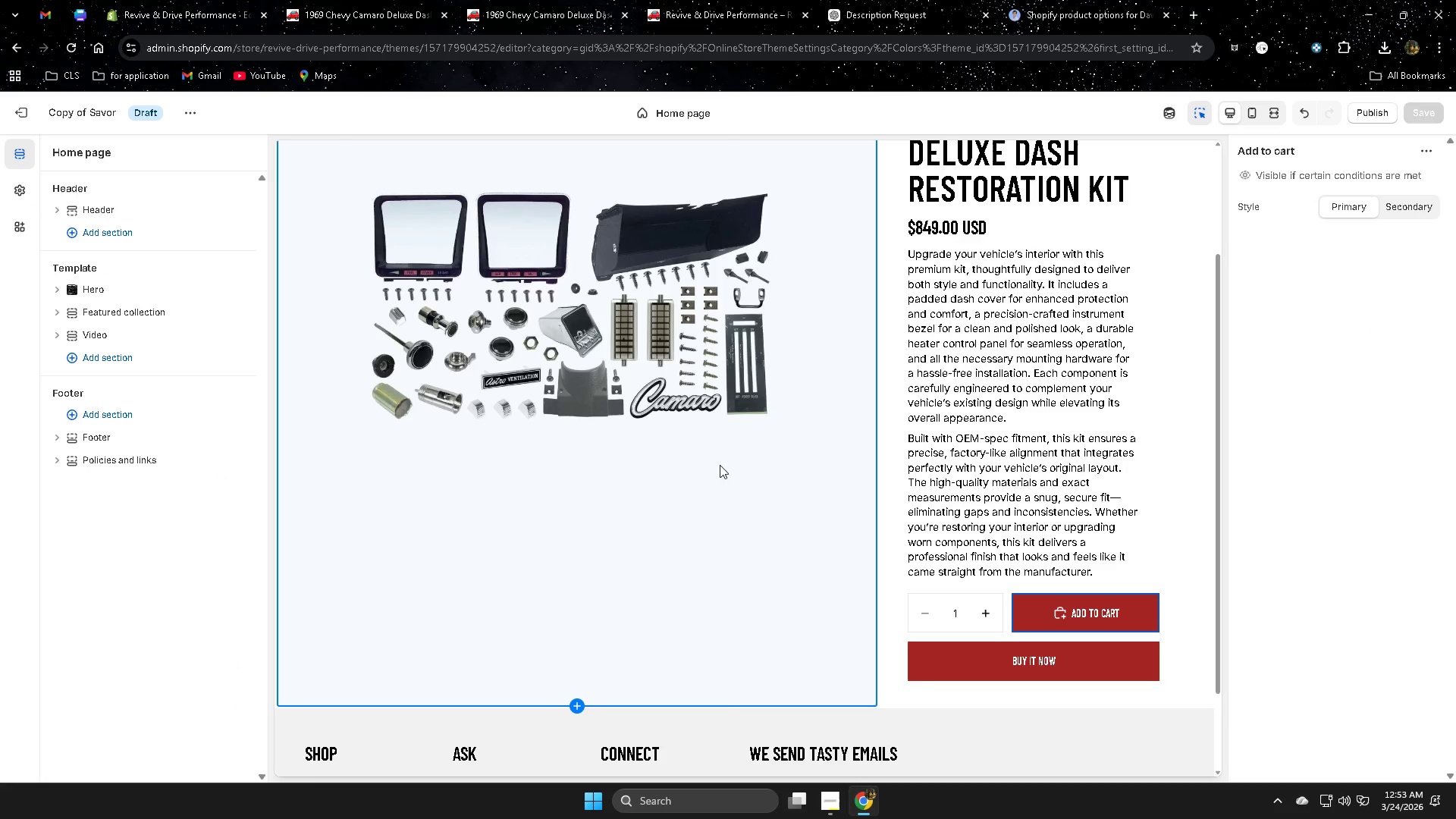 
left_click([1399, 204])
 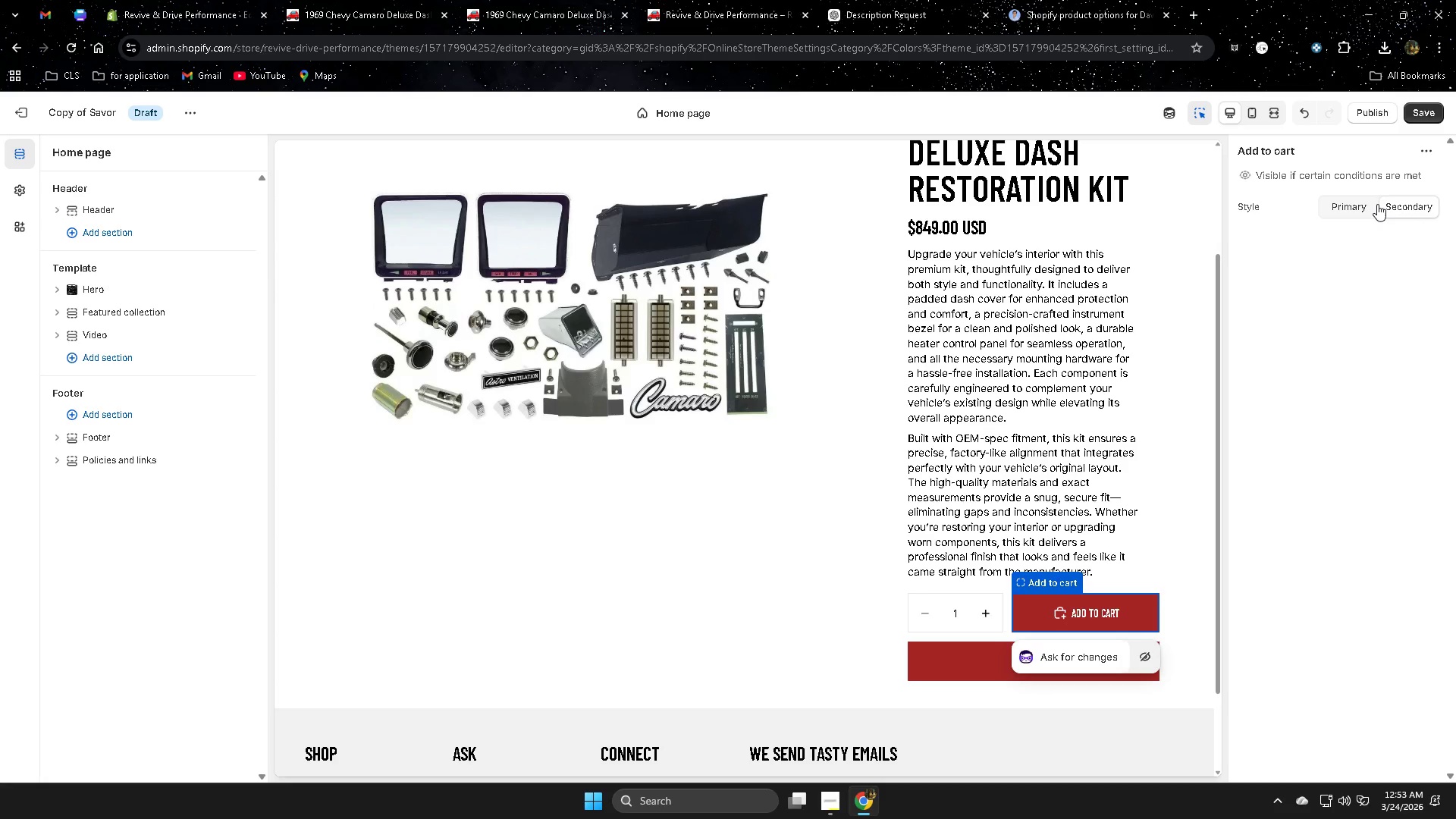 
left_click([1345, 206])
 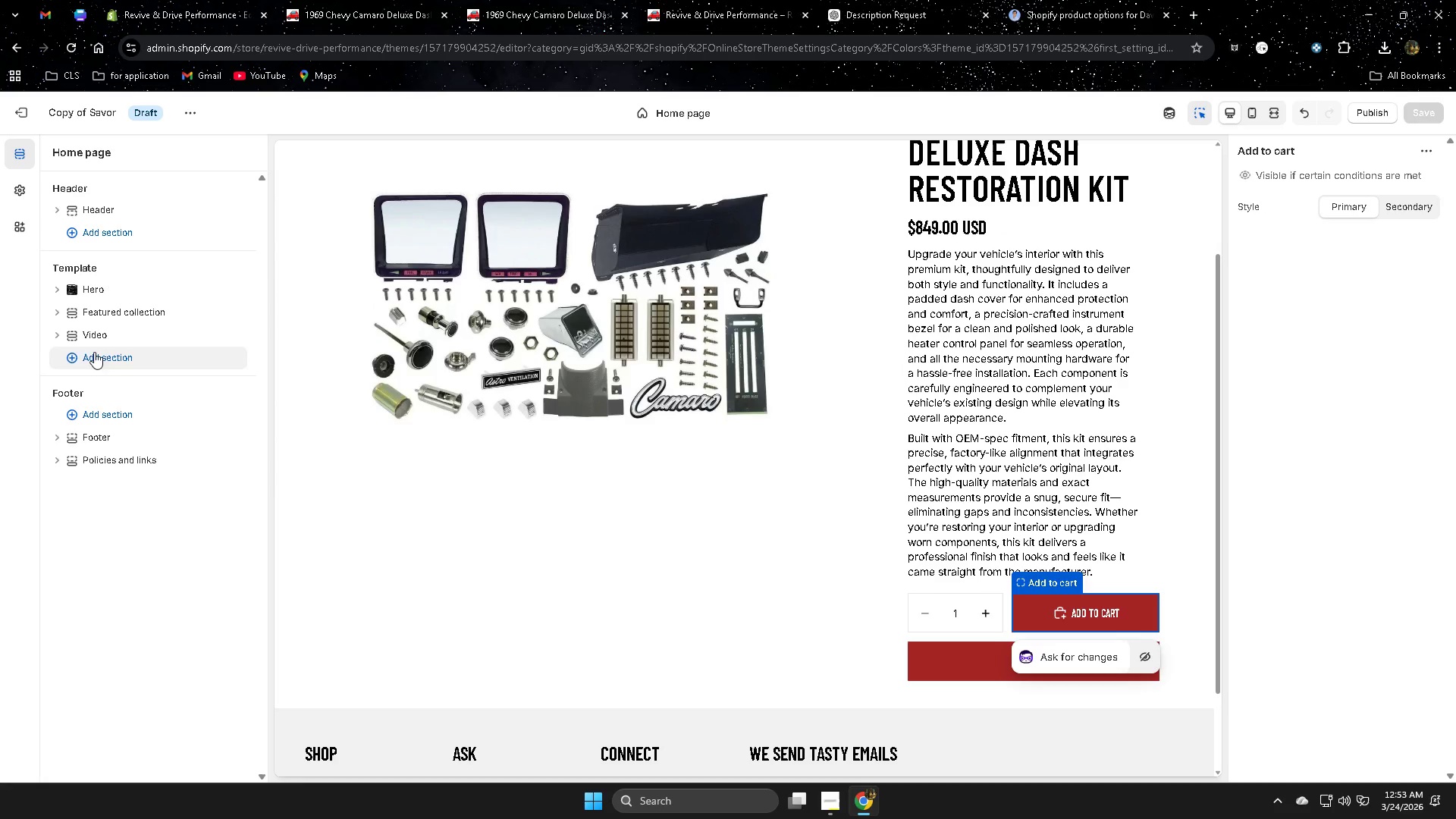 
left_click([57, 293])
 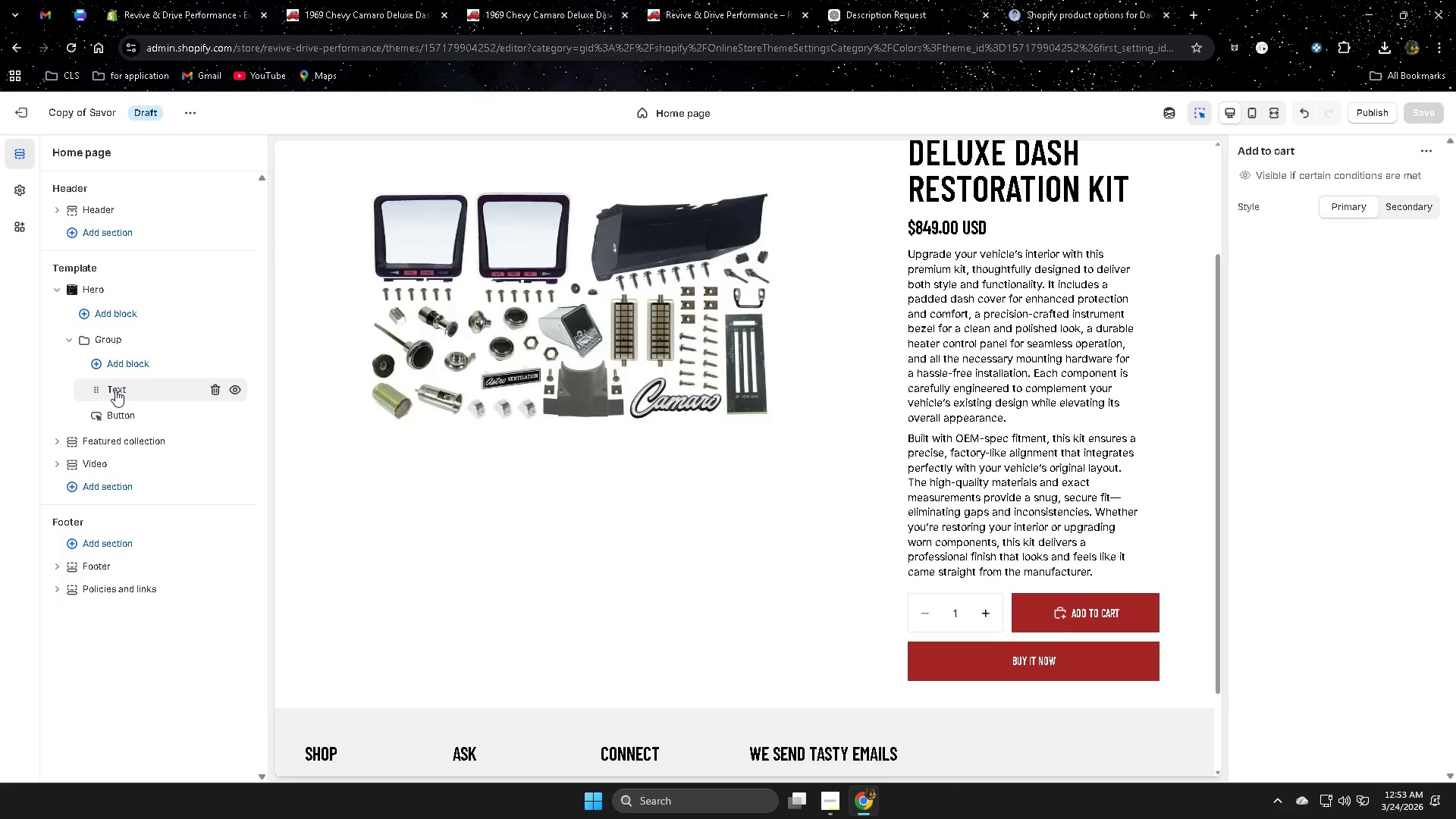 
left_click([115, 390])
 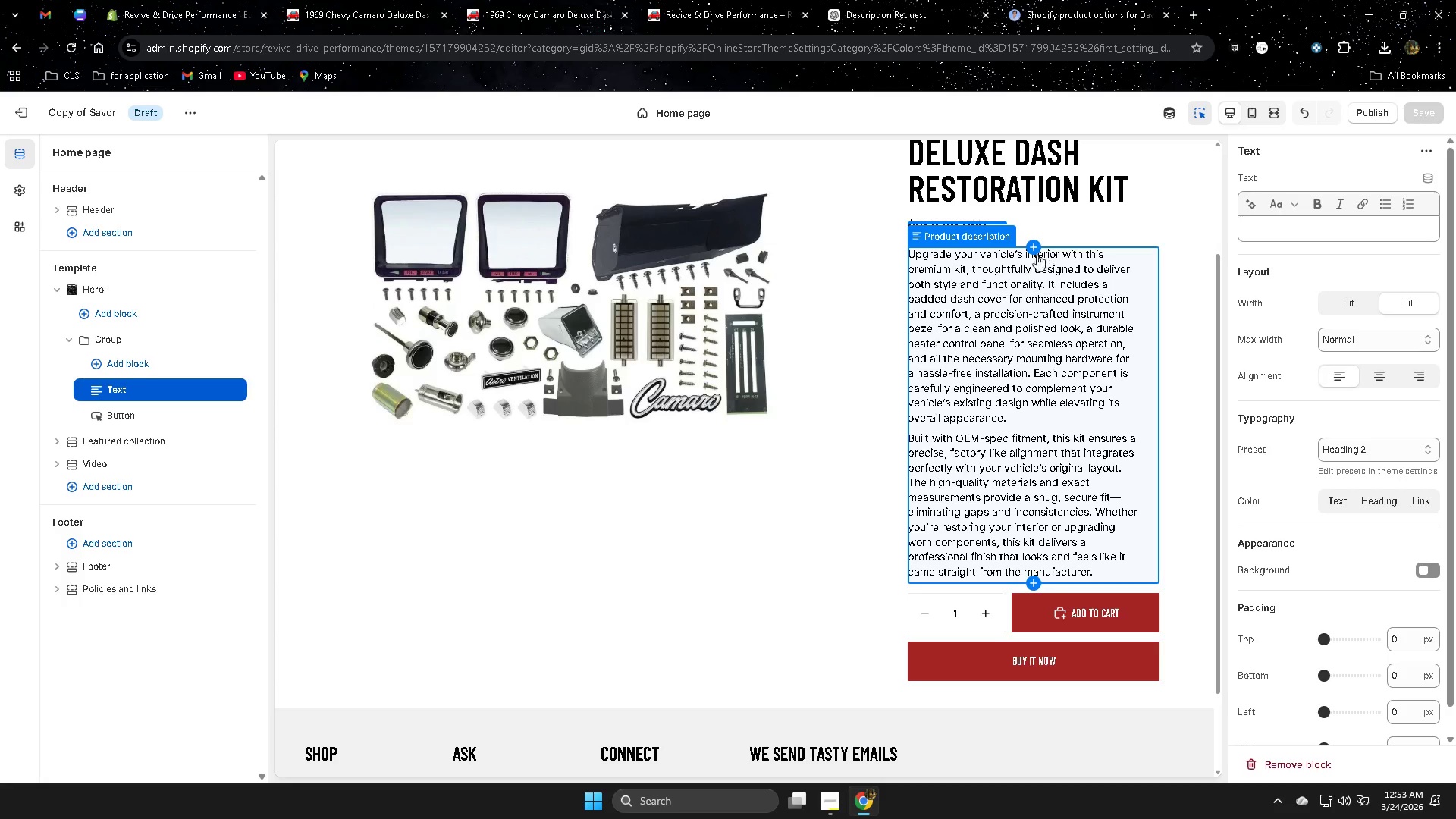 
wait(6.02)
 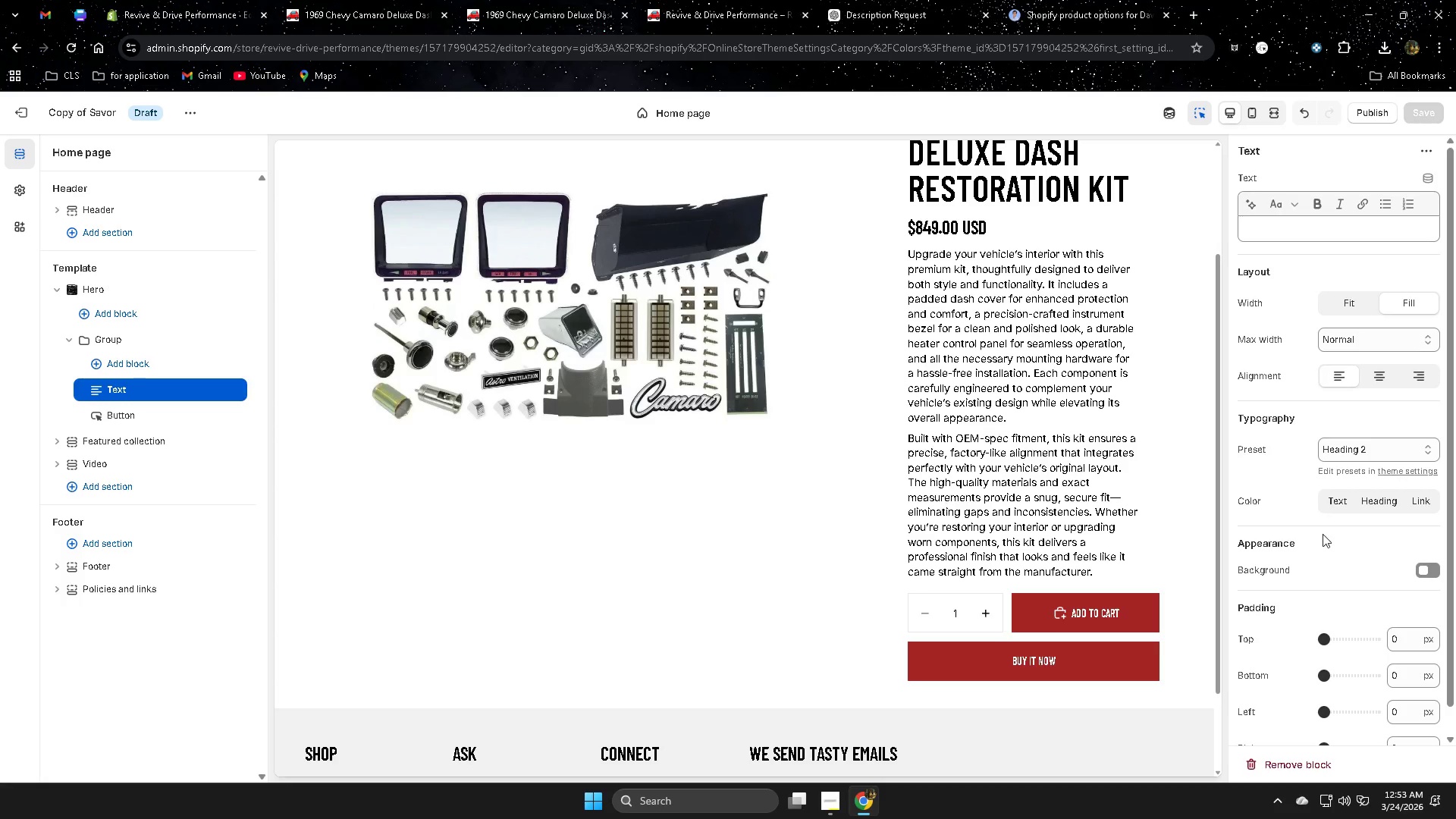 
left_click([1053, 390])
 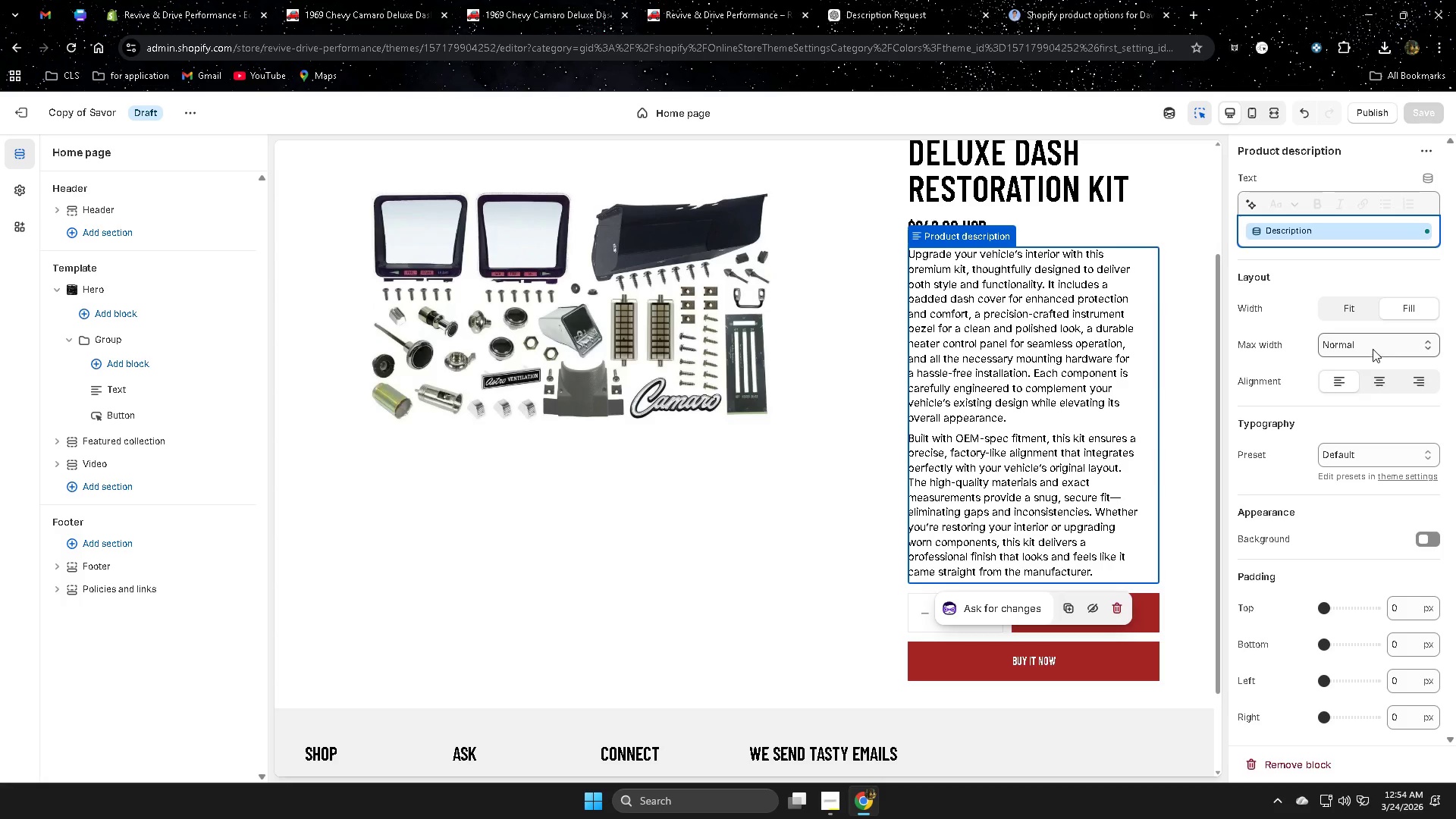 
wait(5.39)
 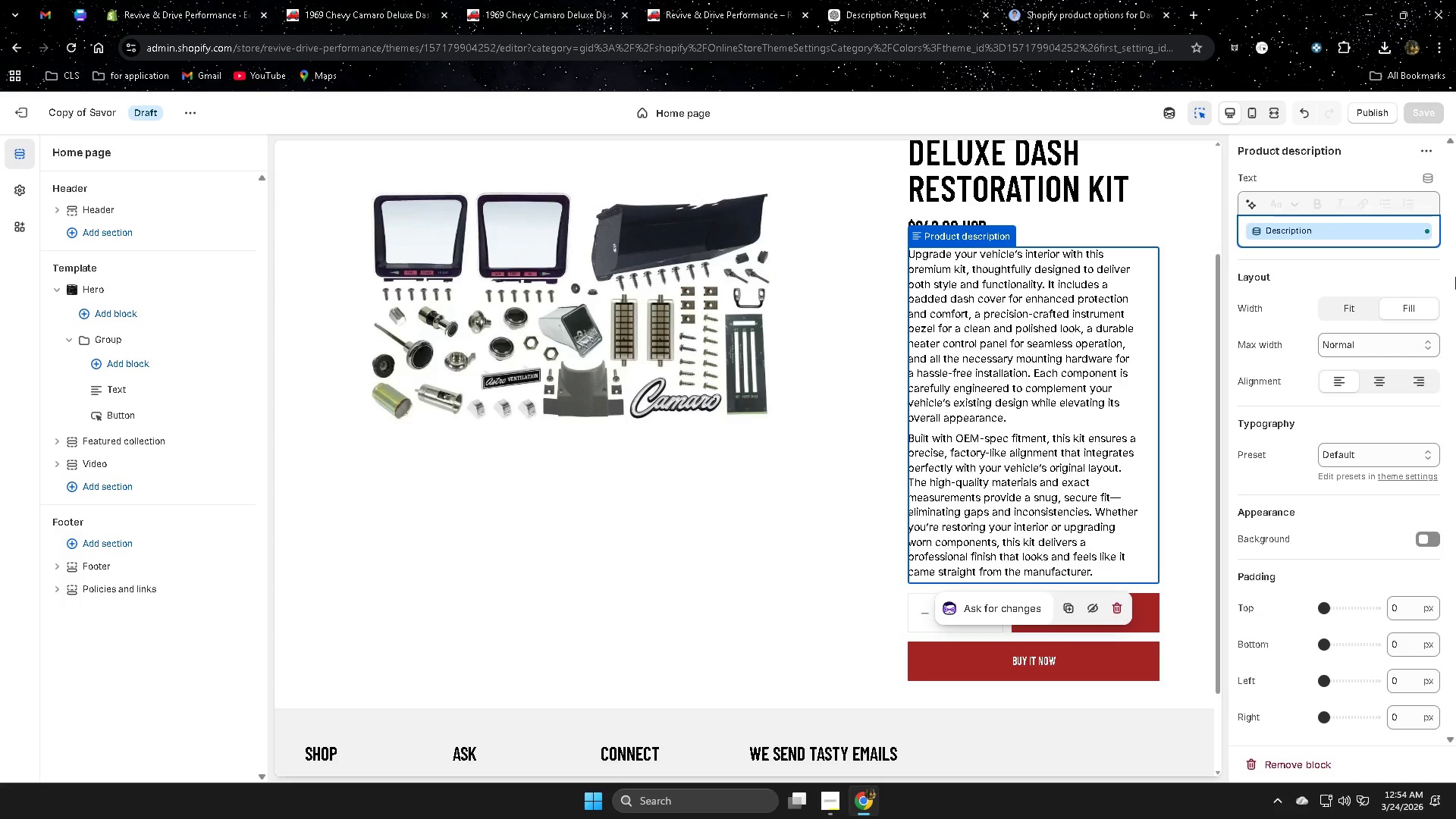 
left_click([1357, 312])
 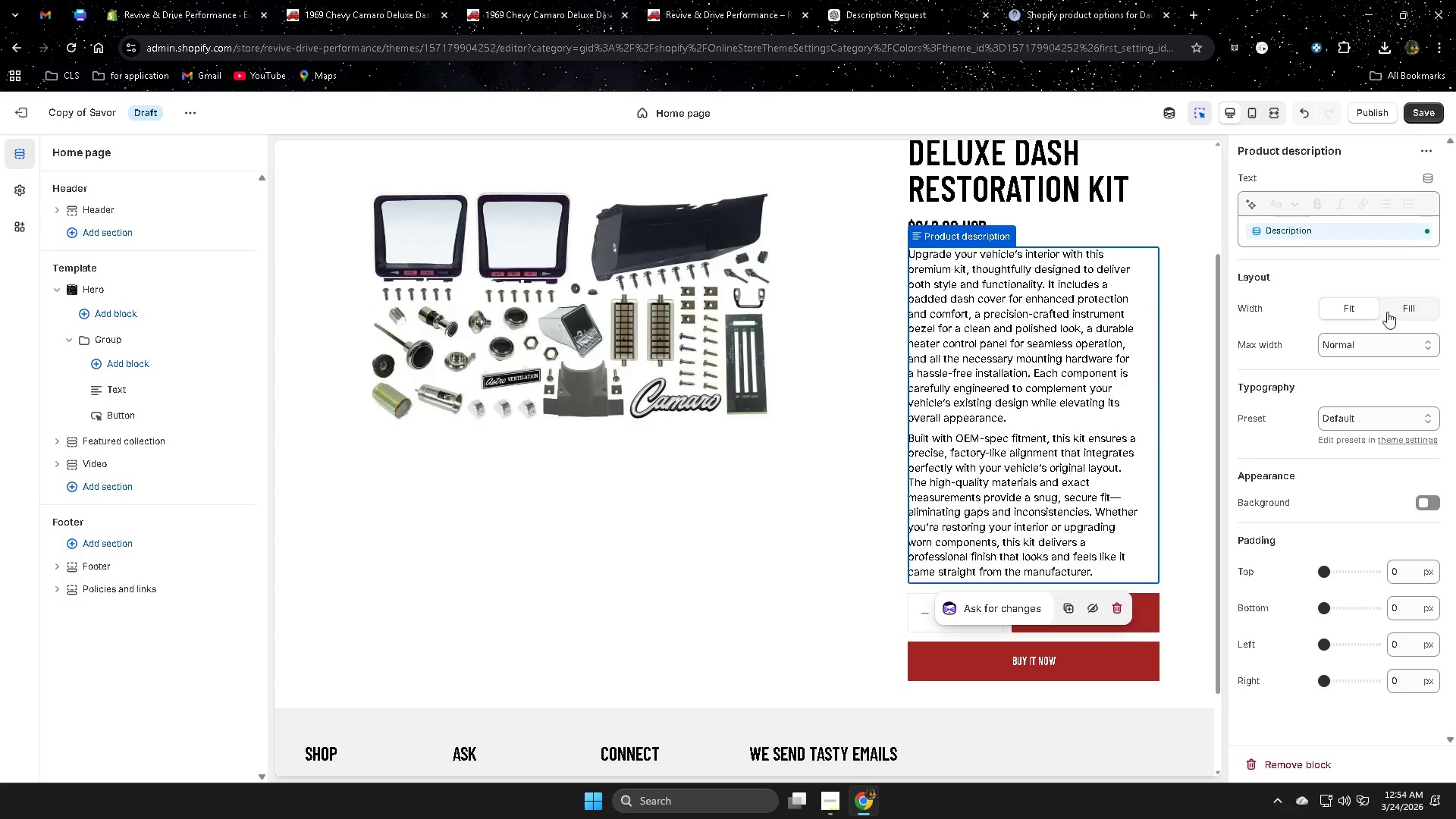 
left_click([1406, 312])
 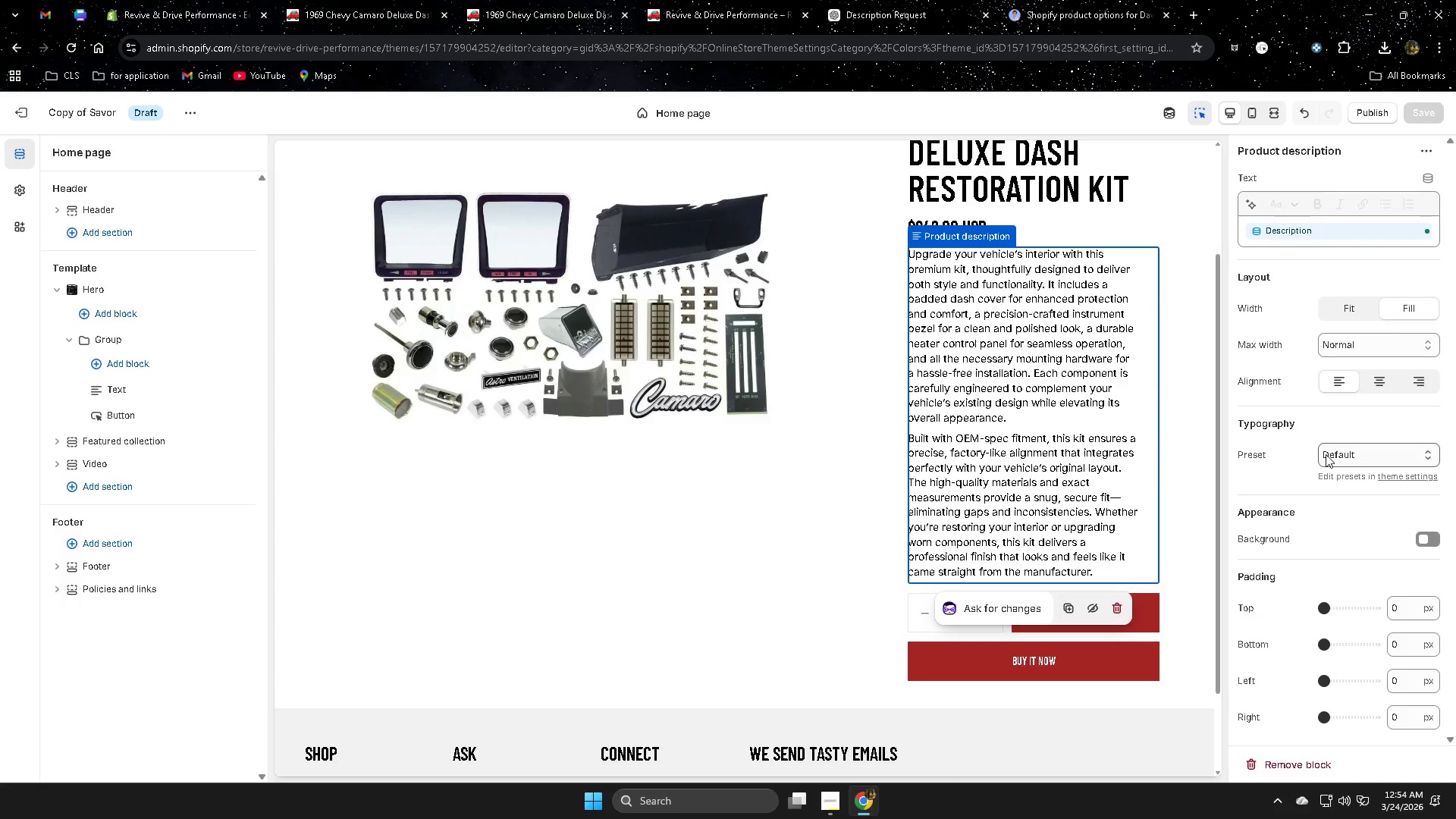 
left_click([1376, 454])
 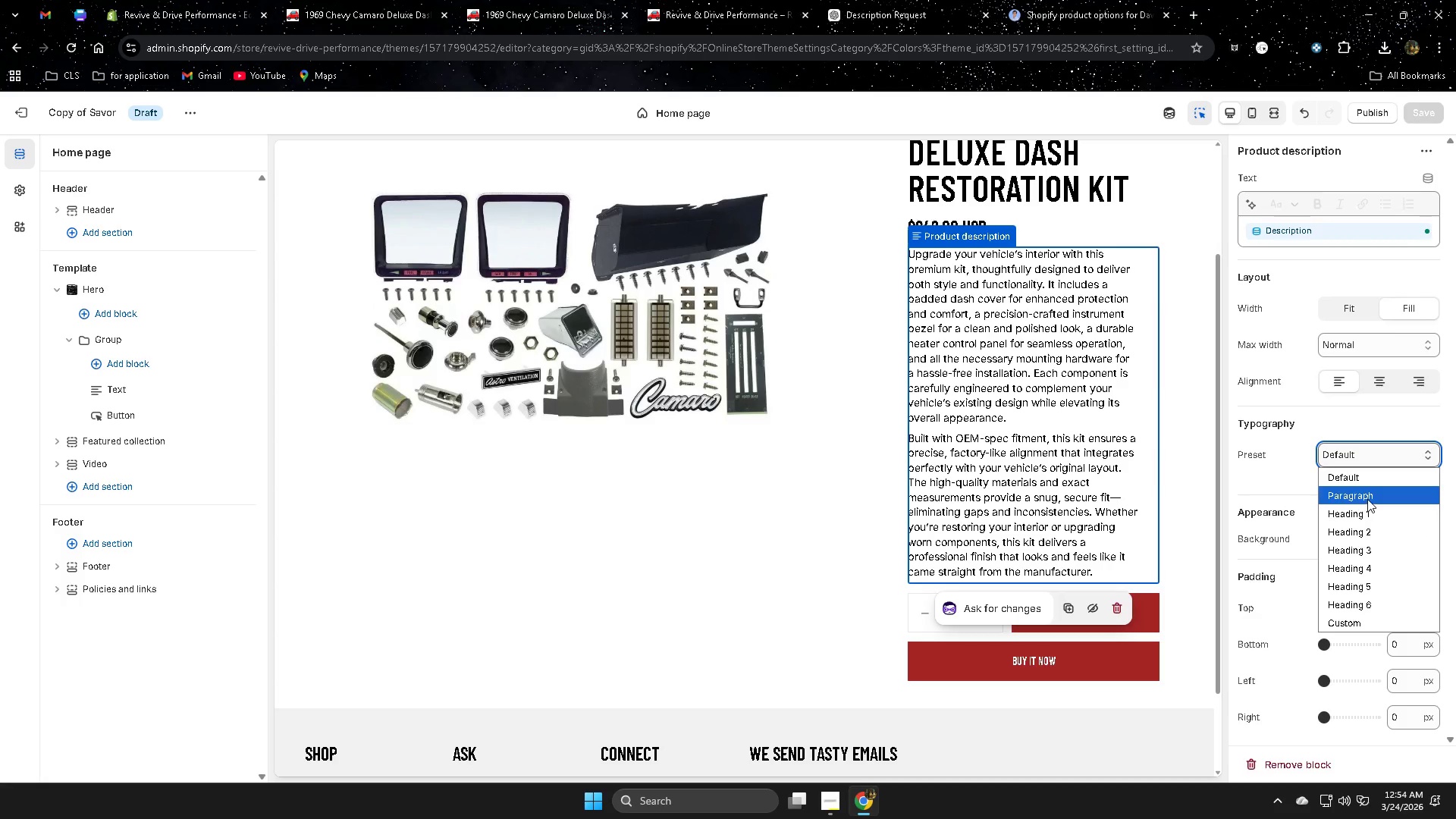 
left_click([1367, 499])
 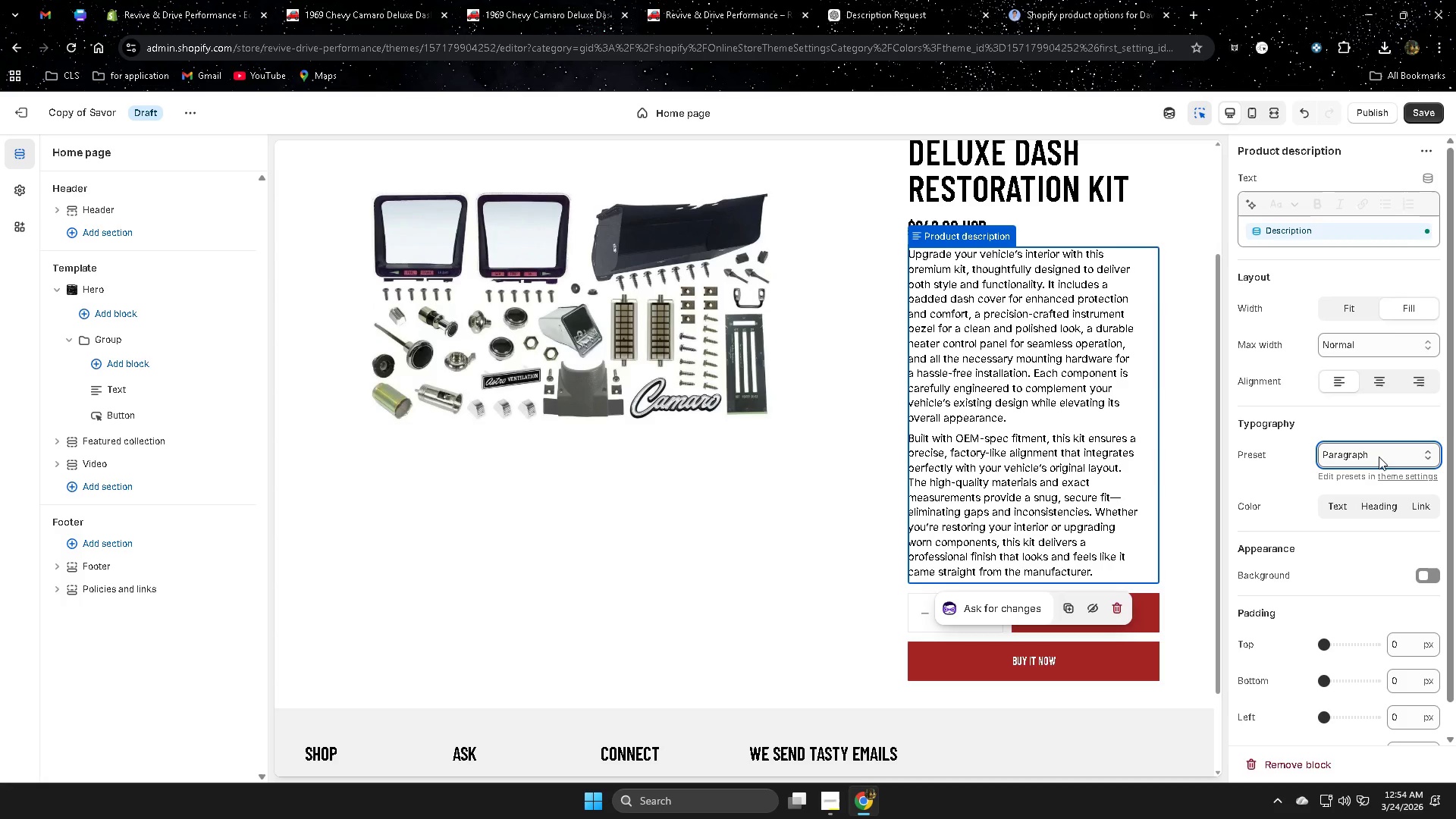 
left_click([1379, 457])
 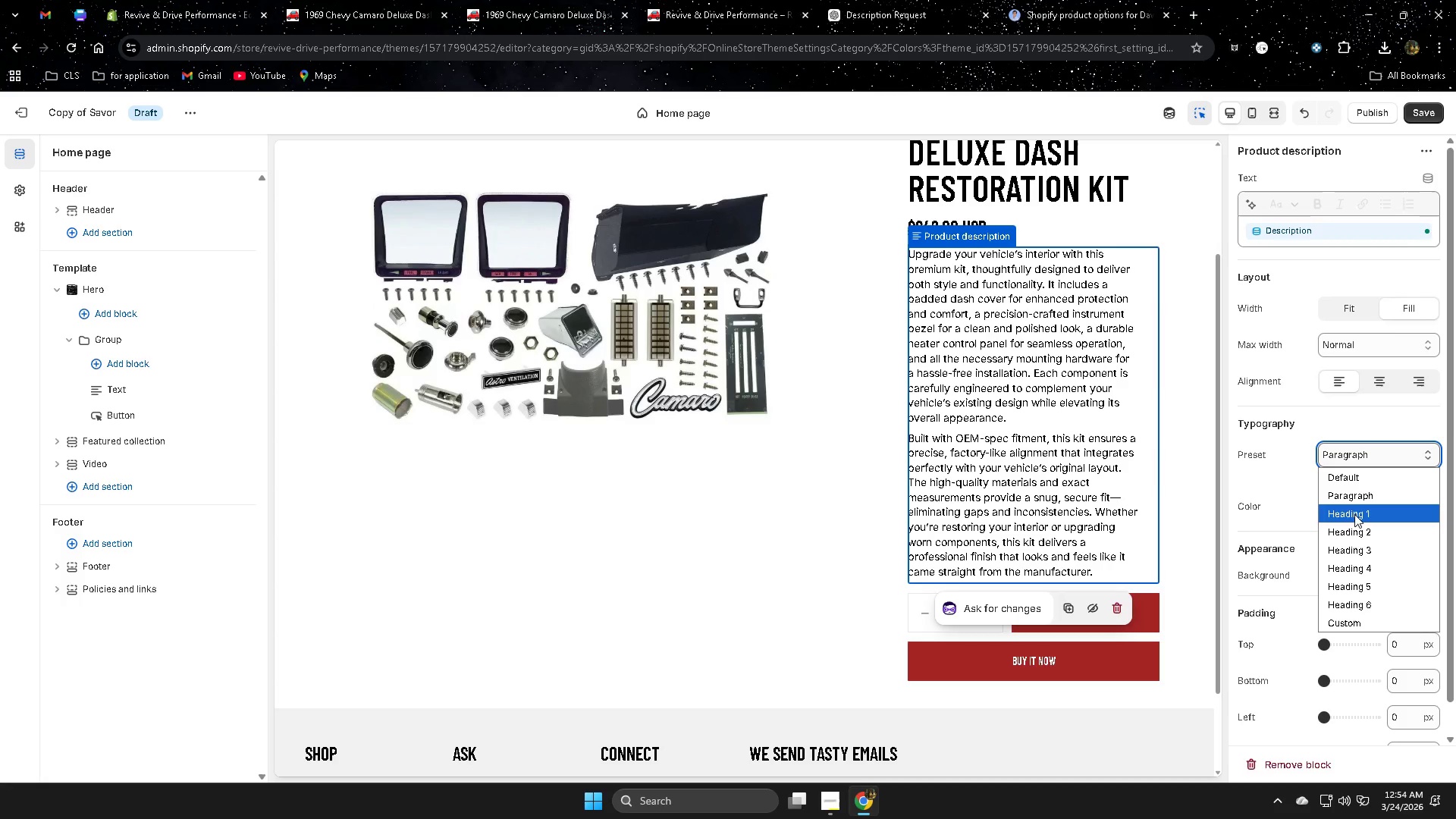 
left_click([1354, 514])
 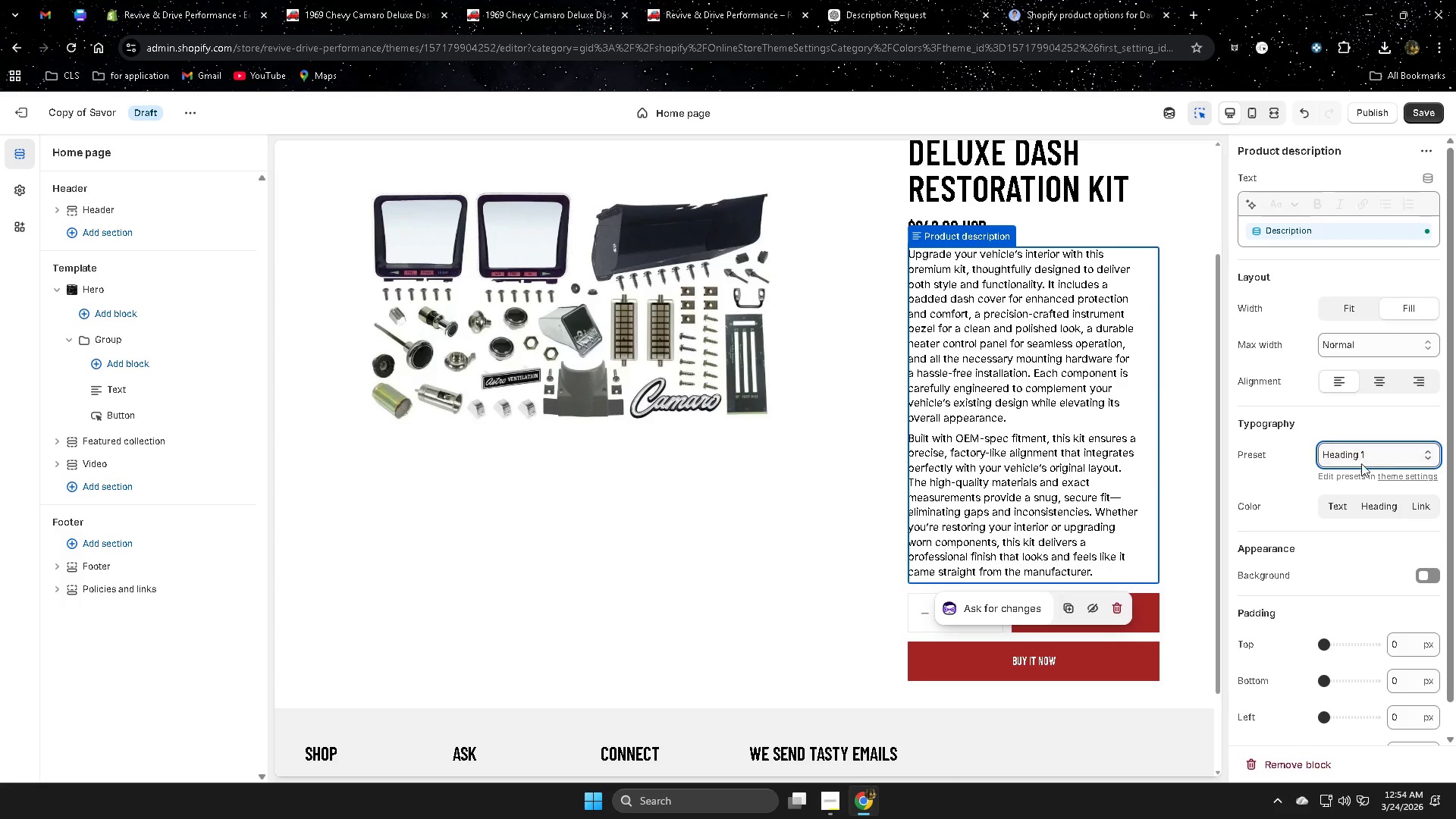 
left_click([1361, 453])
 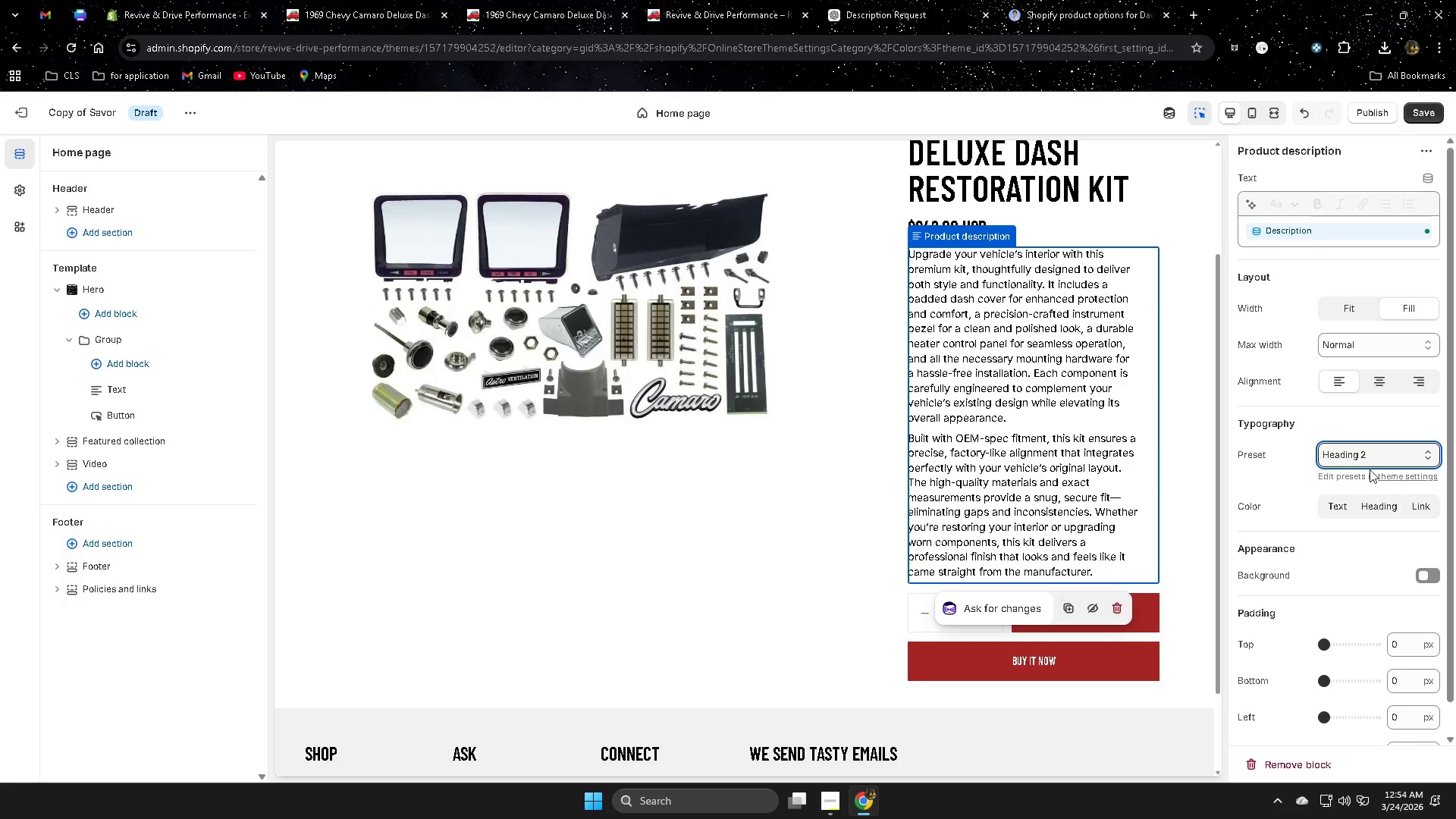 
left_click([1372, 457])
 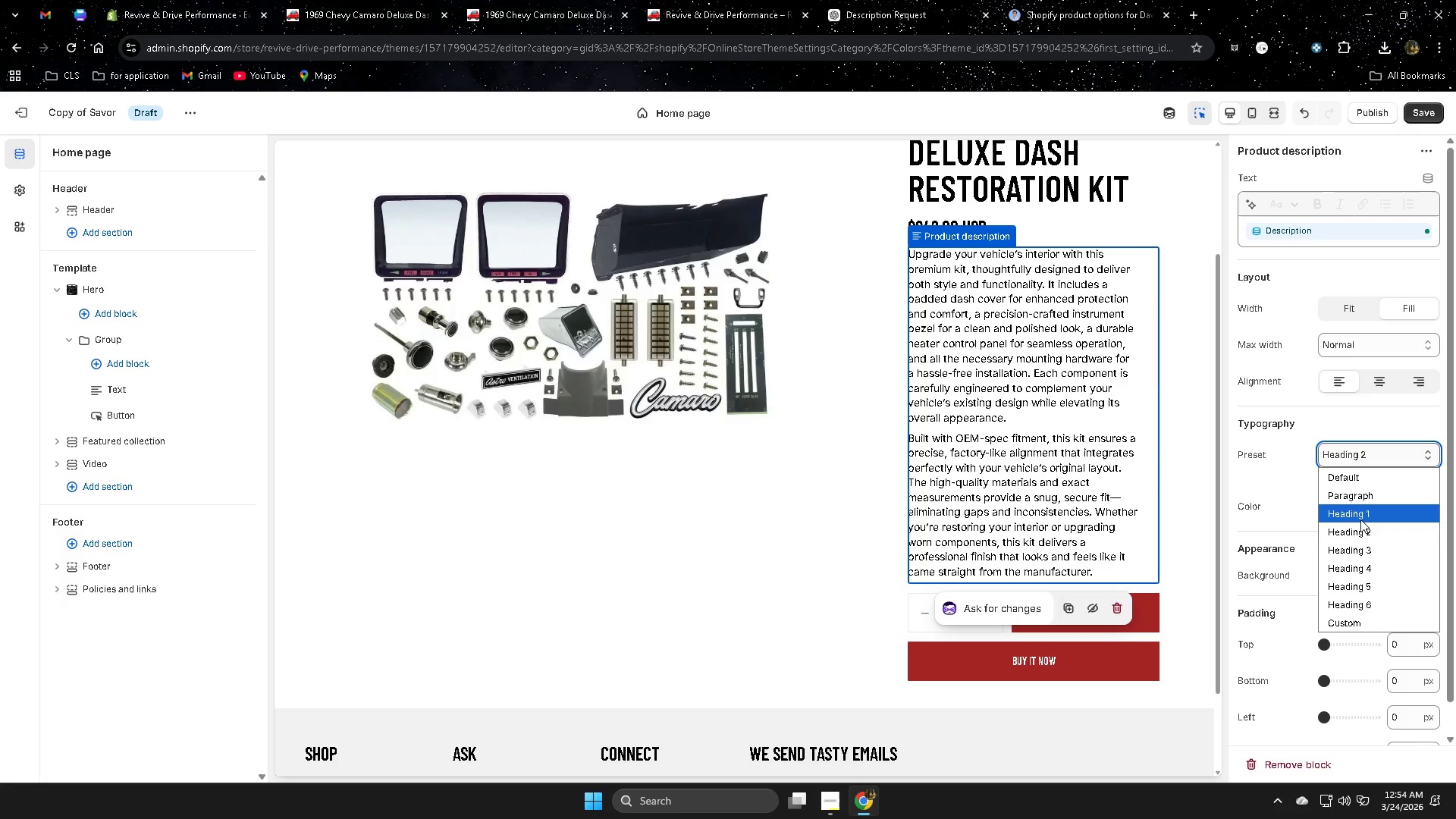 
scroll: coordinate [1360, 532], scroll_direction: down, amount: 4.0
 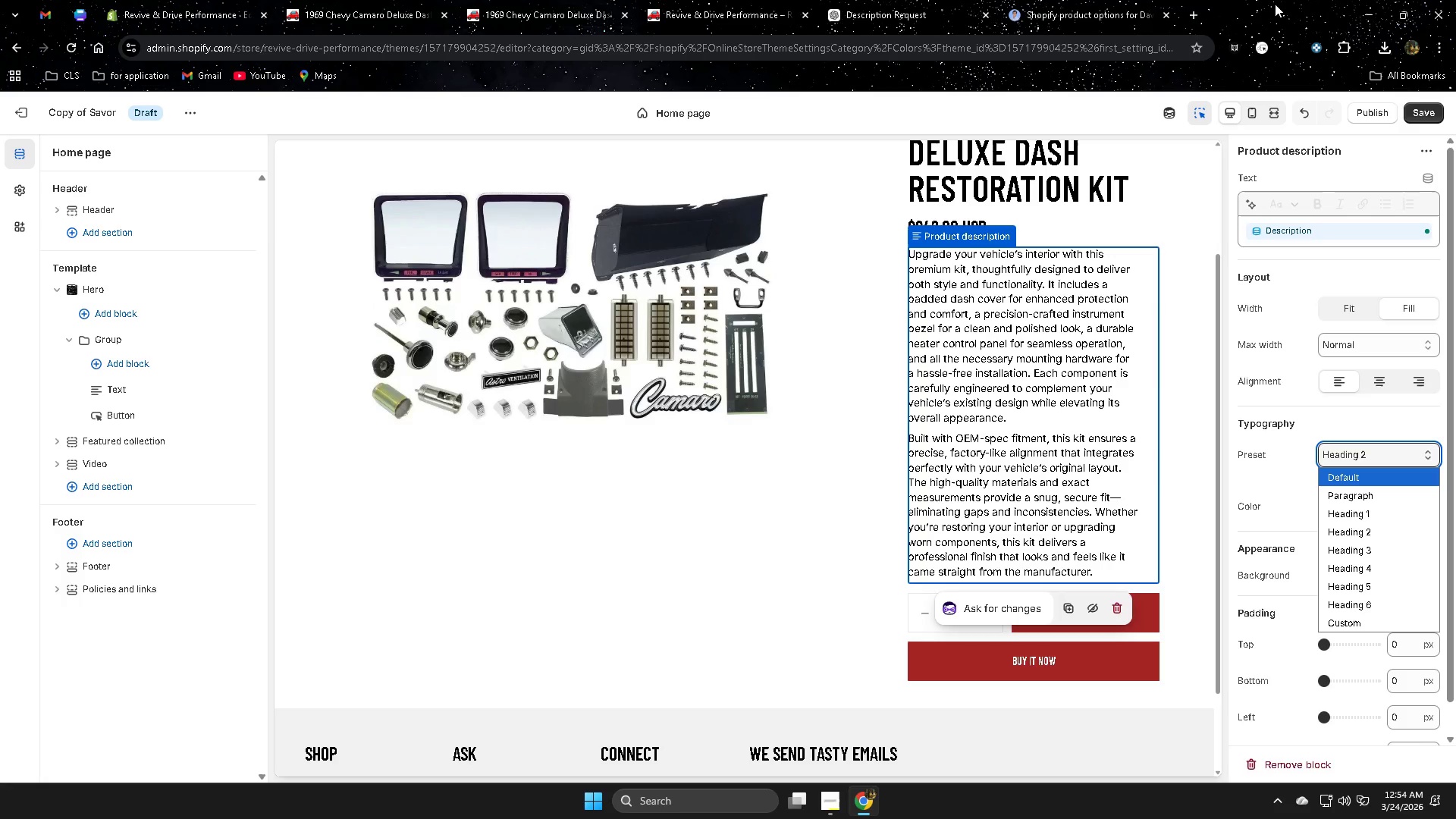 
left_click([1395, 455])
 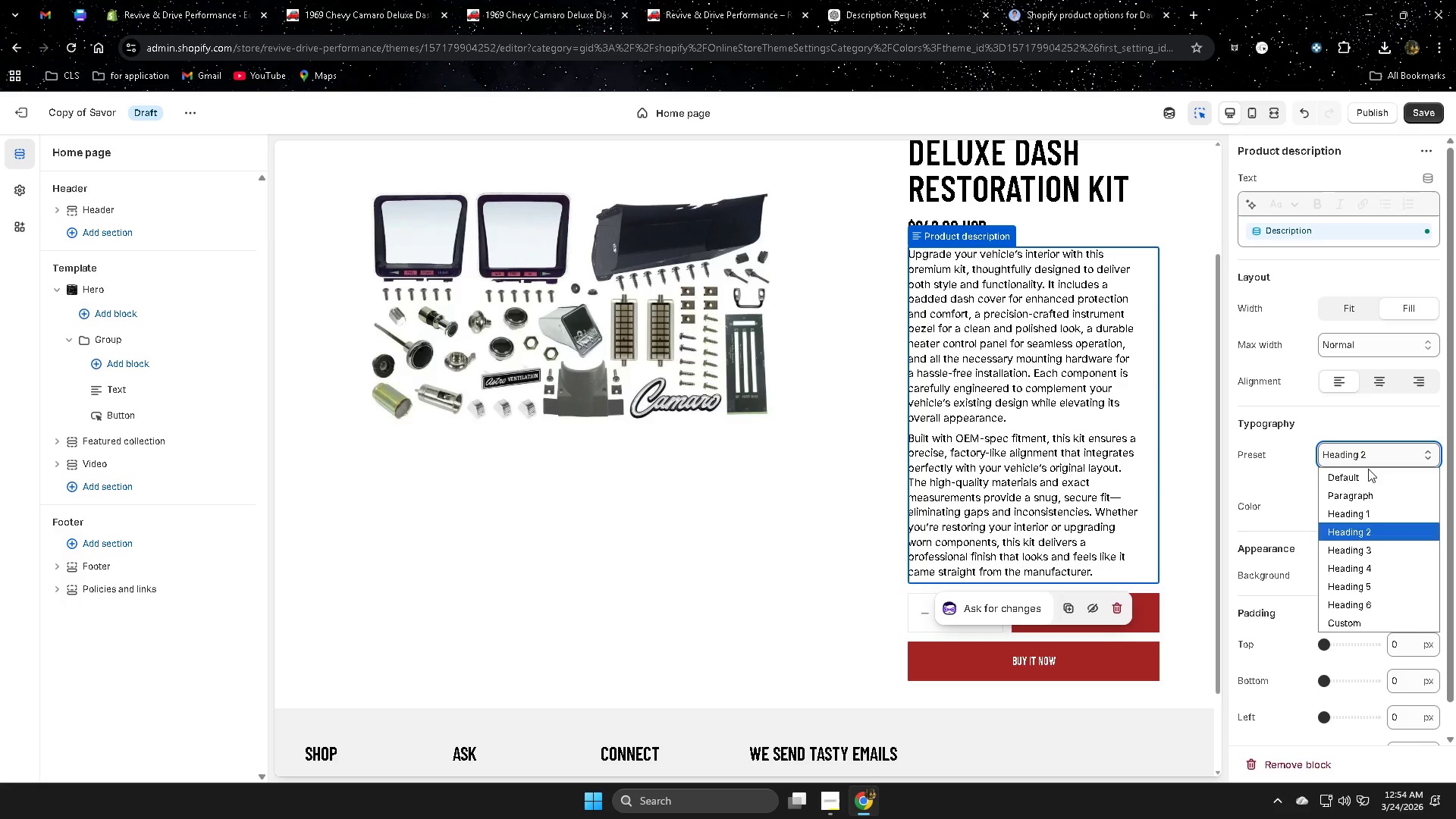 
left_click([1364, 471])
 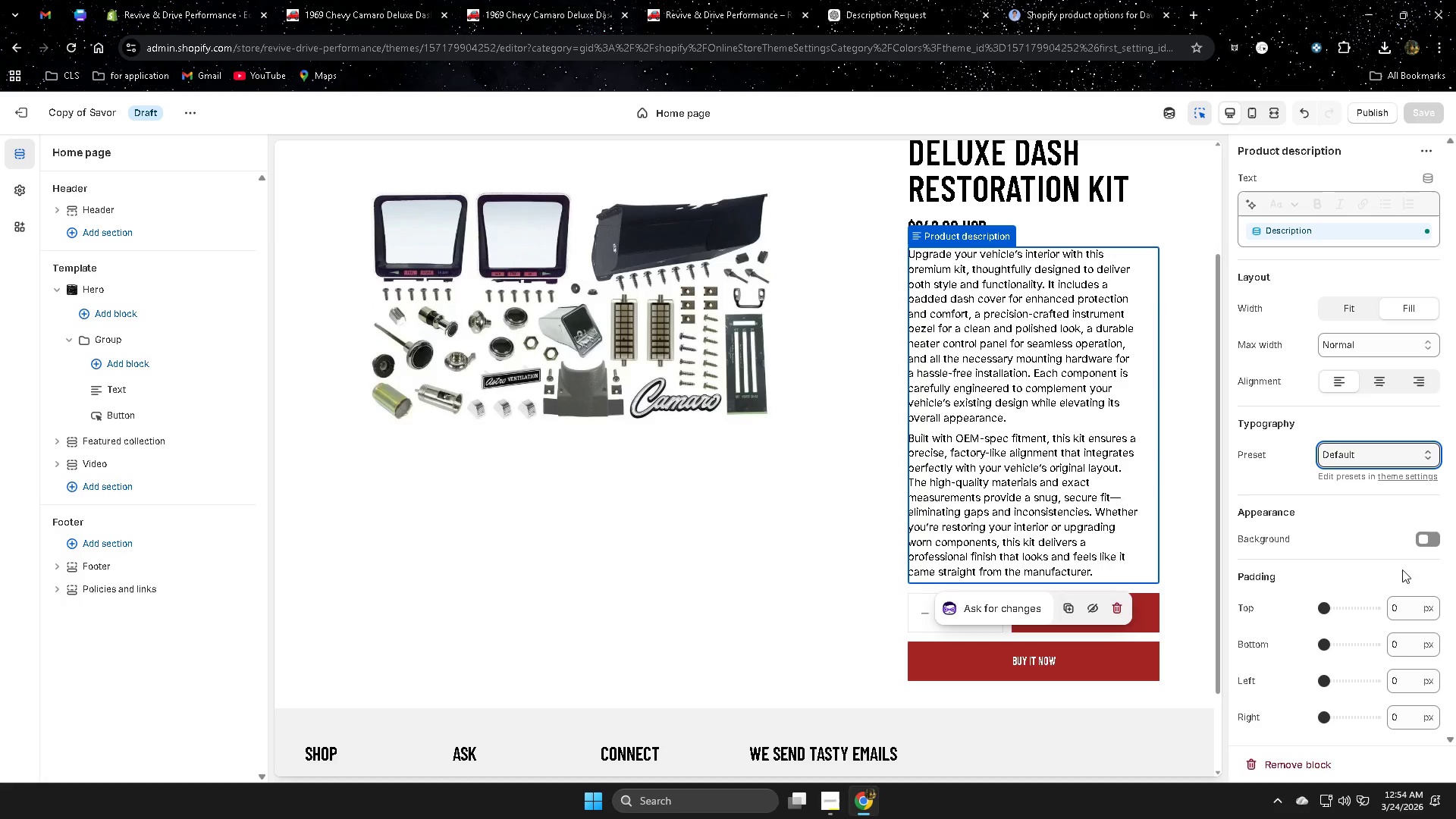 
left_click([1423, 543])
 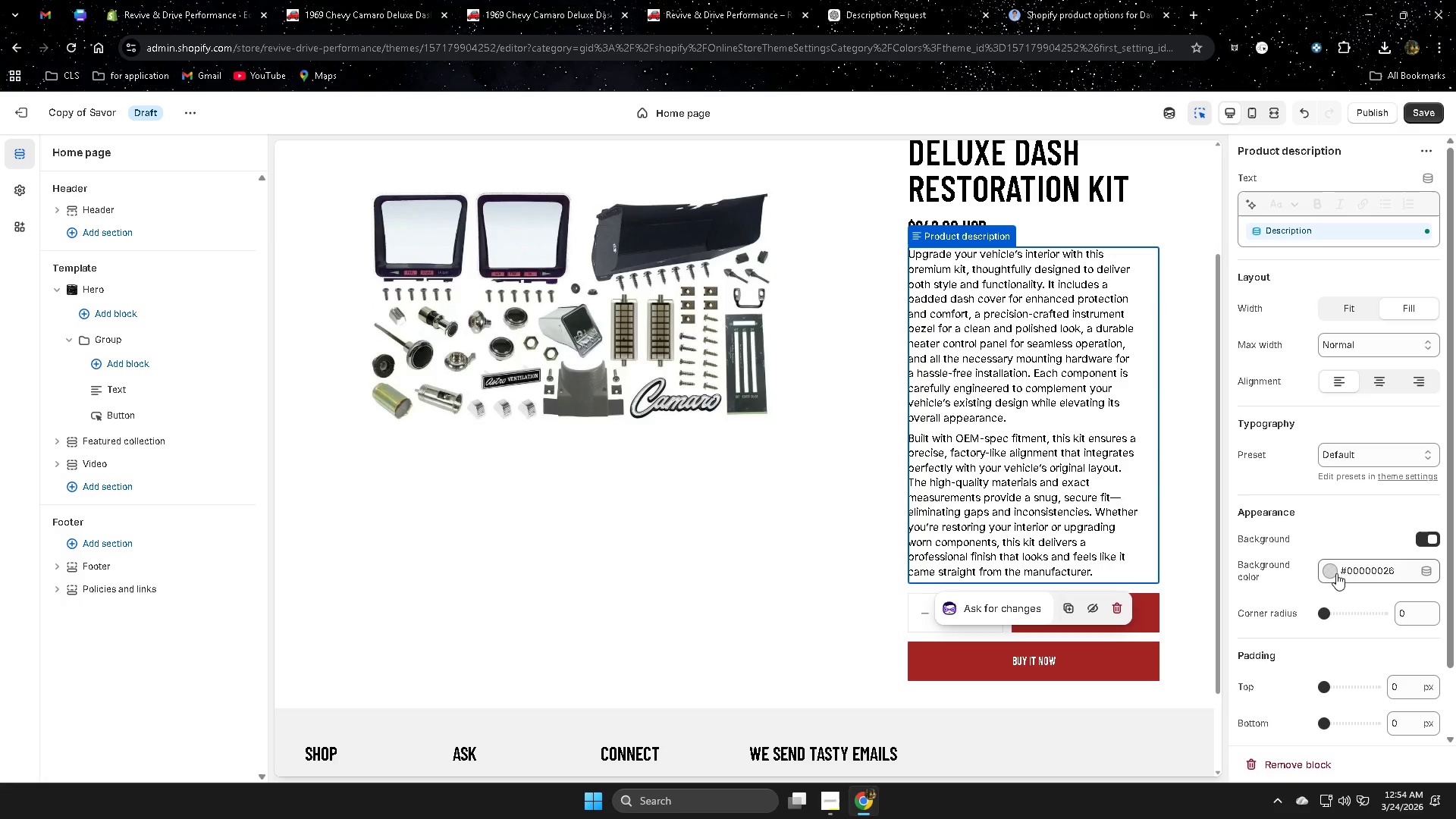 
left_click([1434, 540])
 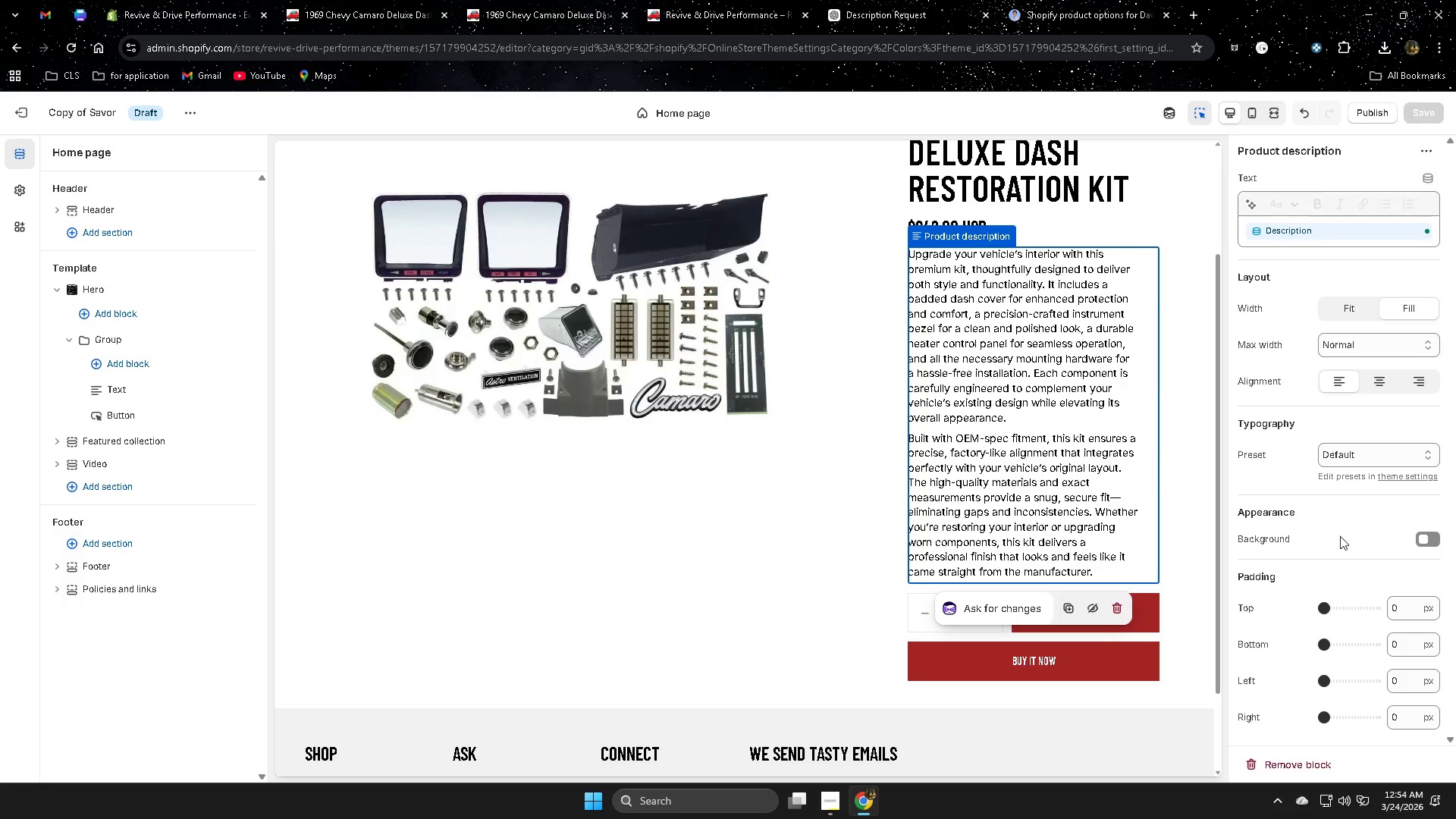 
scroll: coordinate [1331, 542], scroll_direction: down, amount: 2.0
 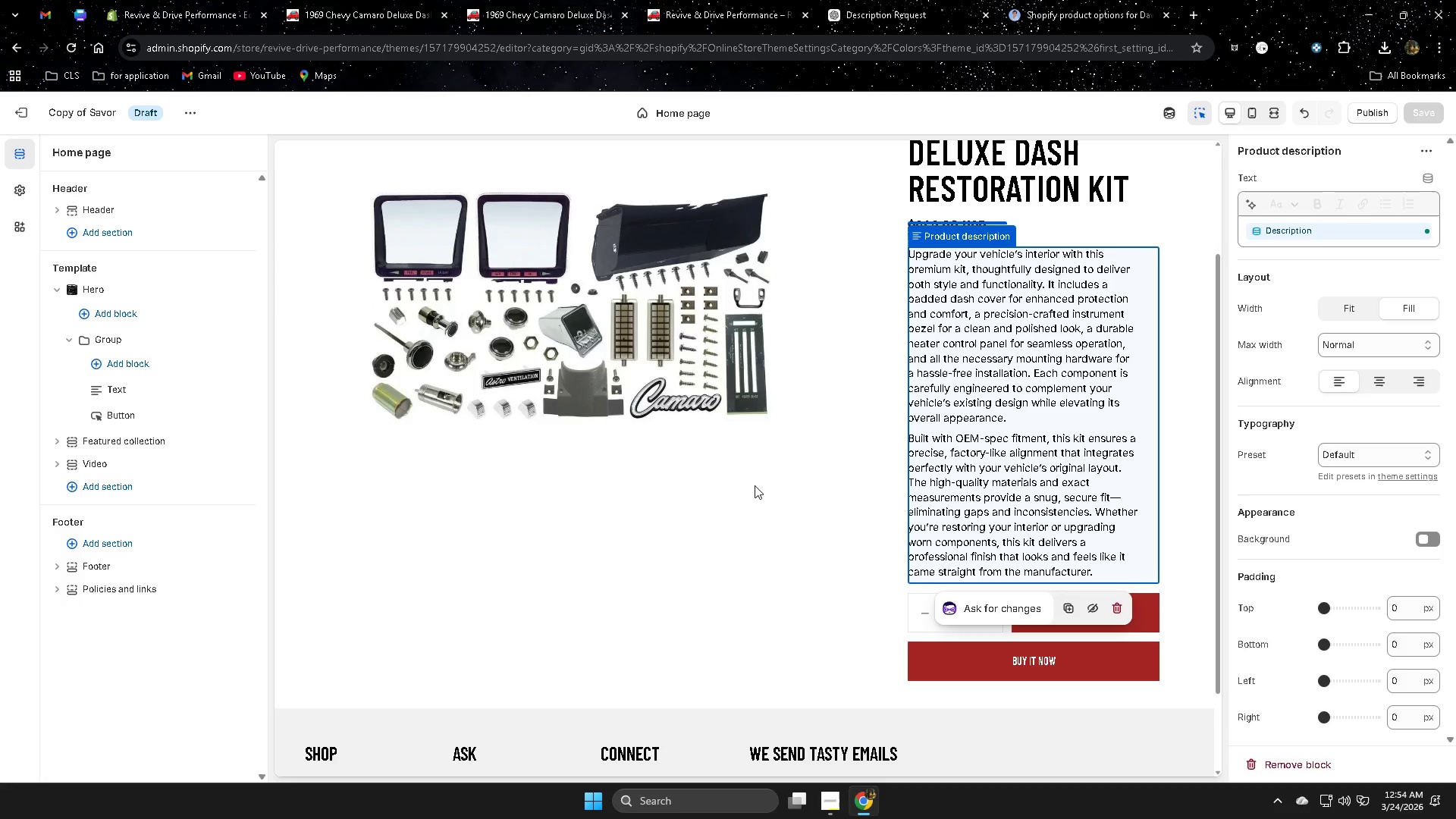 
scroll: coordinate [741, 467], scroll_direction: up, amount: 2.0
 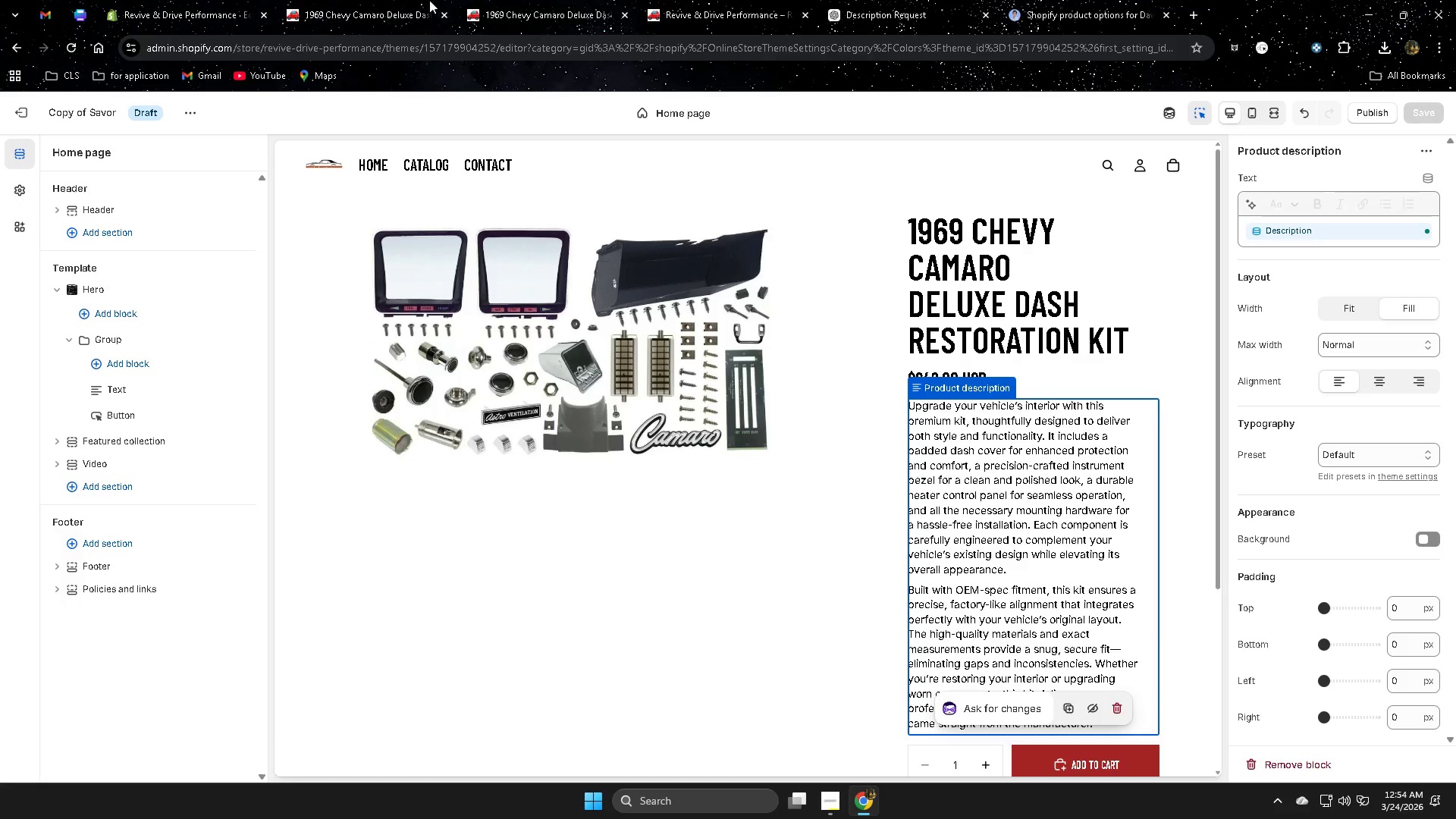 
left_click([412, 0])
 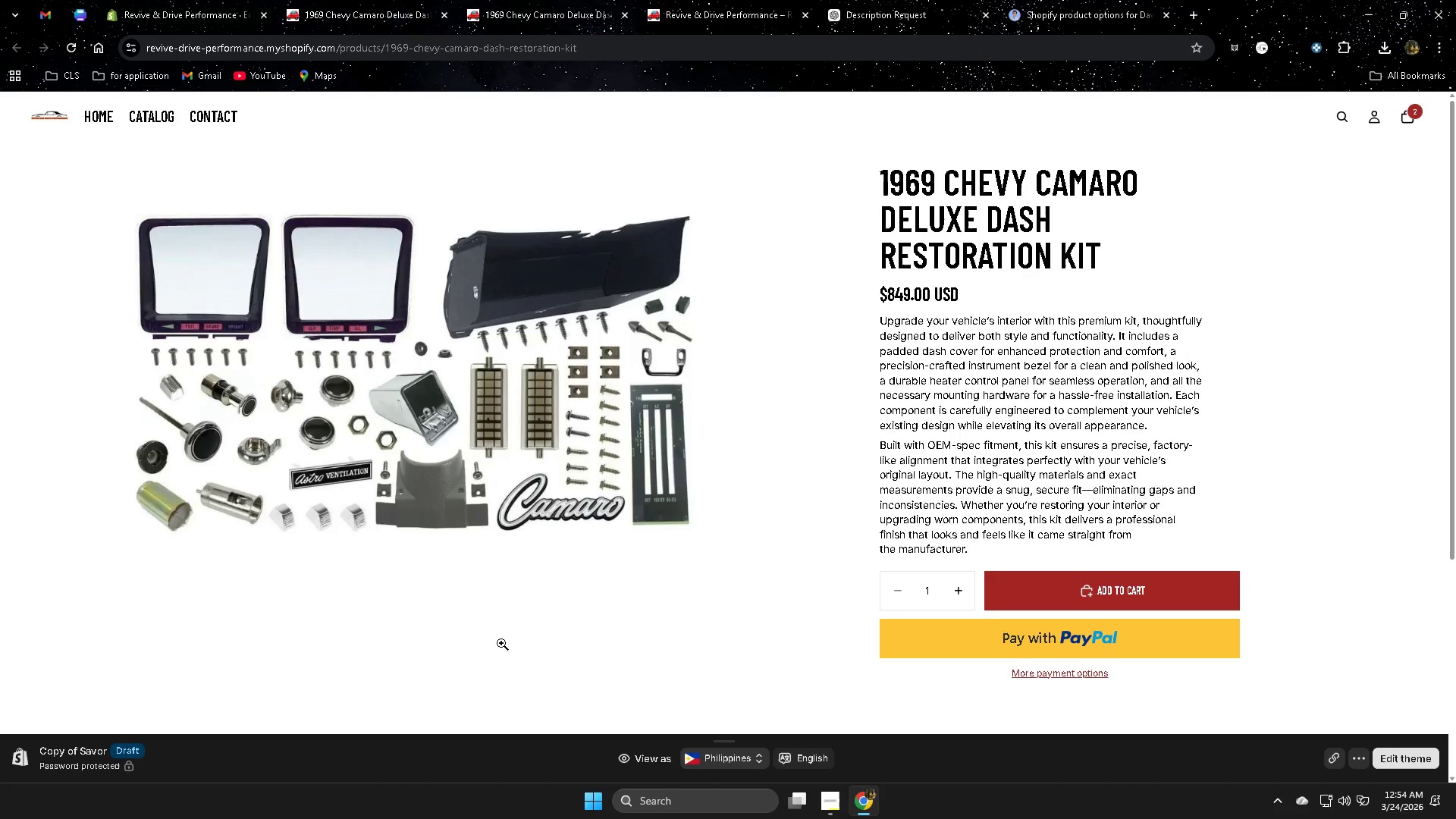 
scroll: coordinate [428, 584], scroll_direction: none, amount: 0.0
 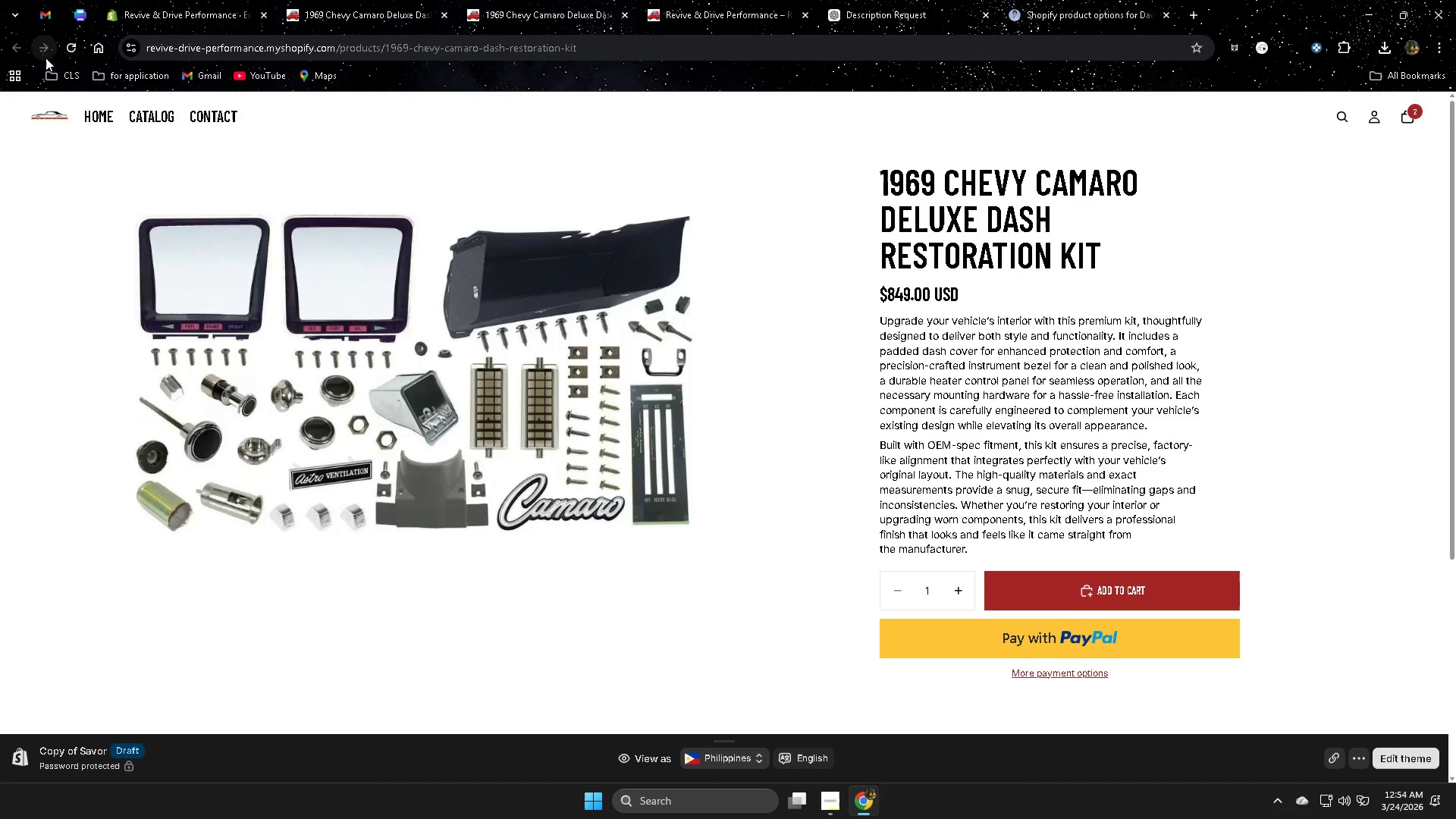 
left_click([68, 48])
 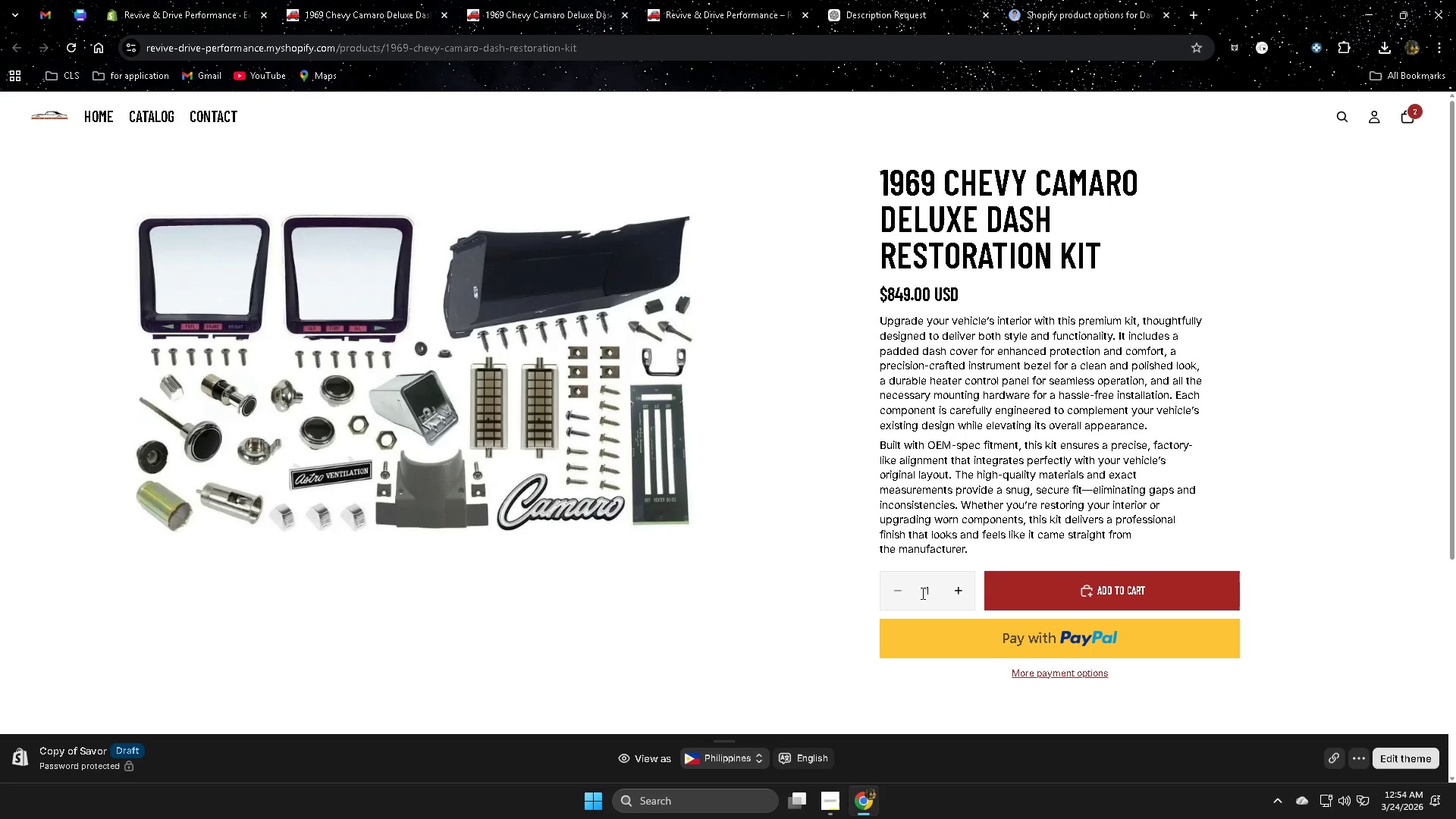 
scroll: coordinate [617, 516], scroll_direction: down, amount: 6.0
 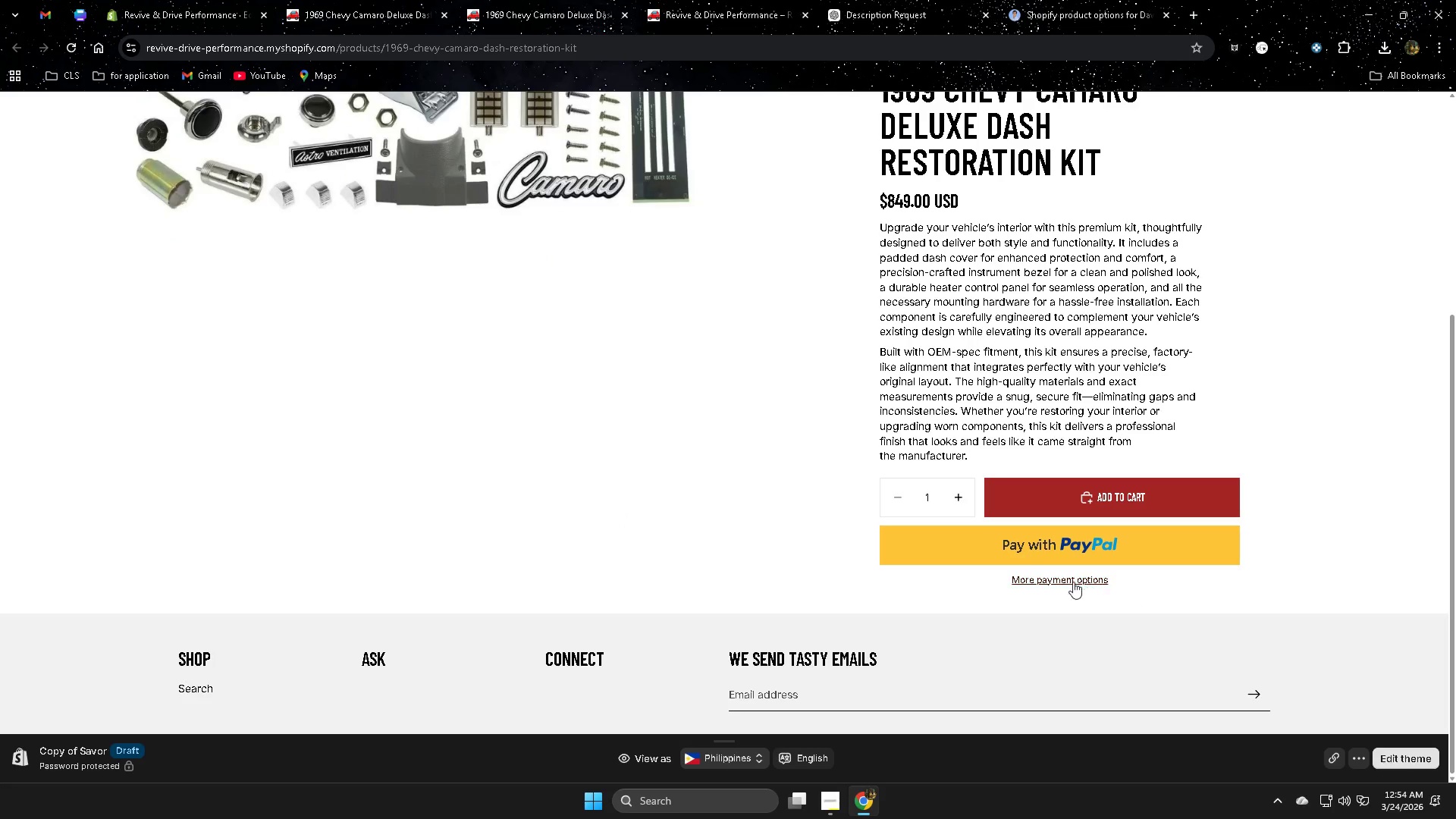 
scroll: coordinate [654, 476], scroll_direction: up, amount: 5.0
 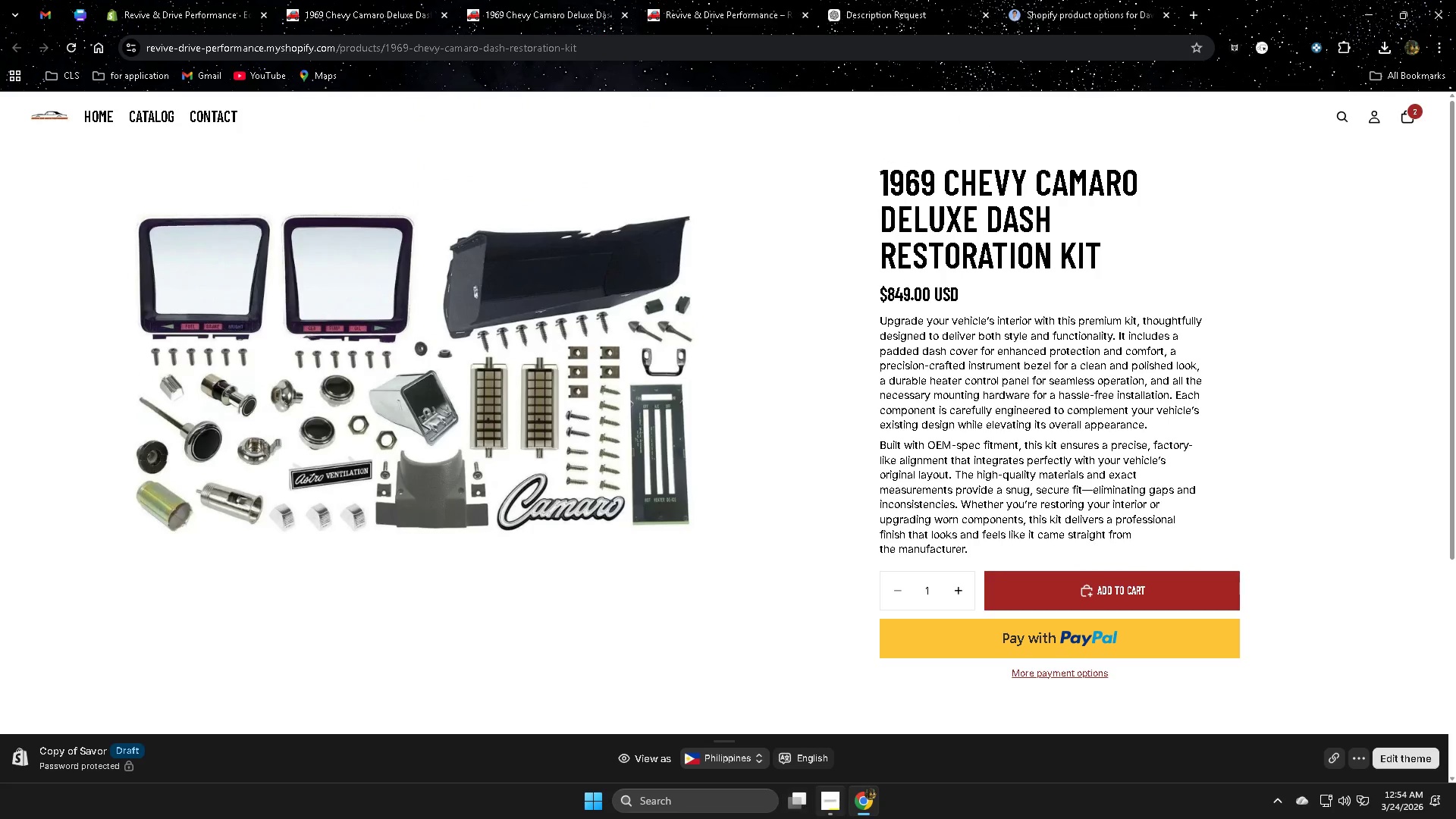 
left_click([831, 811])
 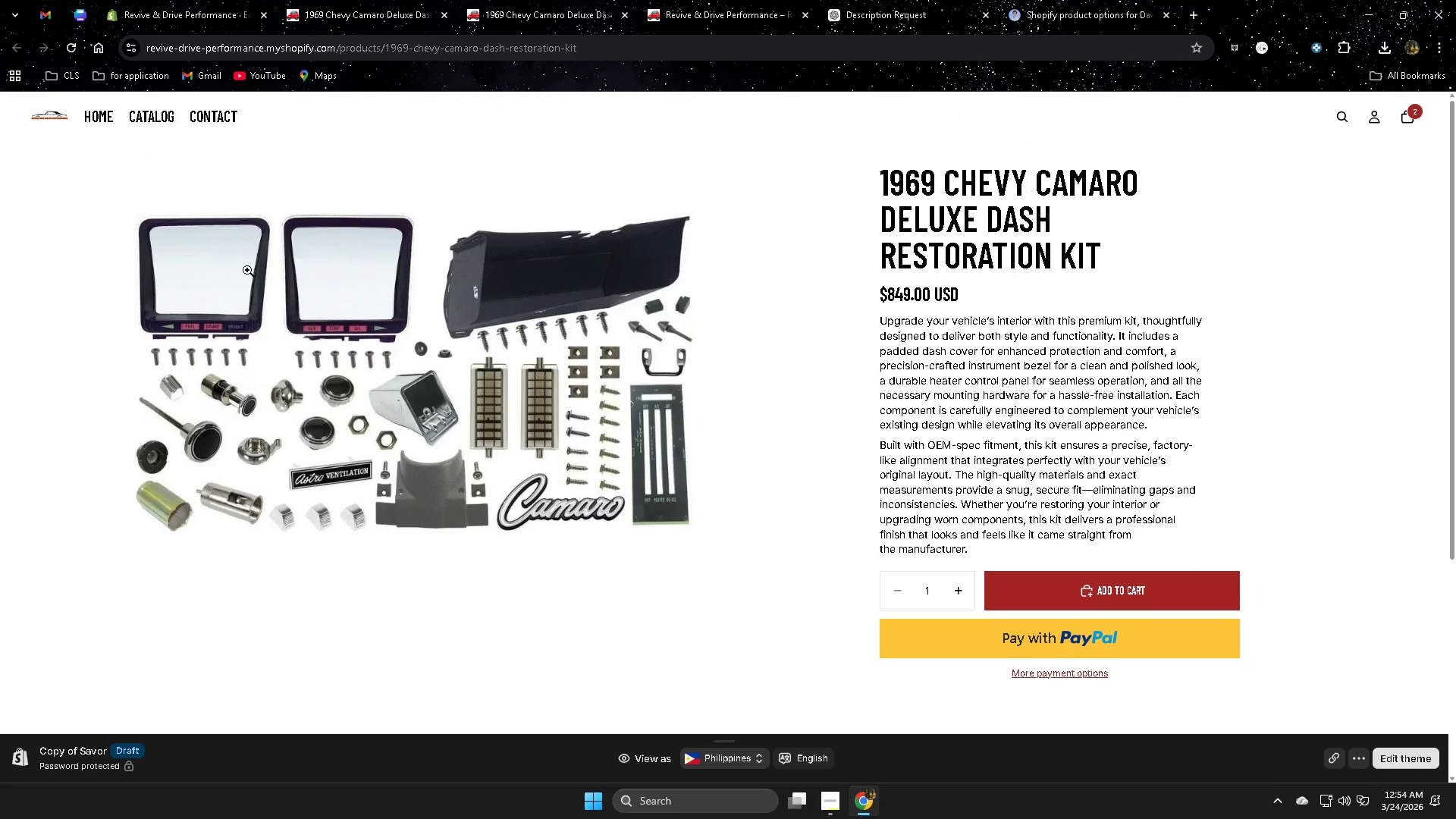 
double_click([30, 7])
 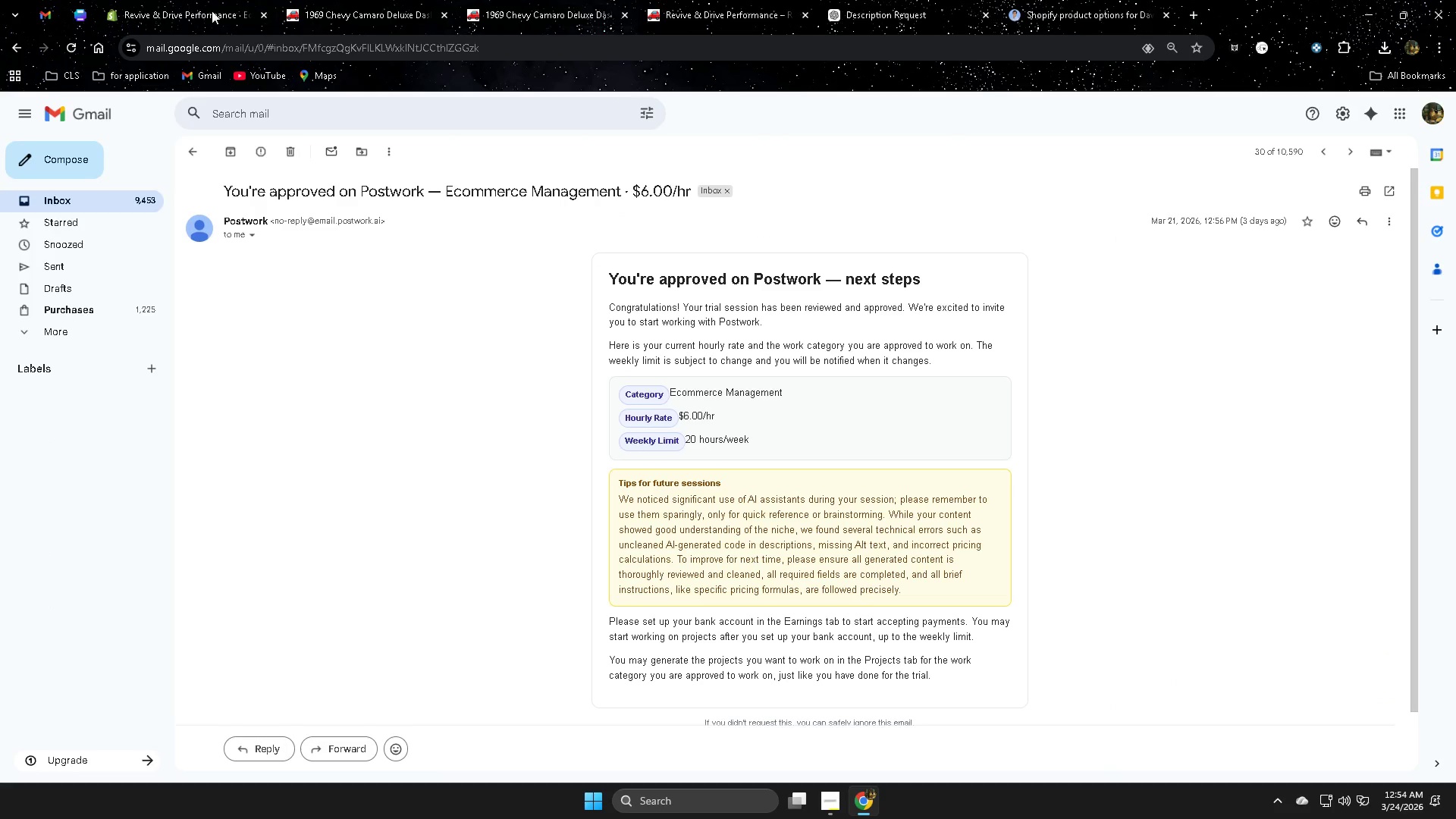 
left_click([189, 0])
 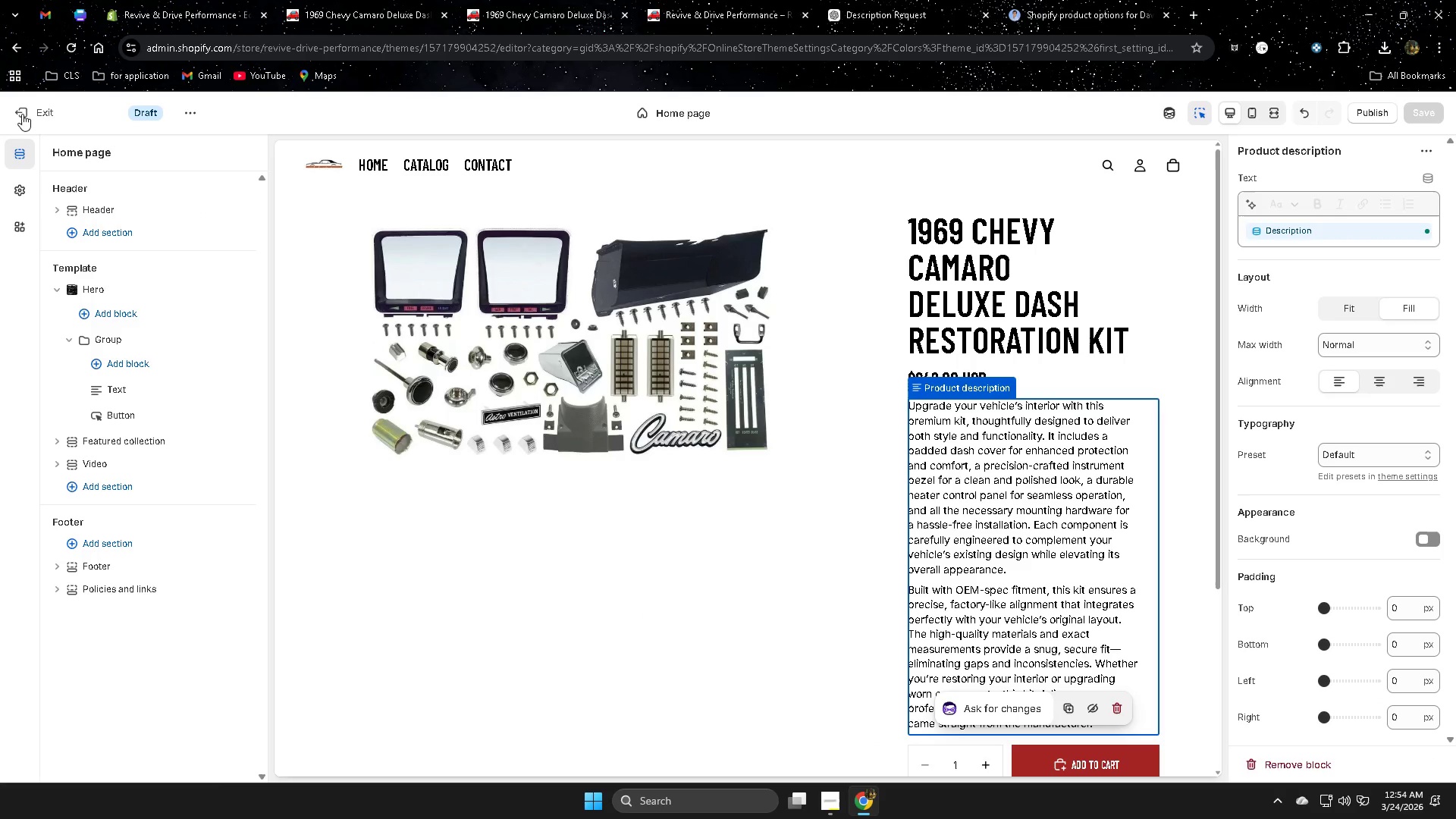 
left_click([22, 113])
 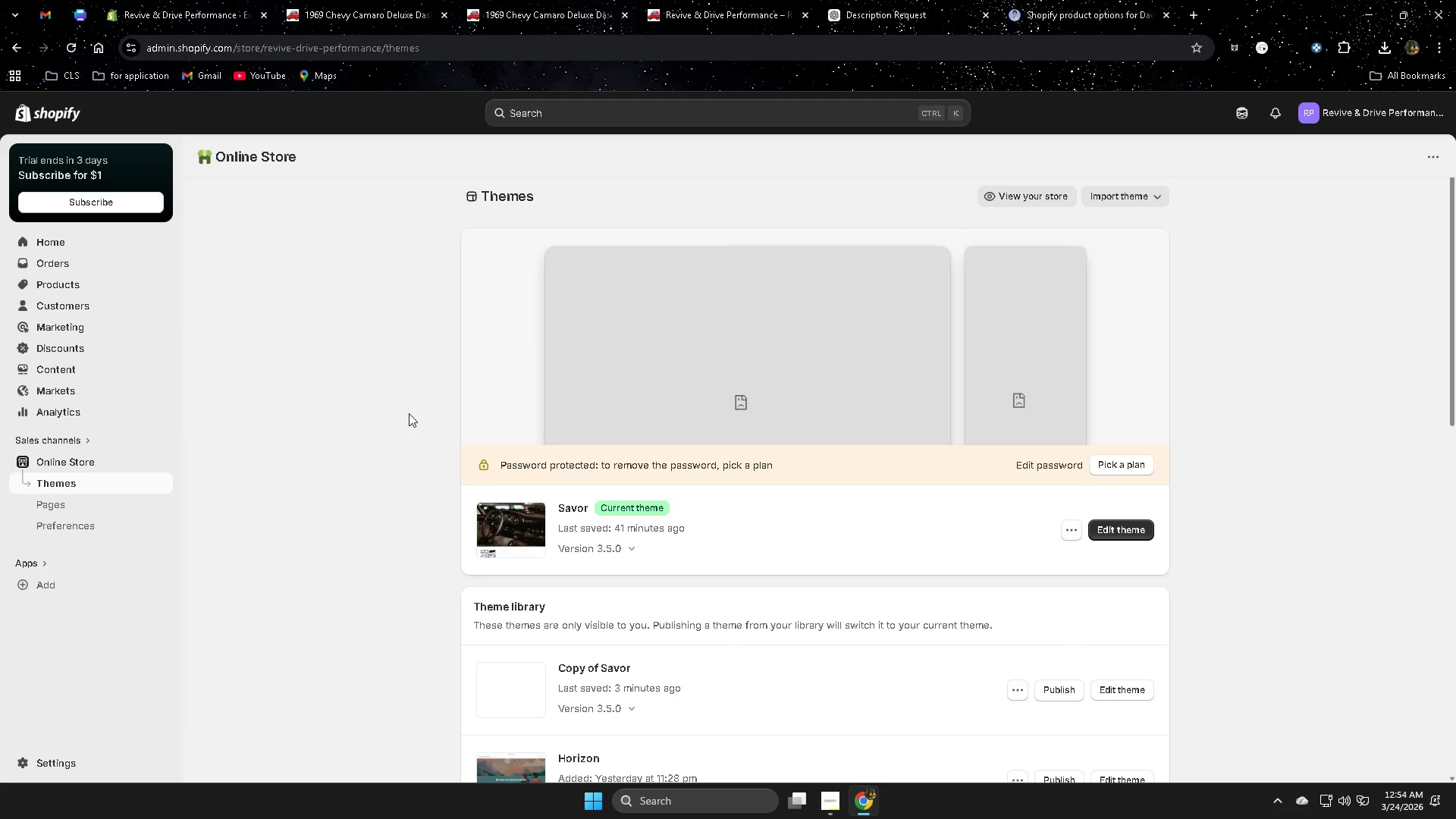 
wait(5.39)
 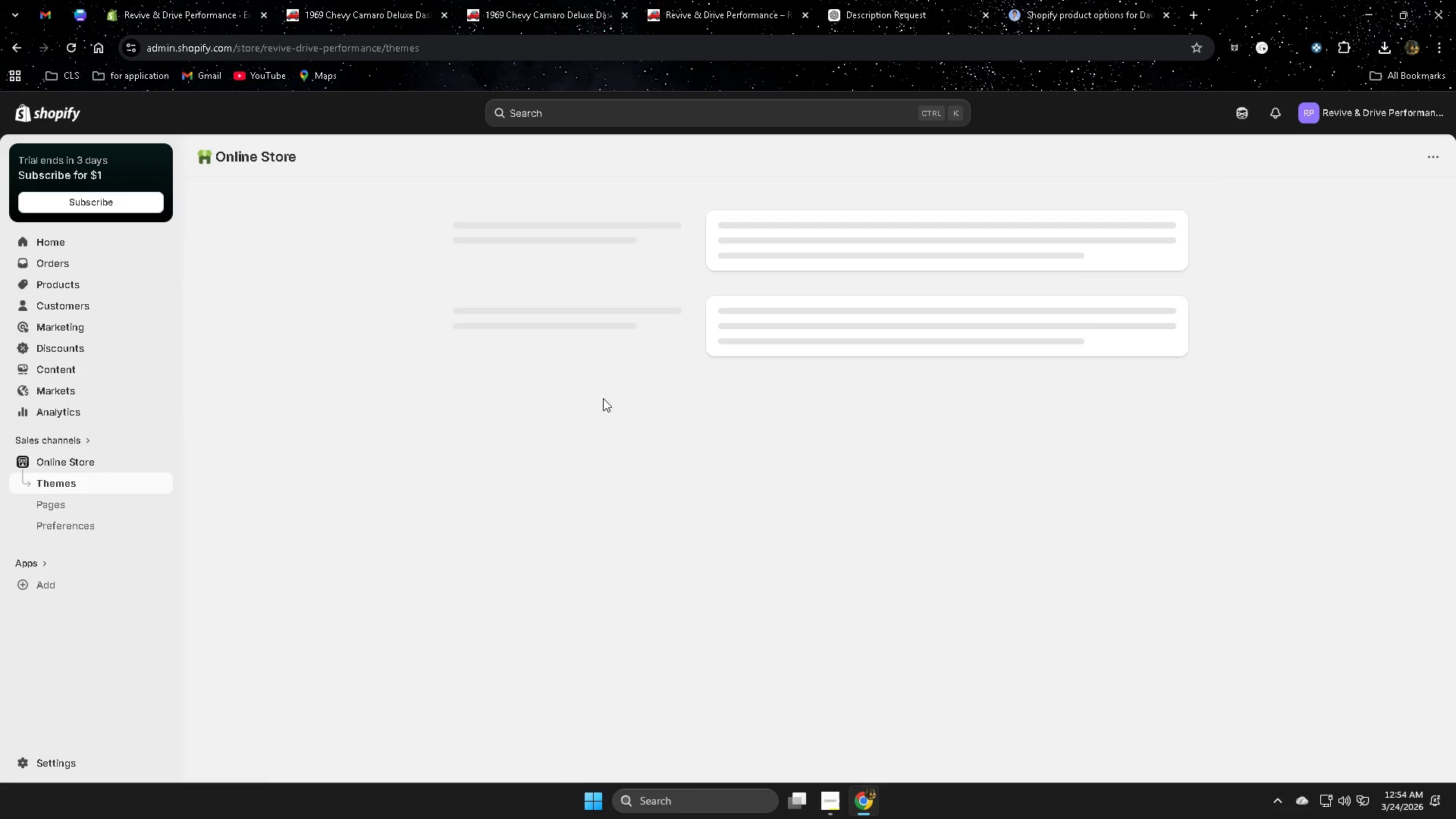 
scroll: coordinate [407, 409], scroll_direction: down, amount: 4.0
 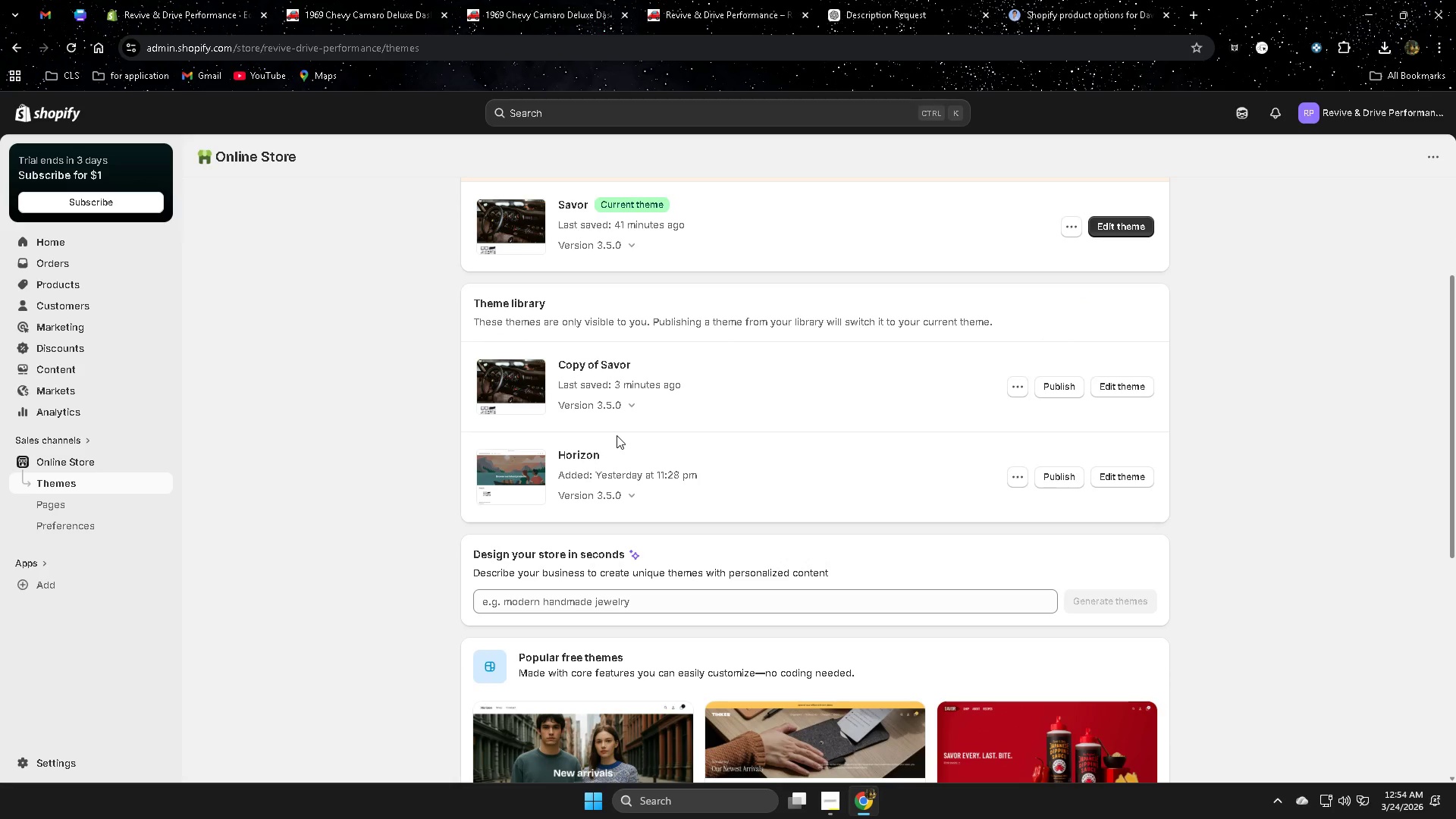 
scroll: coordinate [617, 435], scroll_direction: up, amount: 1.0
 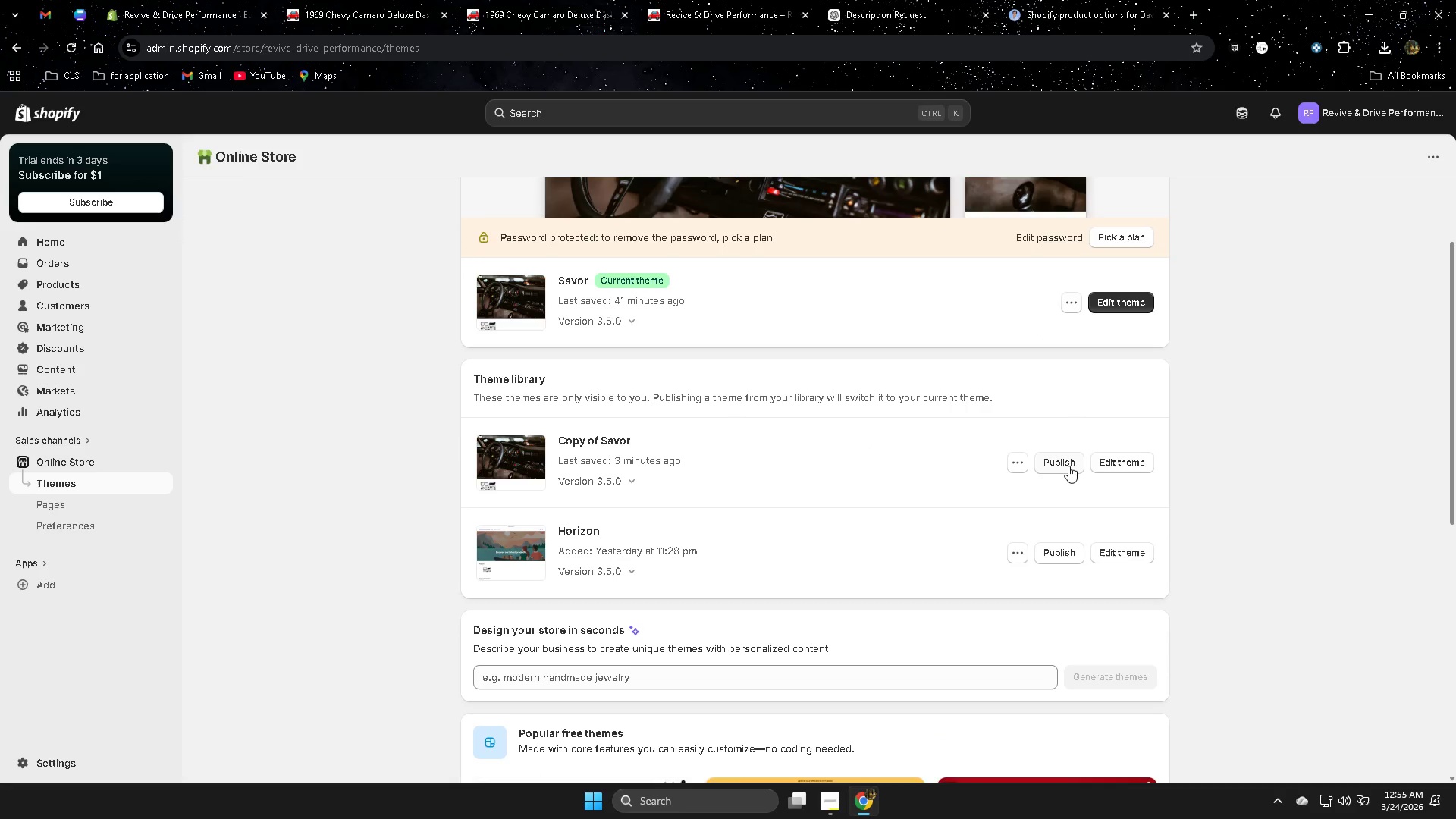 
wait(5.48)
 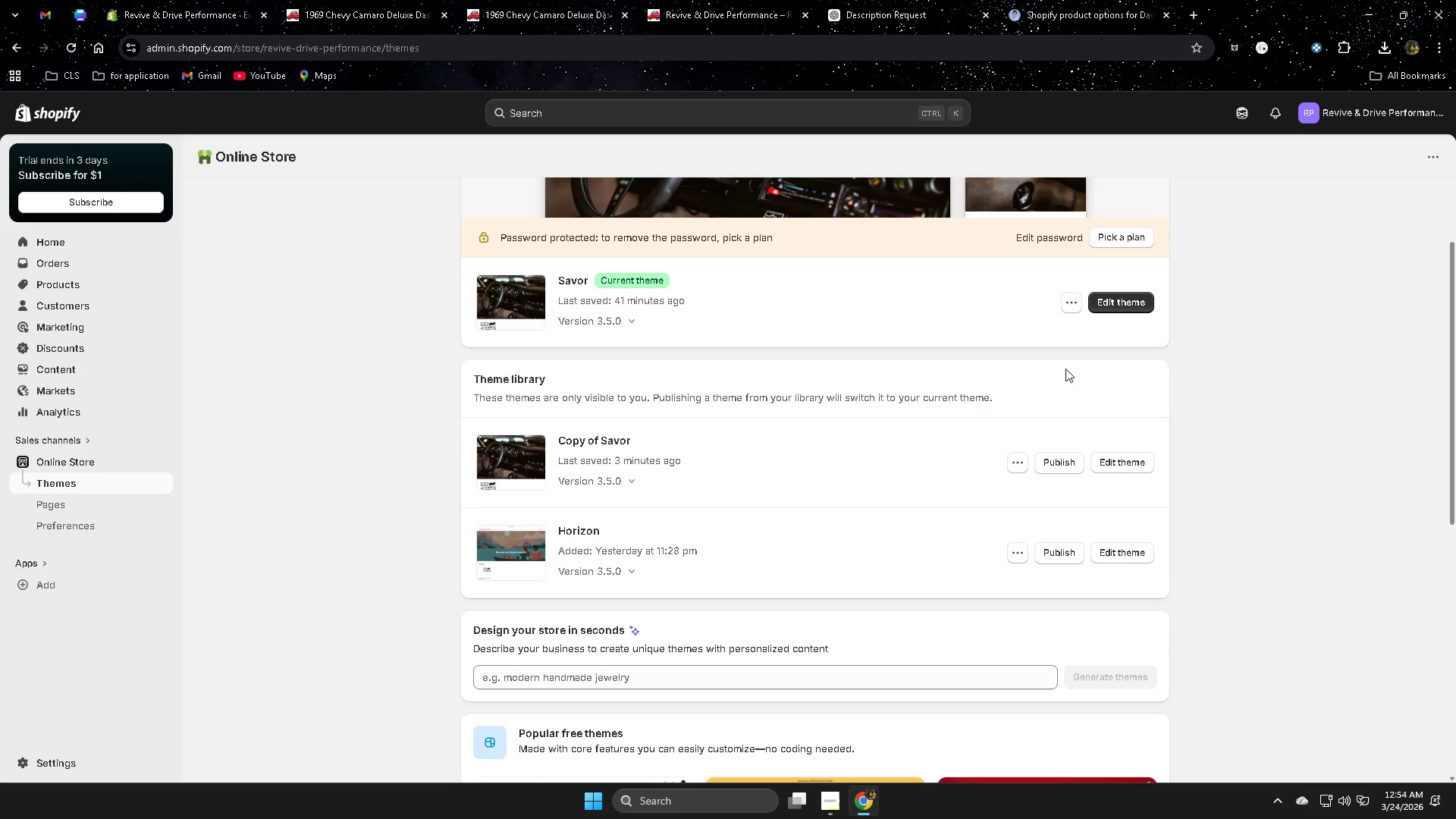 
scroll: coordinate [256, 464], scroll_direction: none, amount: 0.0
 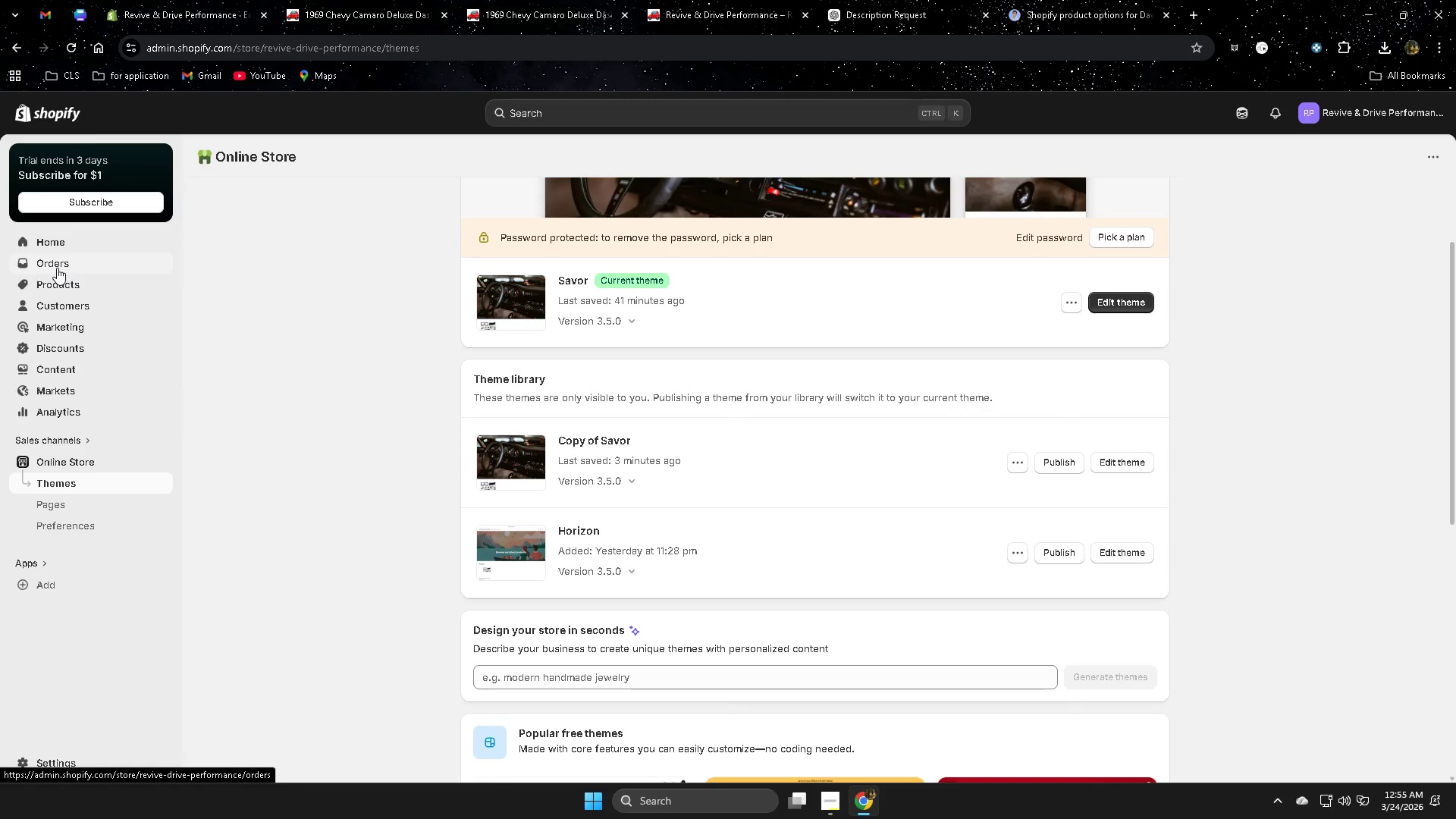 
left_click([57, 268])
 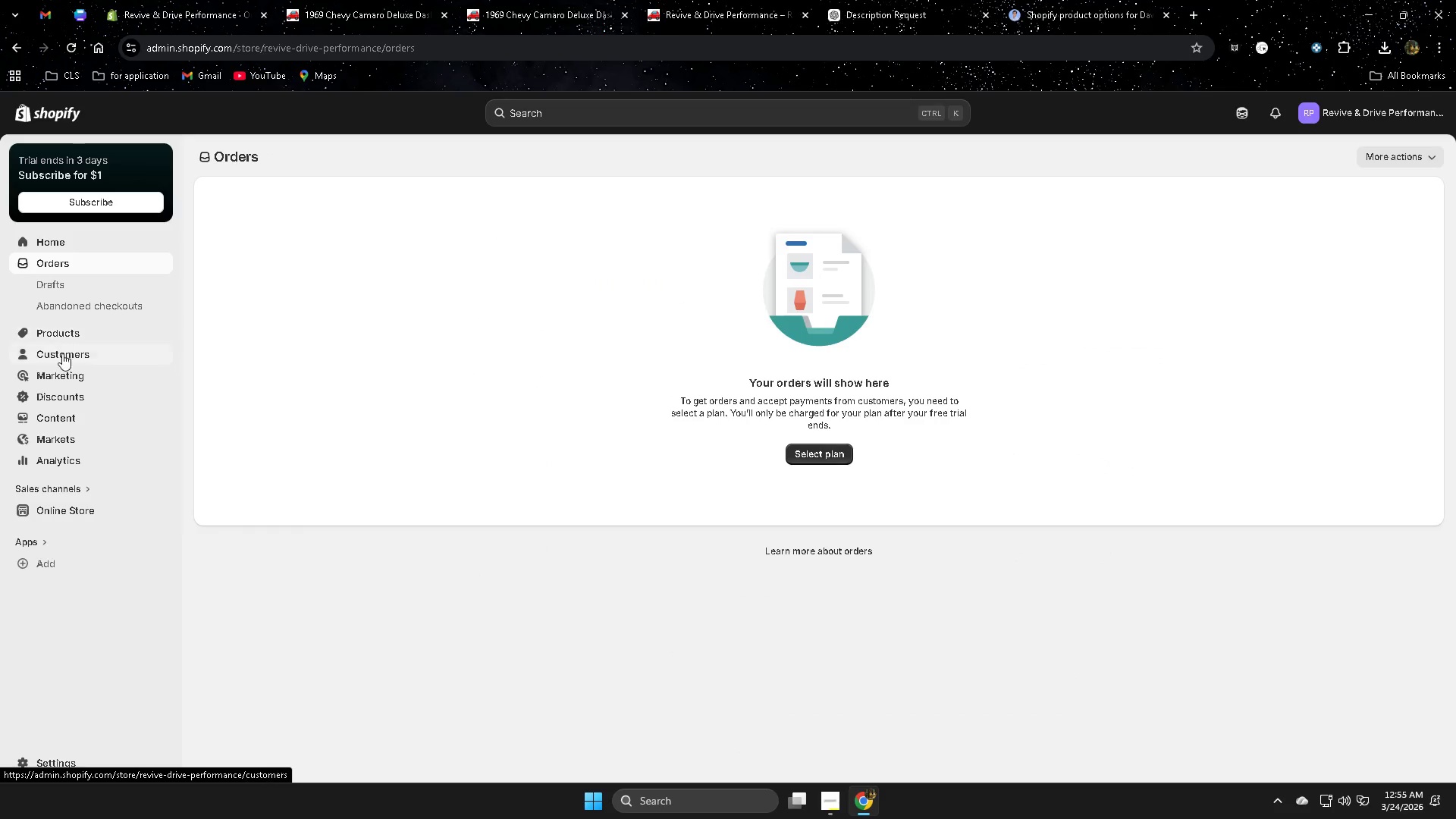 
left_click([65, 334])
 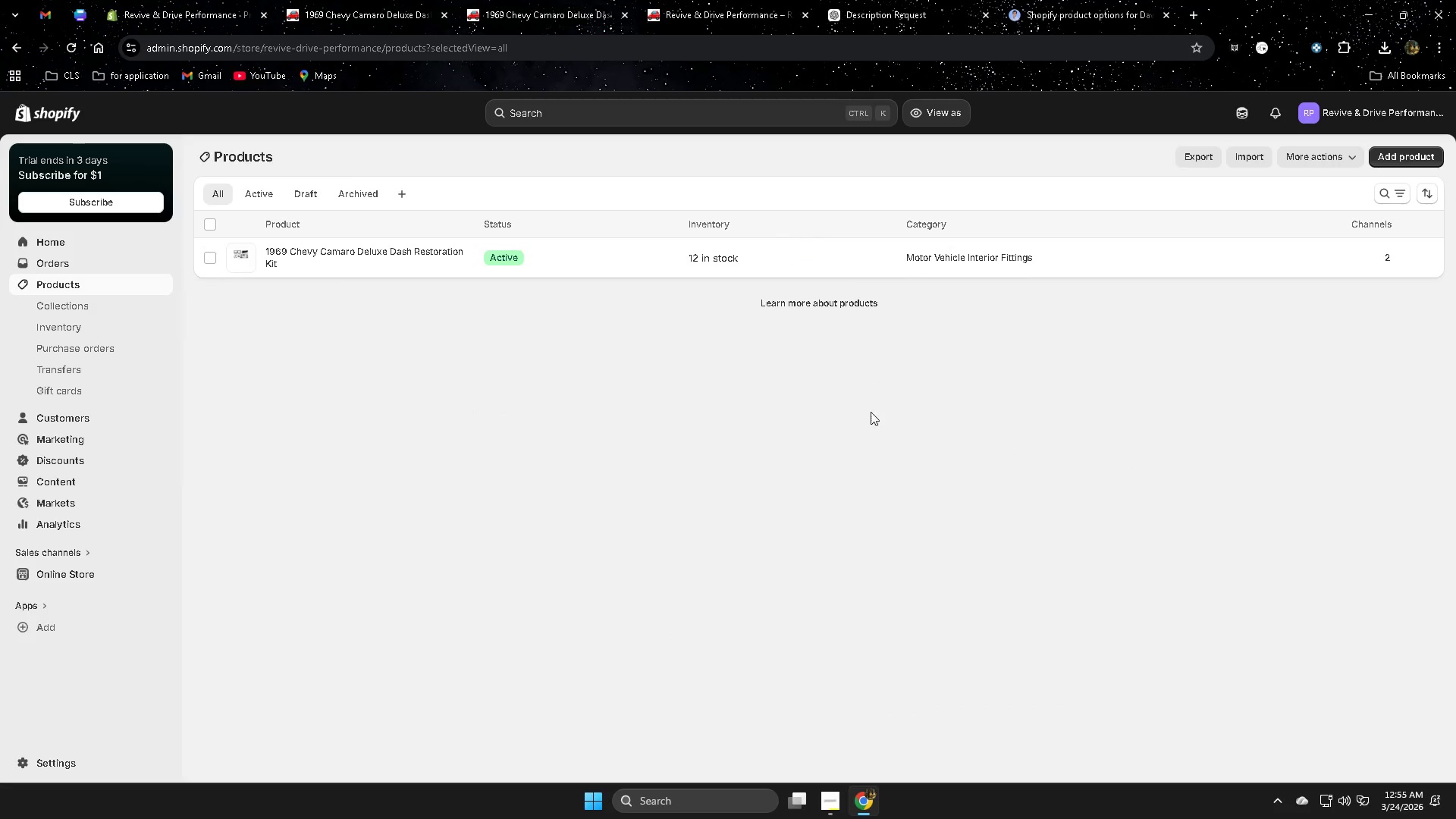 
left_click([566, 265])
 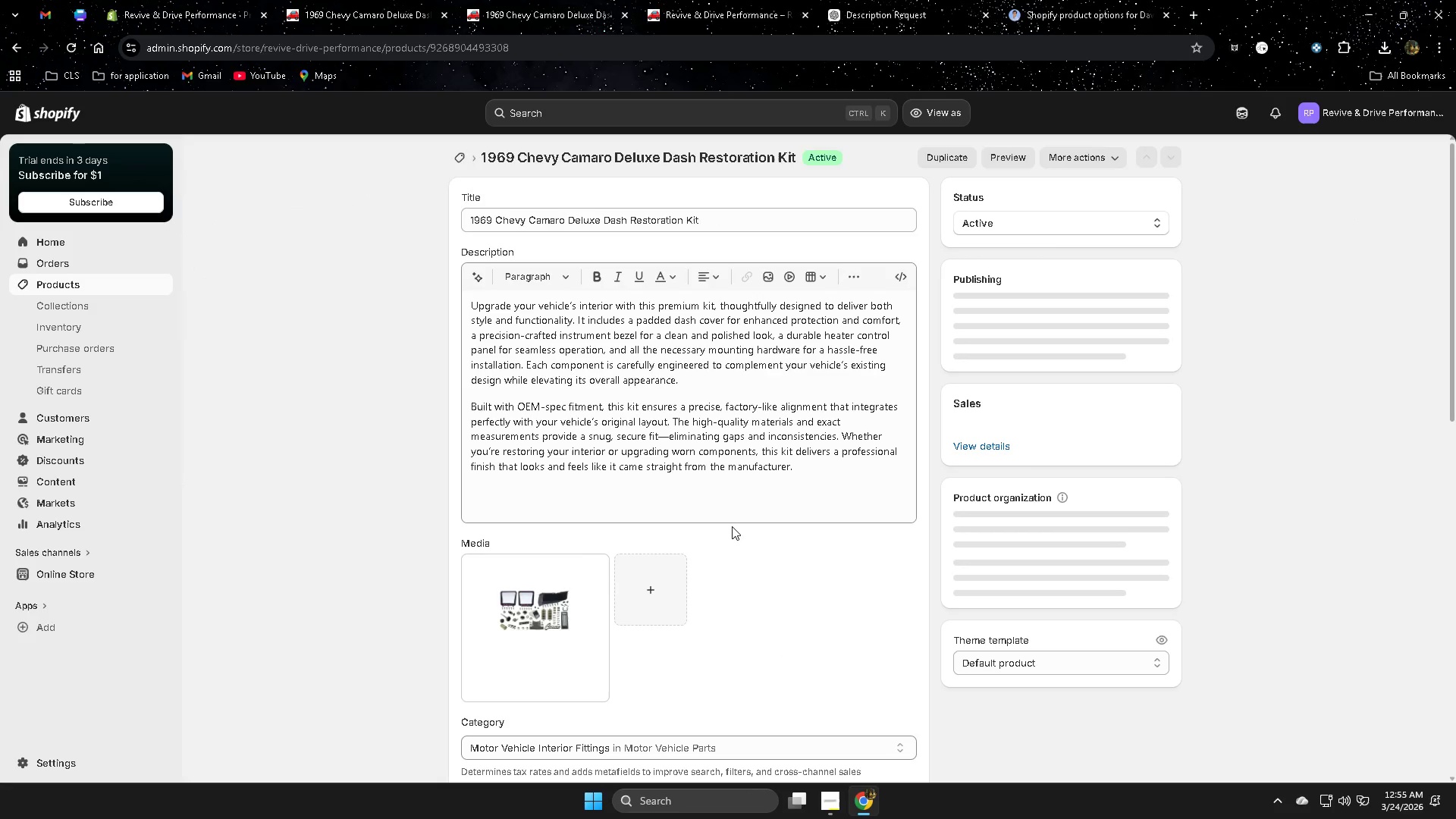 
scroll: coordinate [732, 526], scroll_direction: down, amount: 2.0
 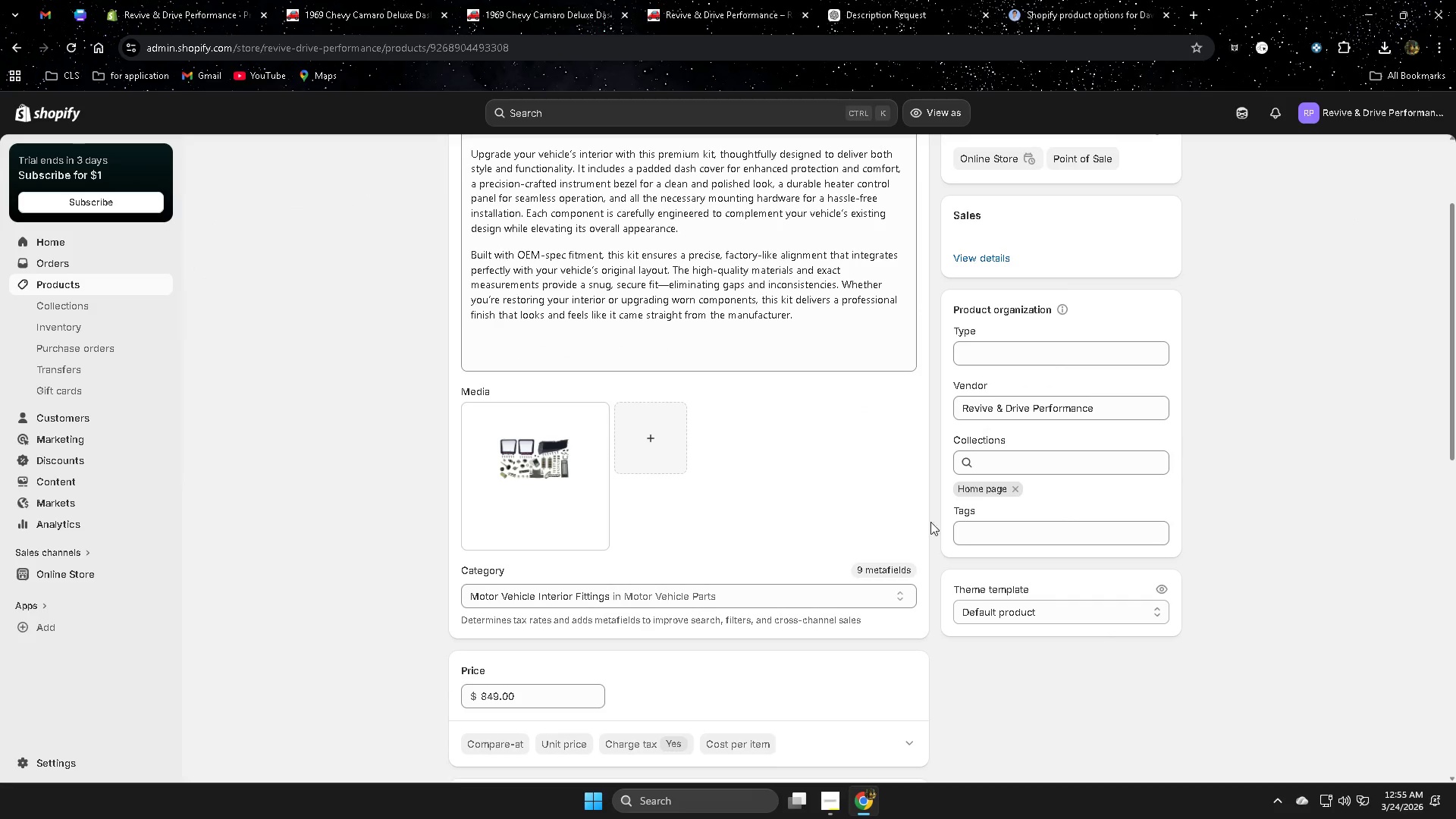 
scroll: coordinate [846, 492], scroll_direction: up, amount: 3.0
 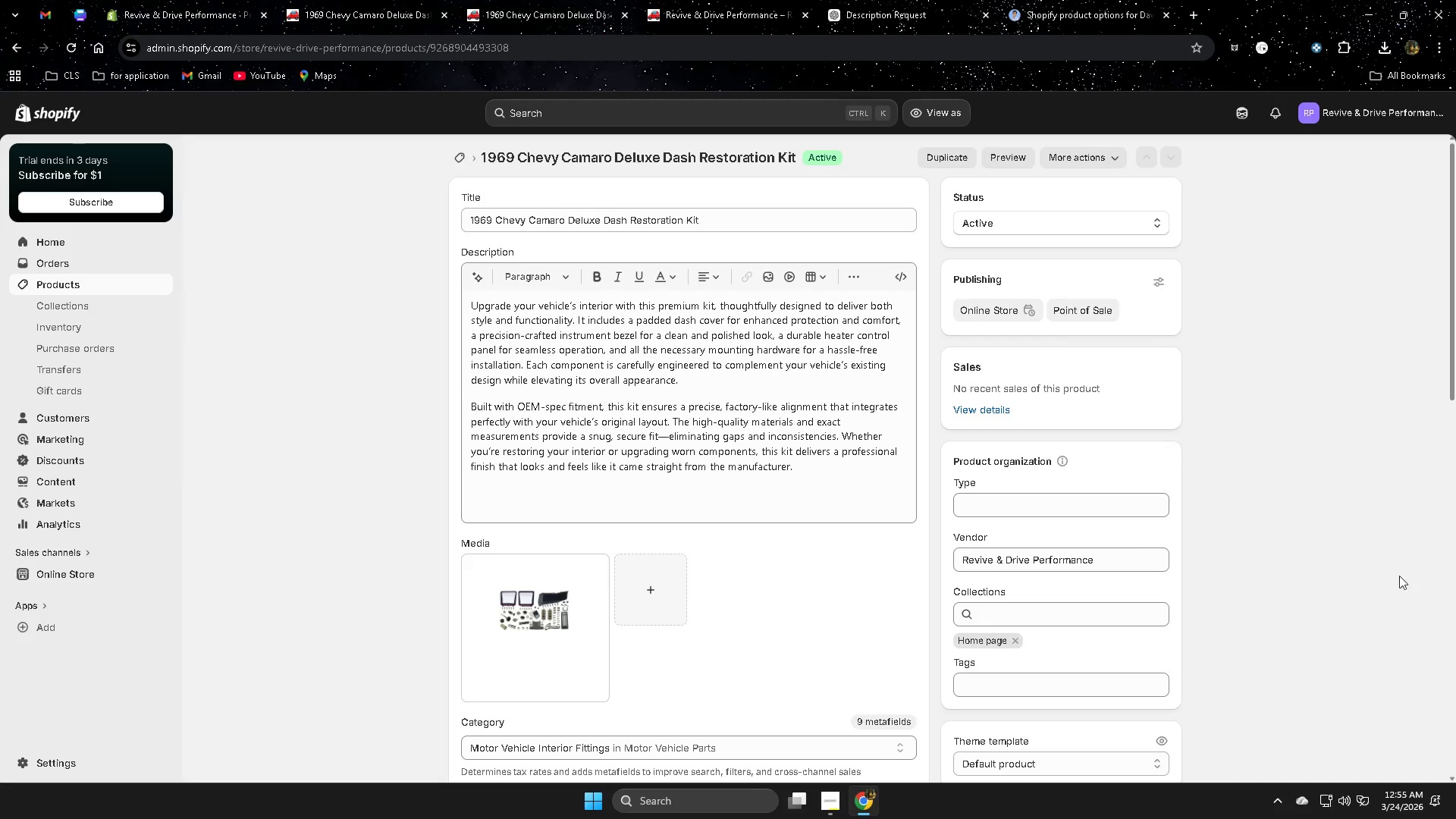 
scroll: coordinate [1288, 535], scroll_direction: down, amount: 12.0
 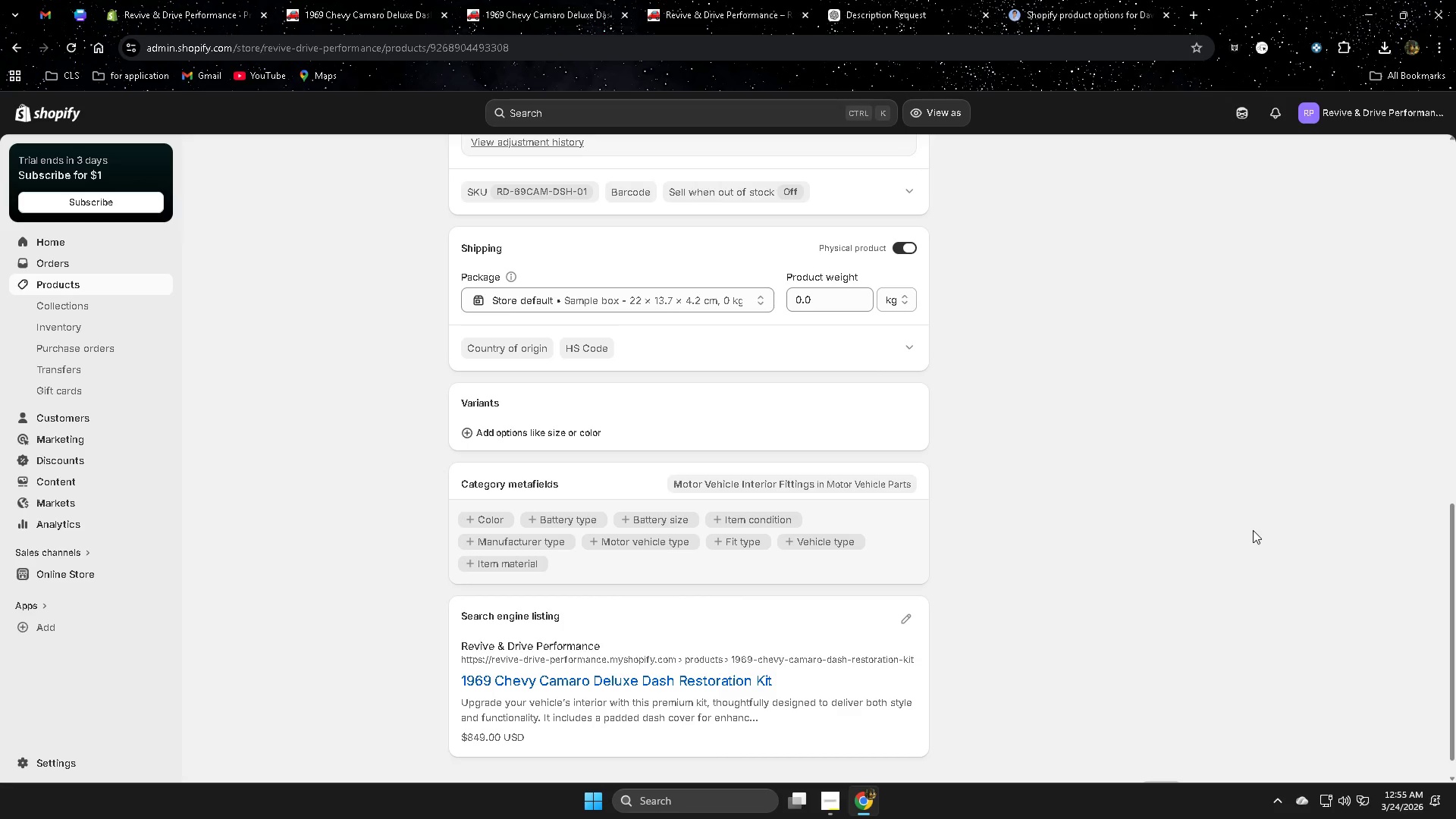 
scroll: coordinate [1186, 513], scroll_direction: up, amount: 1.0
 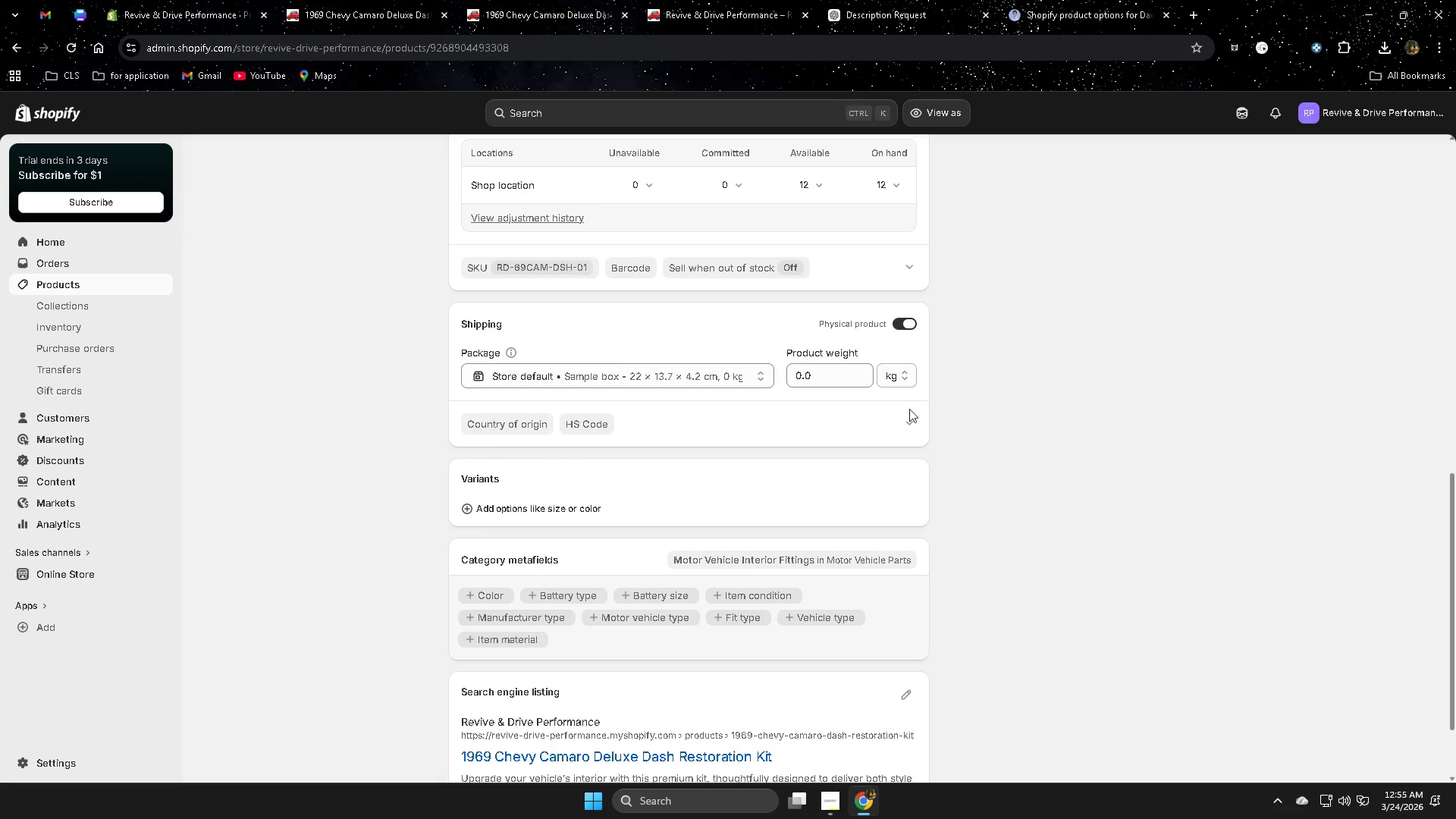 
left_click([907, 269])
 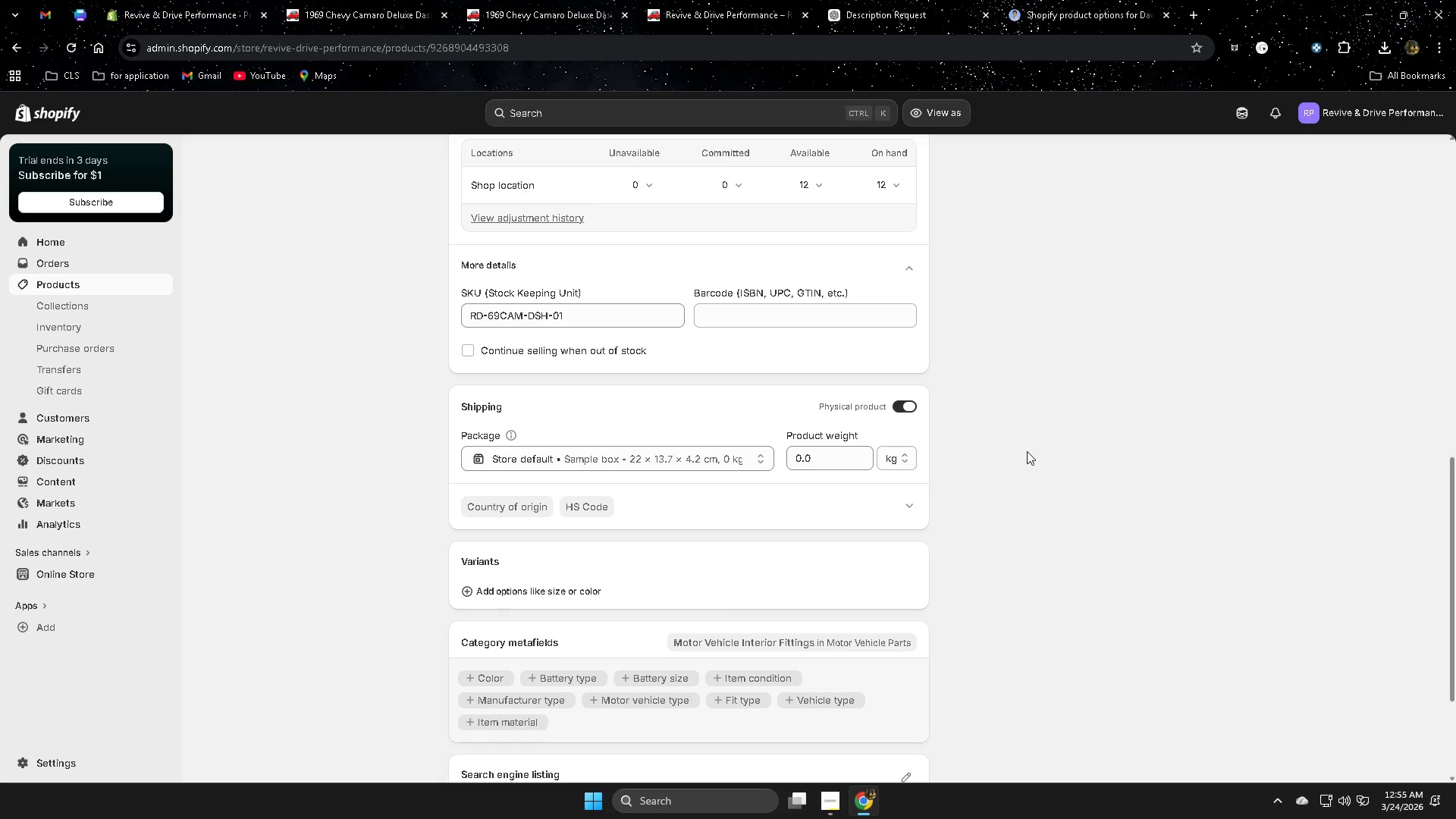 
wait(7.16)
 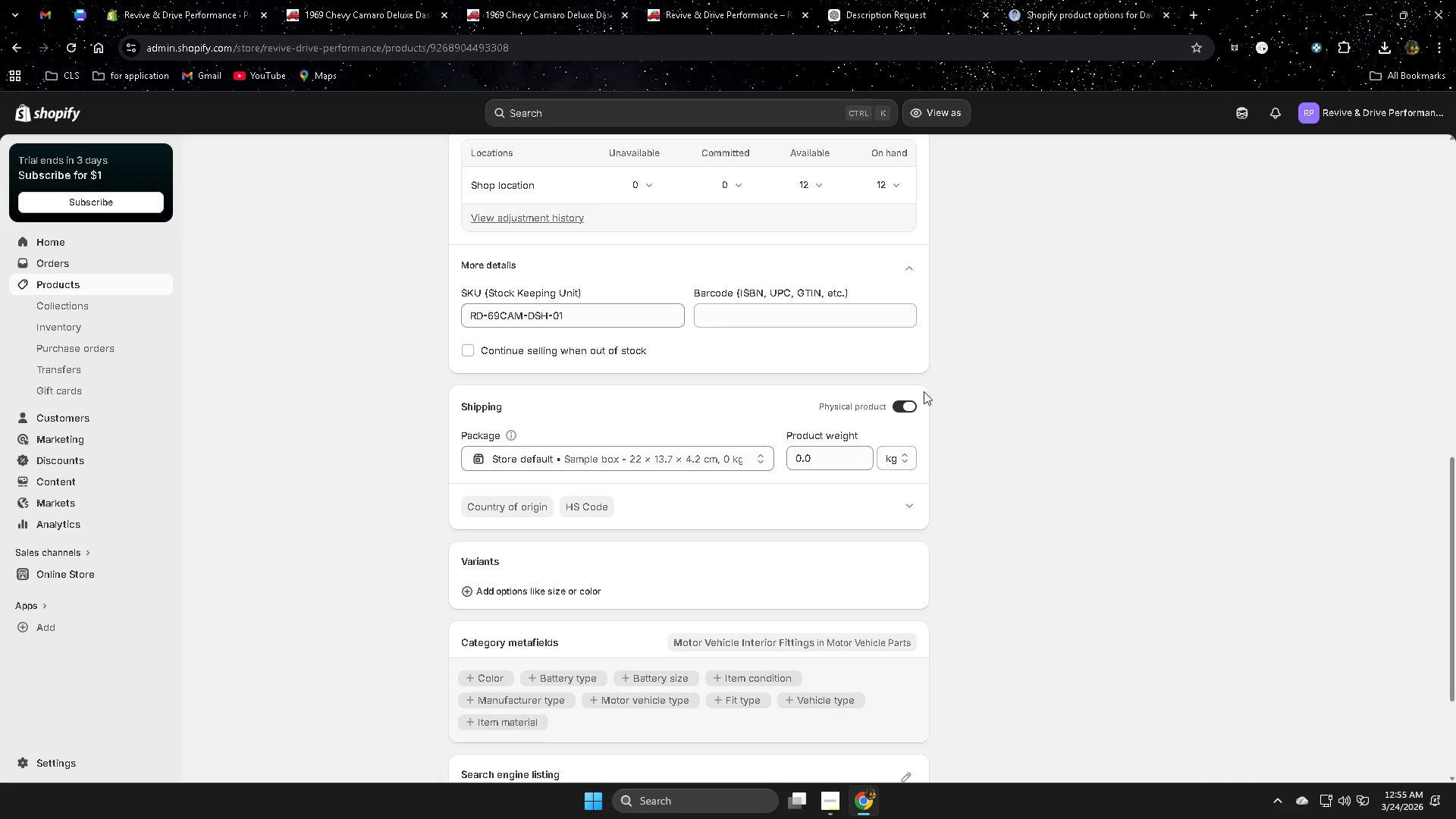 
scroll: coordinate [918, 488], scroll_direction: down, amount: 4.0
 